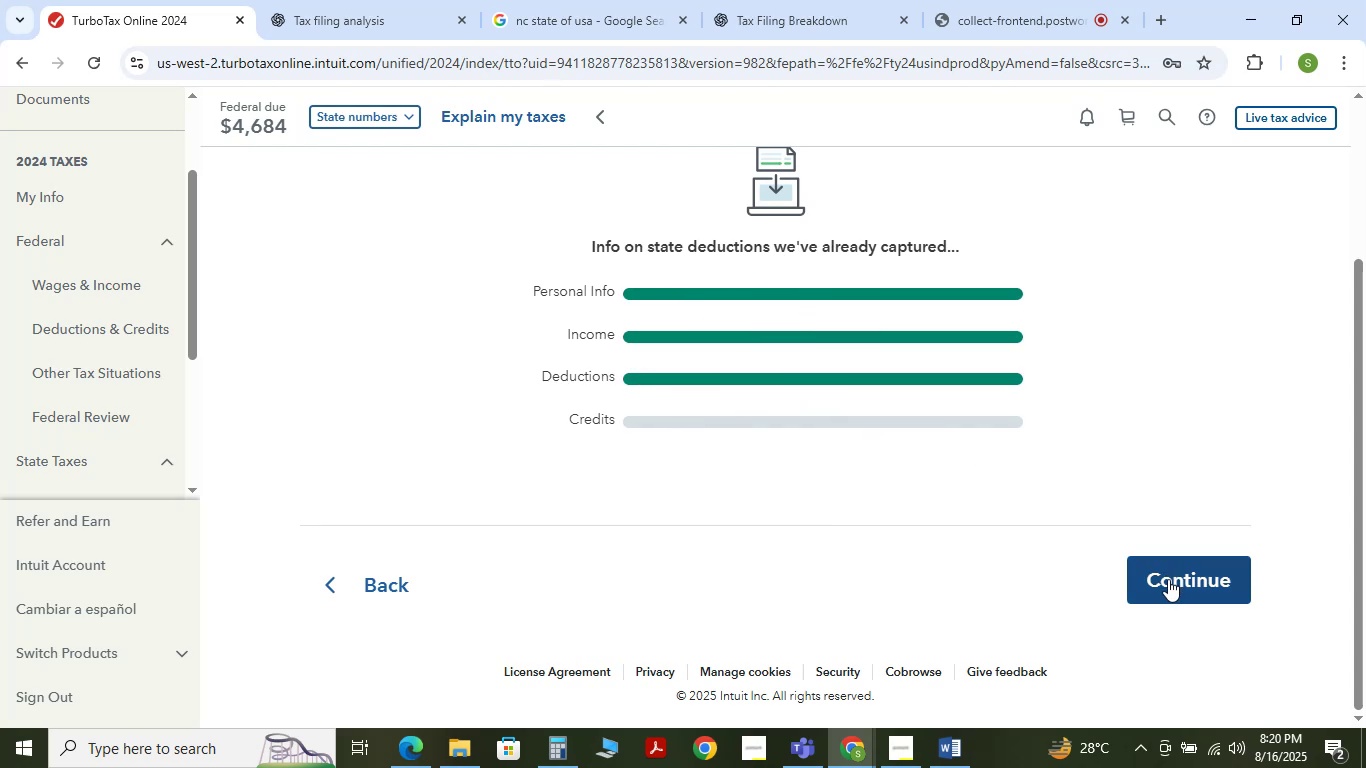 
wait(11.97)
 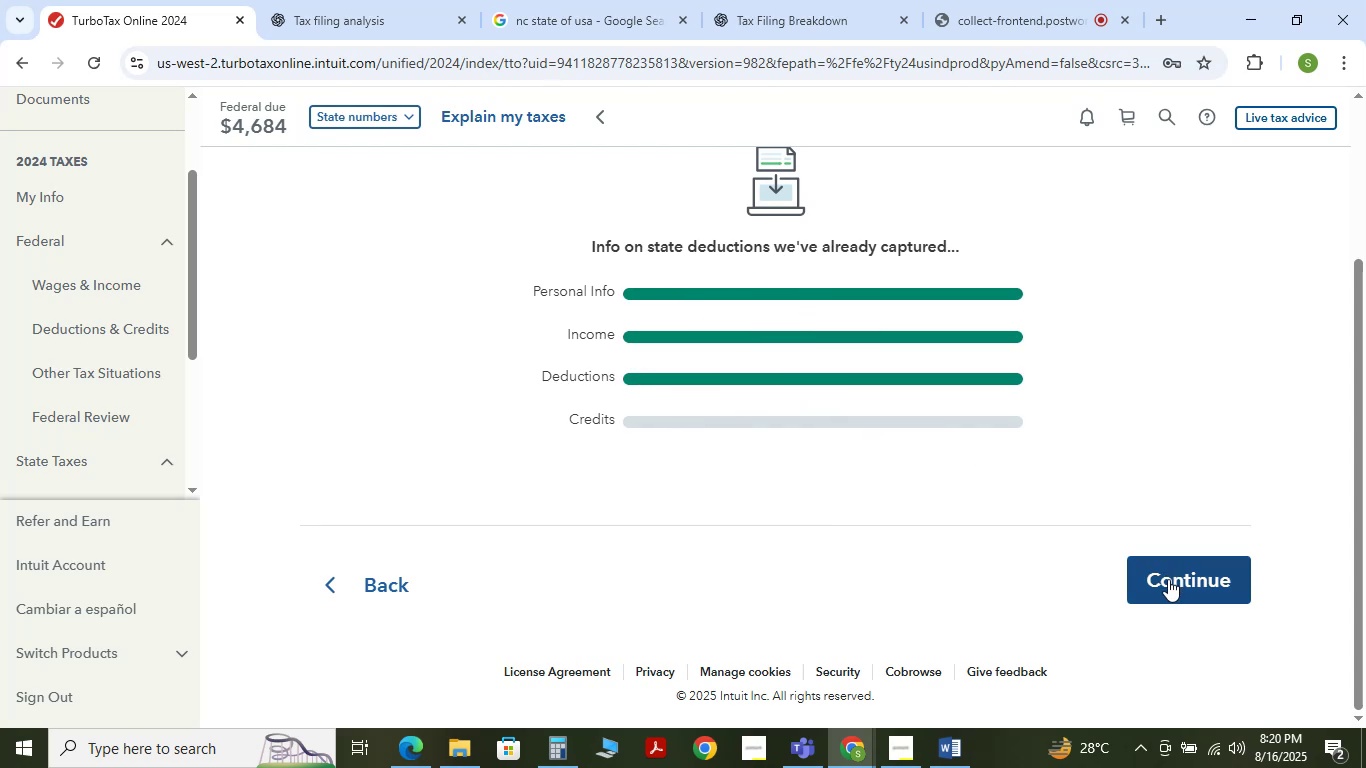 
left_click([1168, 579])
 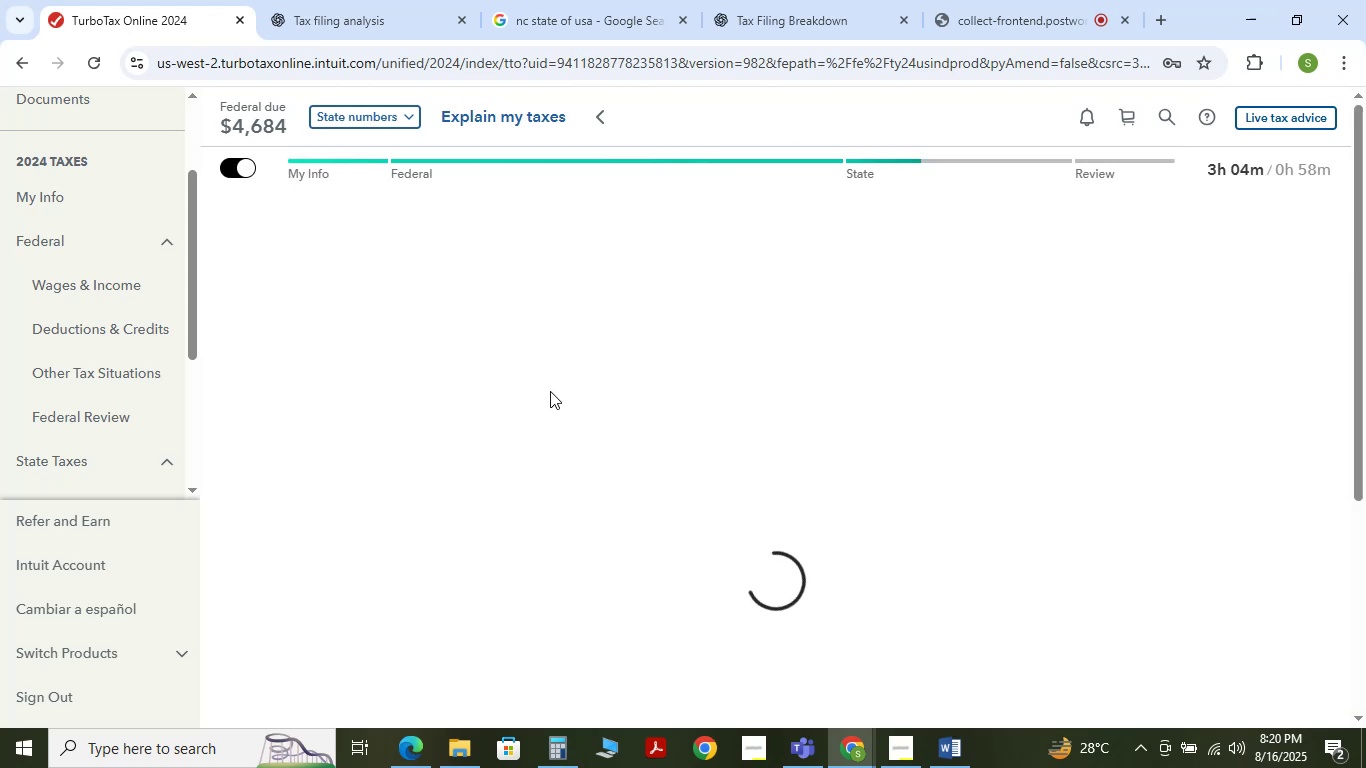 
scroll: coordinate [545, 383], scroll_direction: up, amount: 1.0
 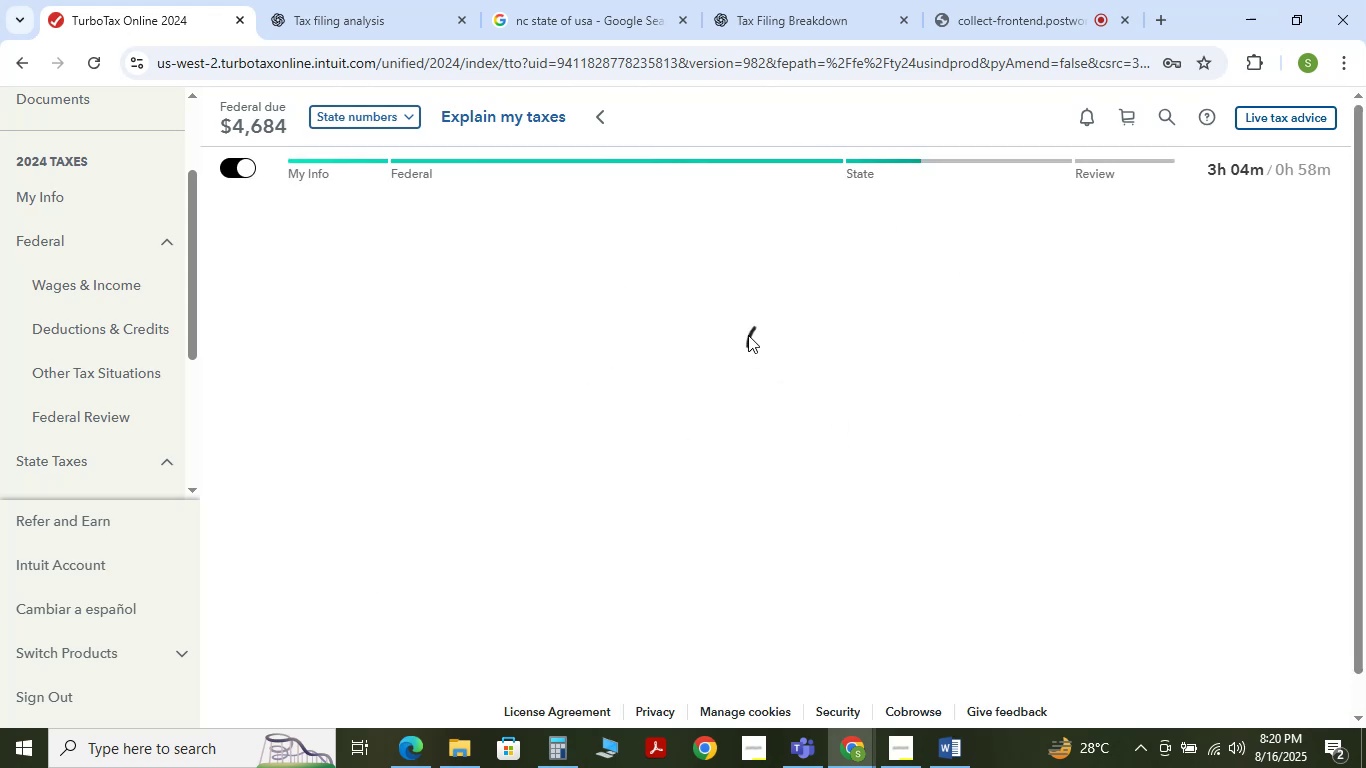 
wait(5.65)
 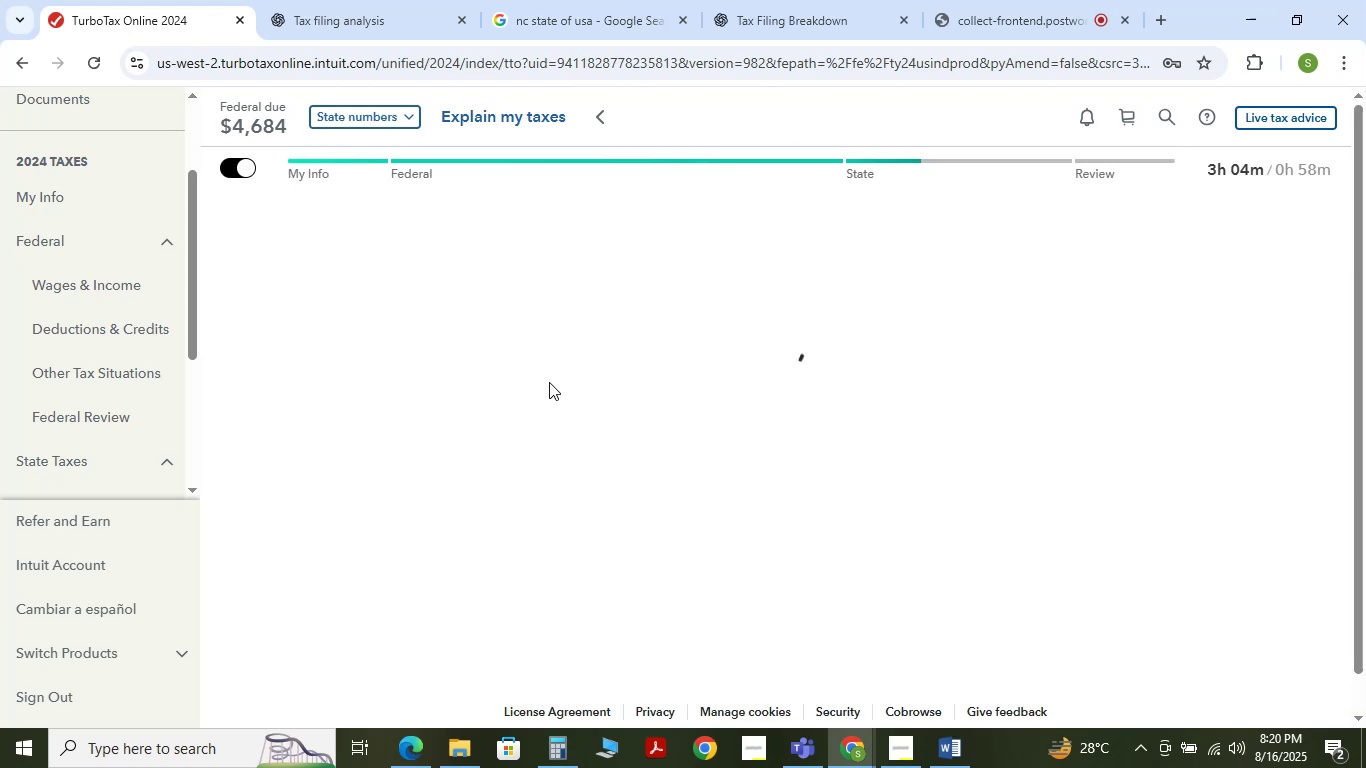 
scroll: coordinate [654, 406], scroll_direction: down, amount: 6.0
 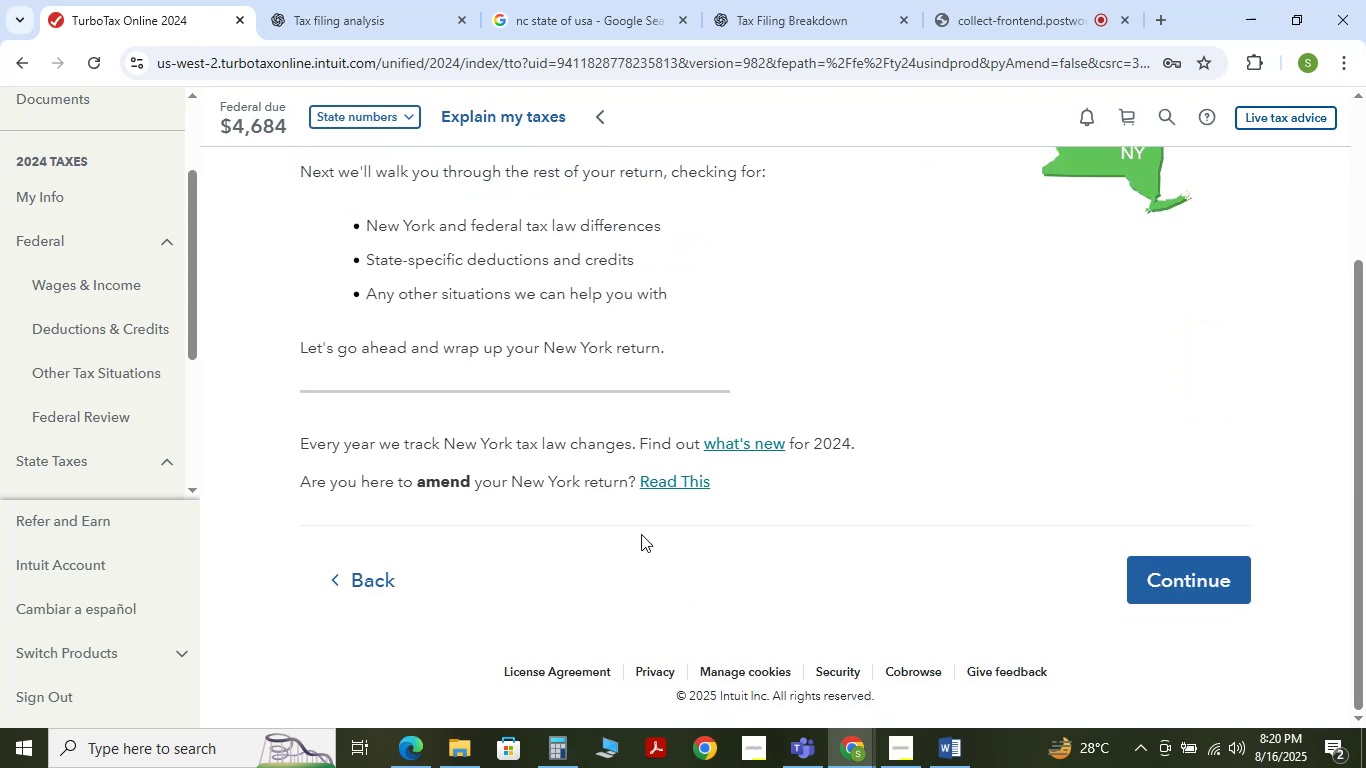 
left_click_drag(start_coordinate=[494, 479], to_coordinate=[415, 479])
 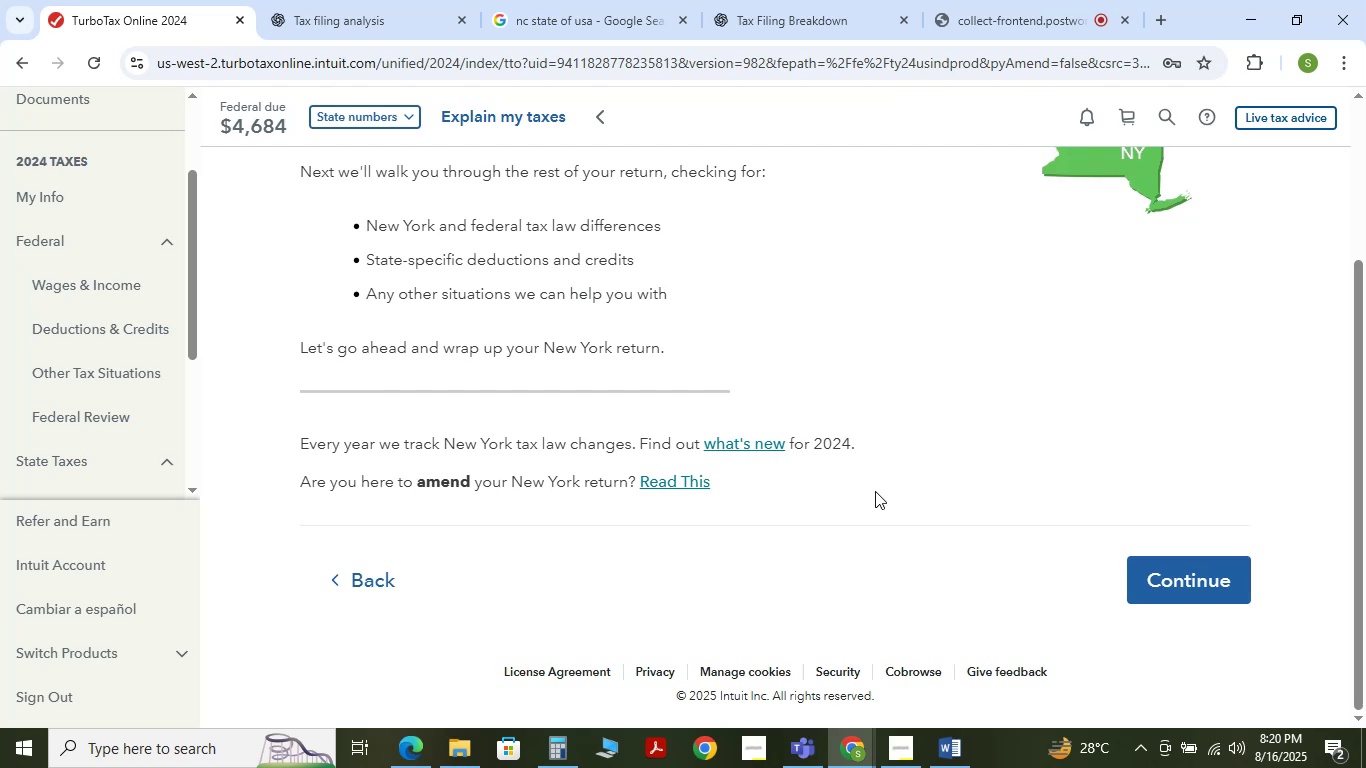 
scroll: coordinate [865, 489], scroll_direction: up, amount: 3.0
 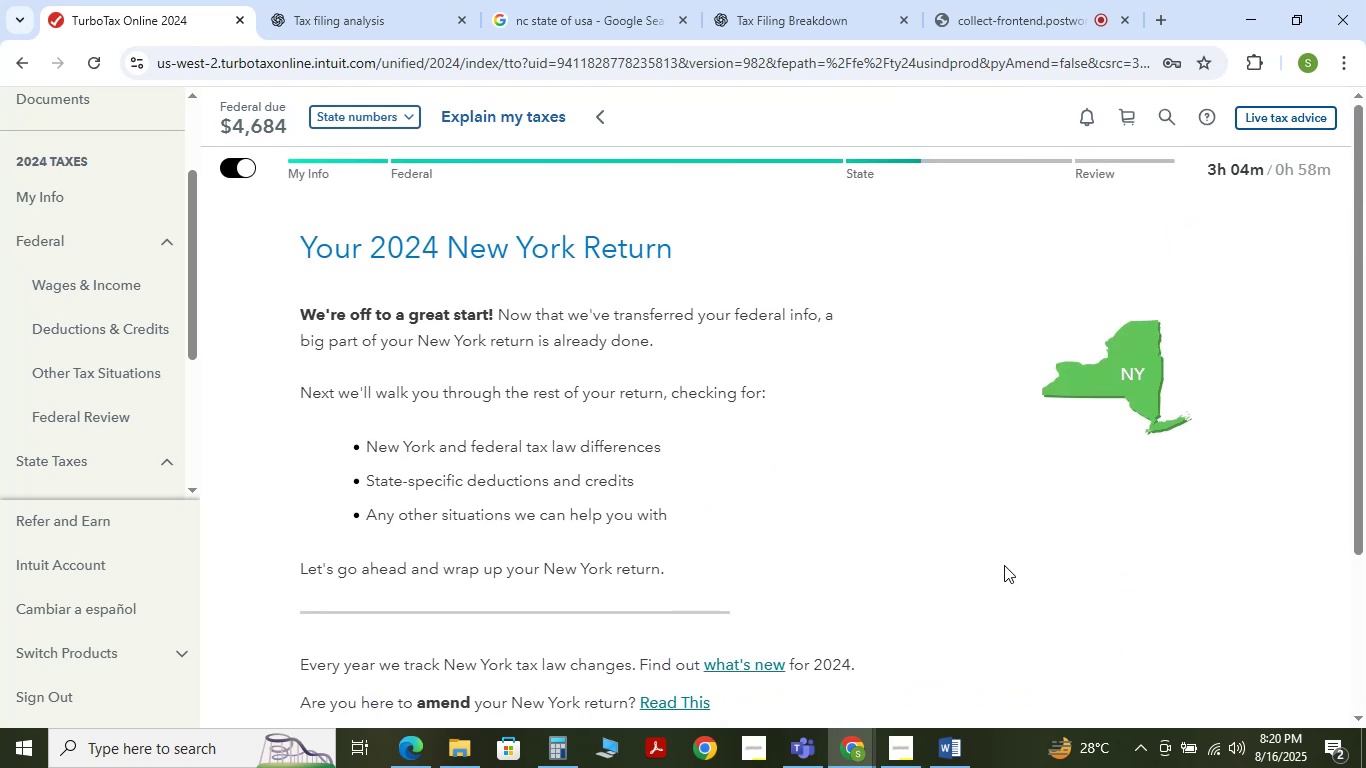 
scroll: coordinate [1021, 576], scroll_direction: down, amount: 4.0
 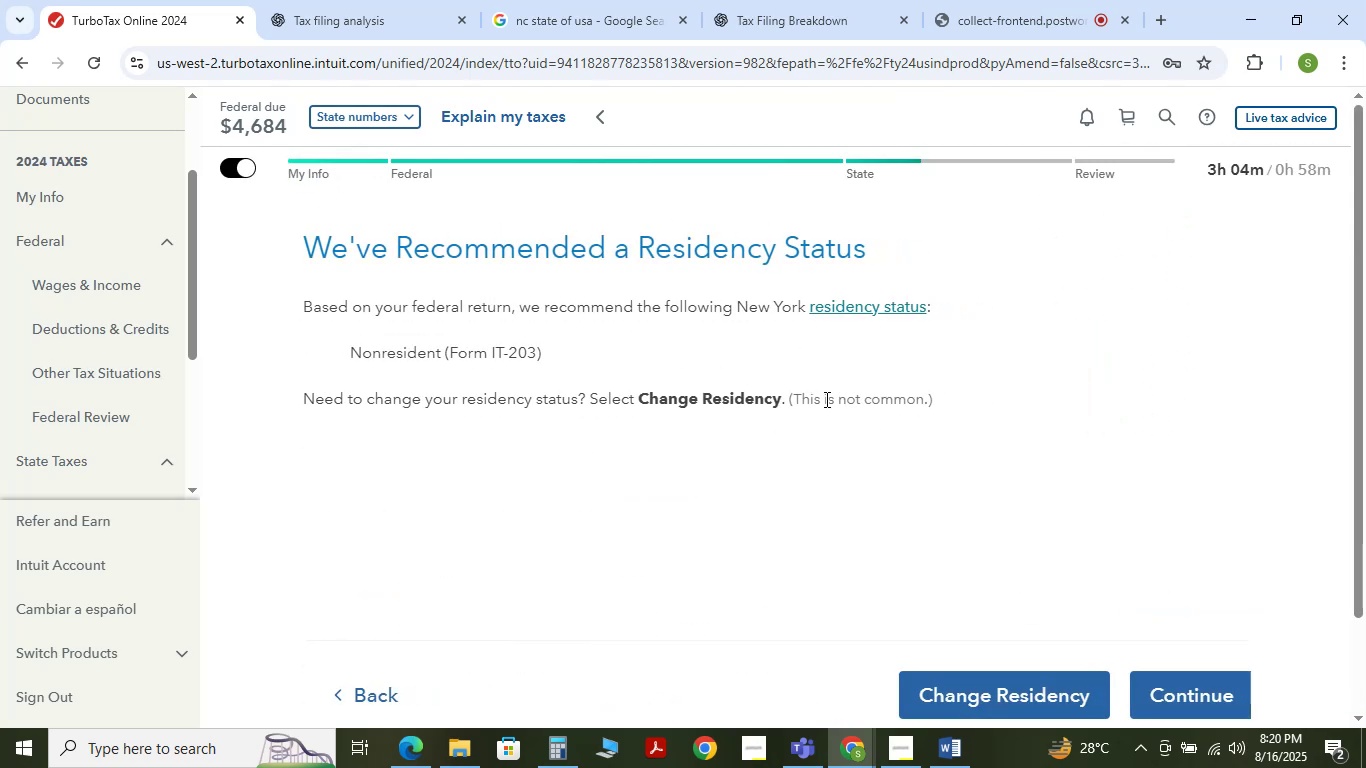 
left_click_drag(start_coordinate=[640, 398], to_coordinate=[768, 400])
 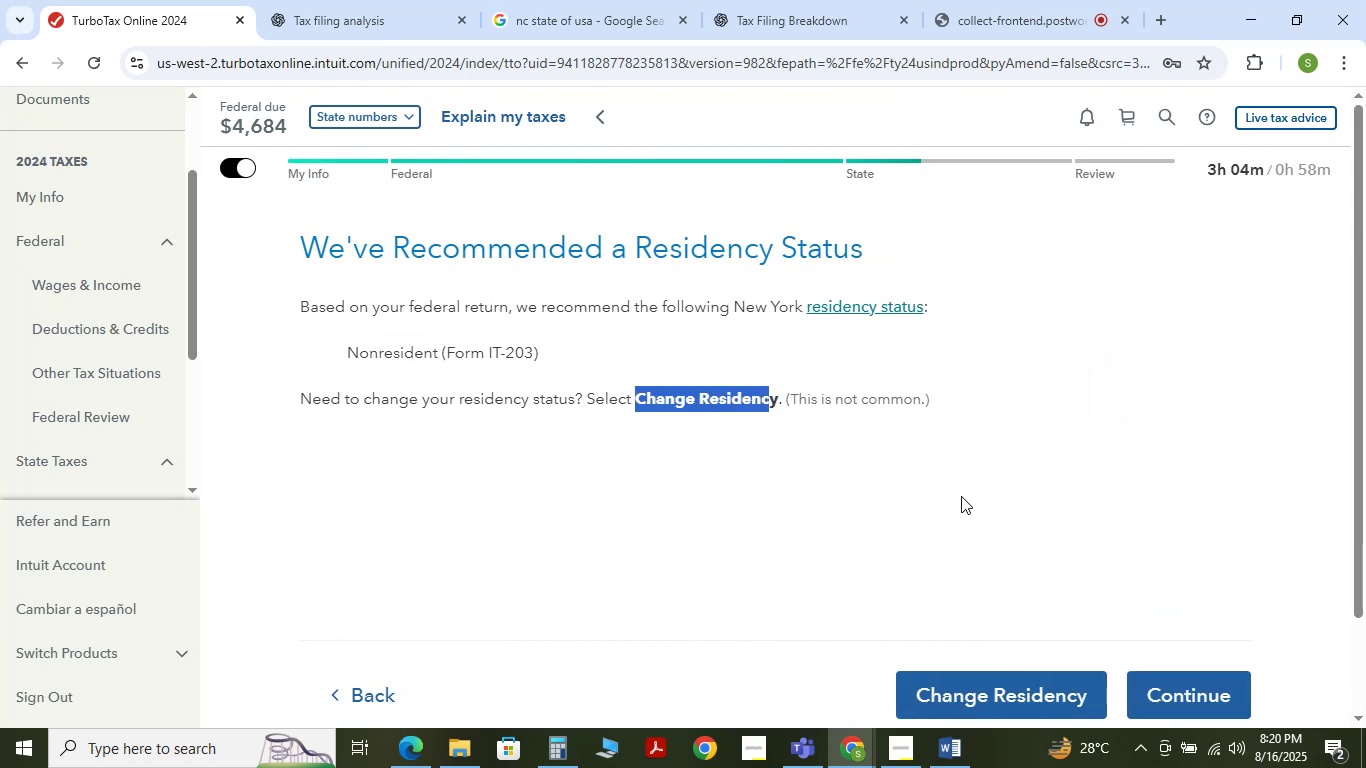 
left_click_drag(start_coordinate=[1118, 636], to_coordinate=[1145, 681])
 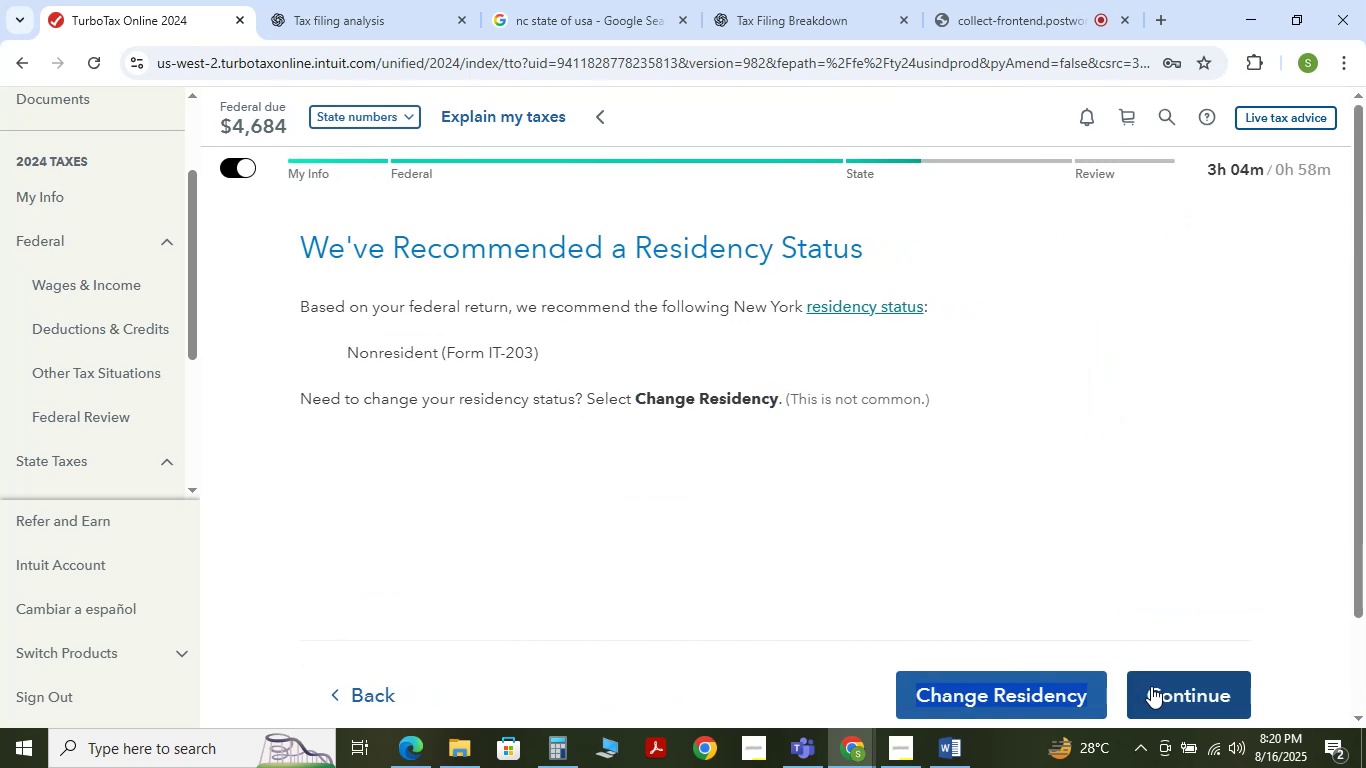 
left_click([1151, 686])
 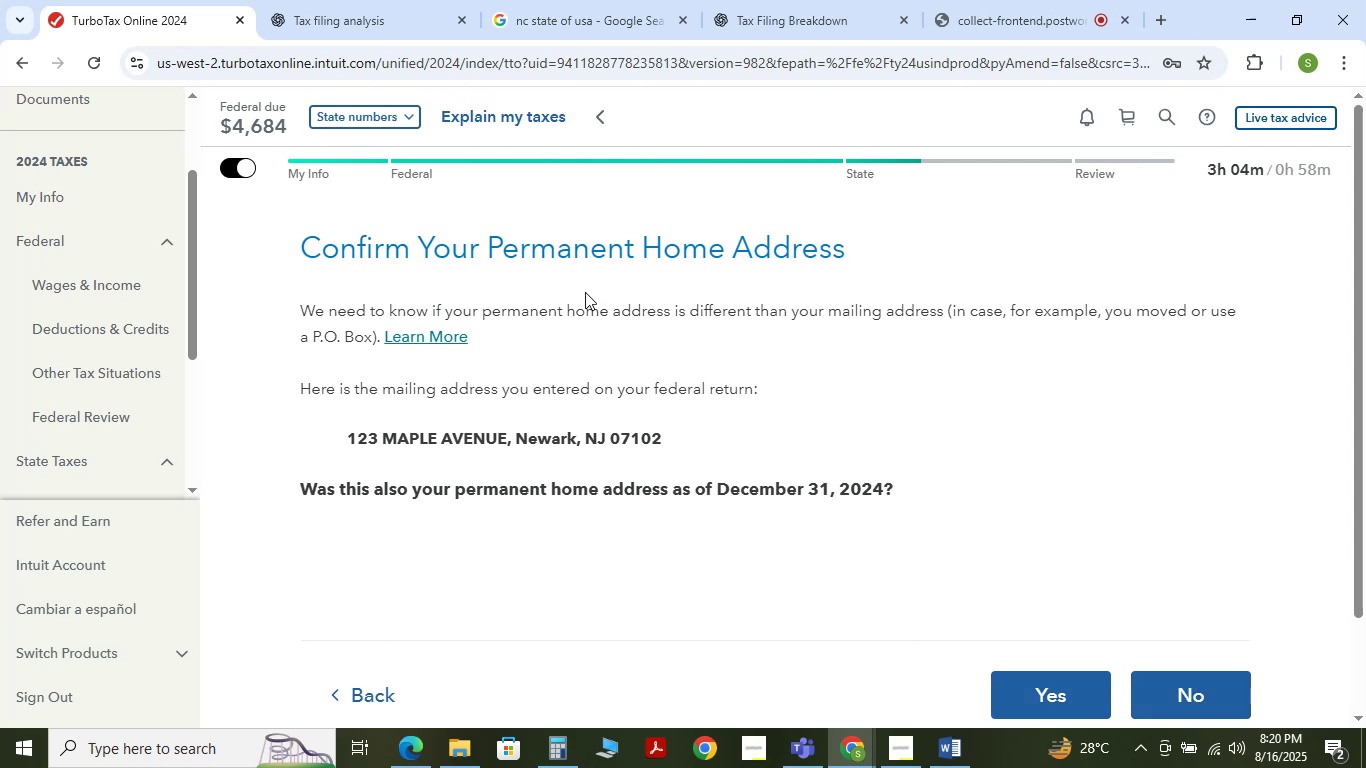 
wait(6.75)
 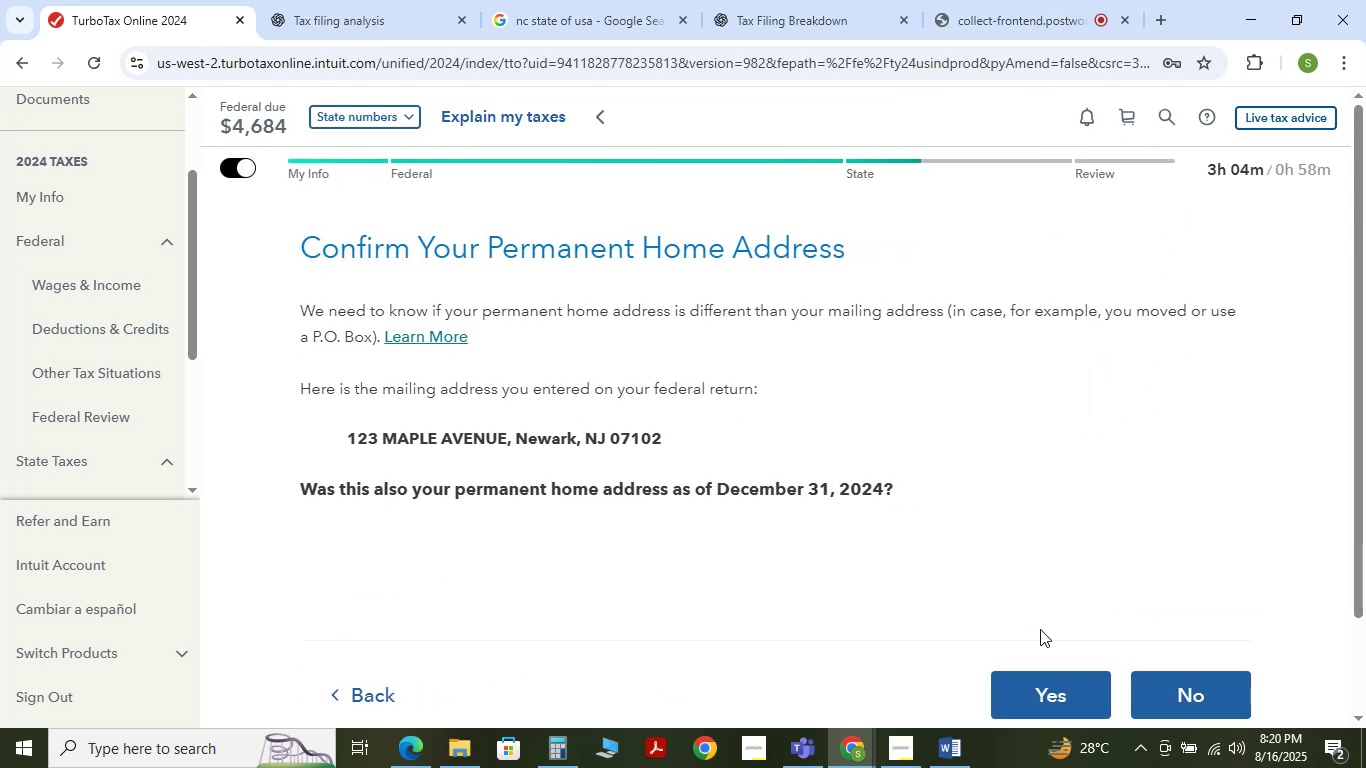 
left_click_drag(start_coordinate=[972, 634], to_coordinate=[986, 652])
 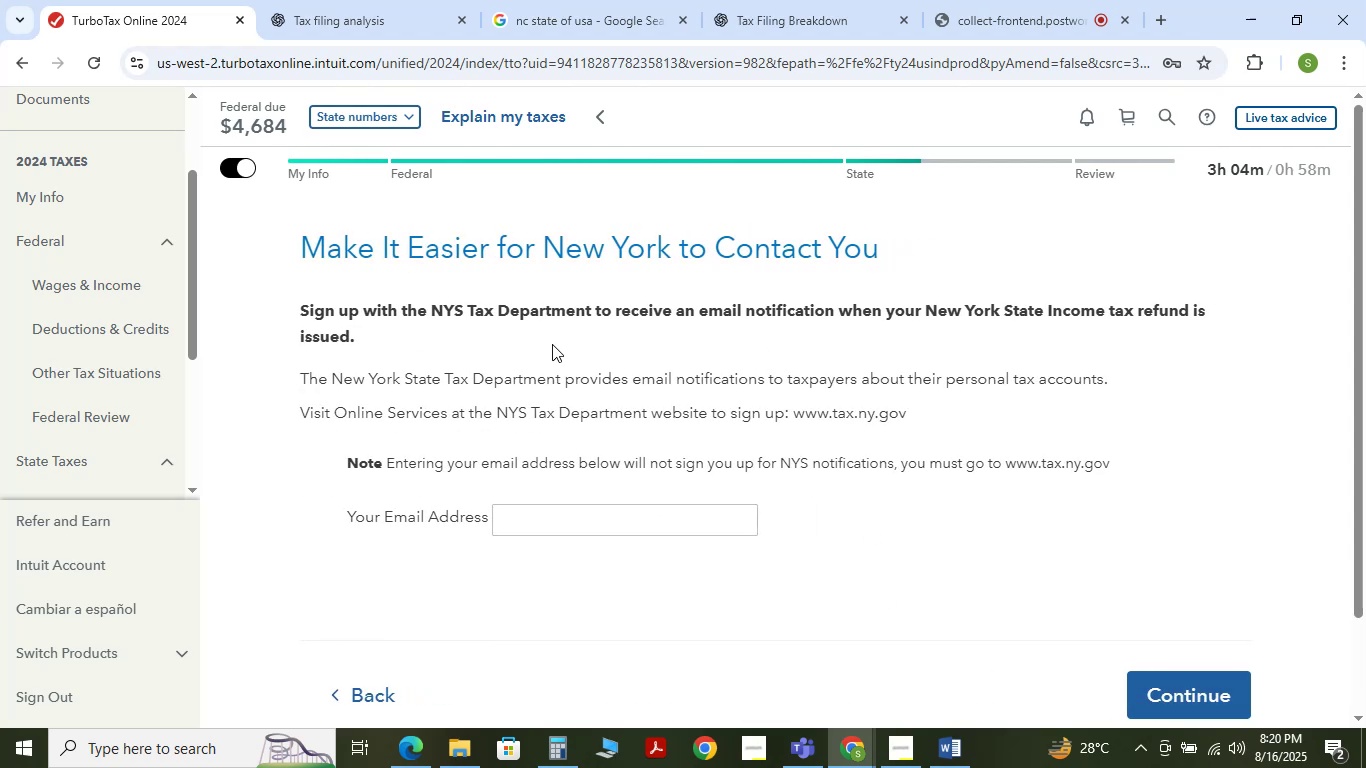 
left_click_drag(start_coordinate=[508, 262], to_coordinate=[875, 265])
 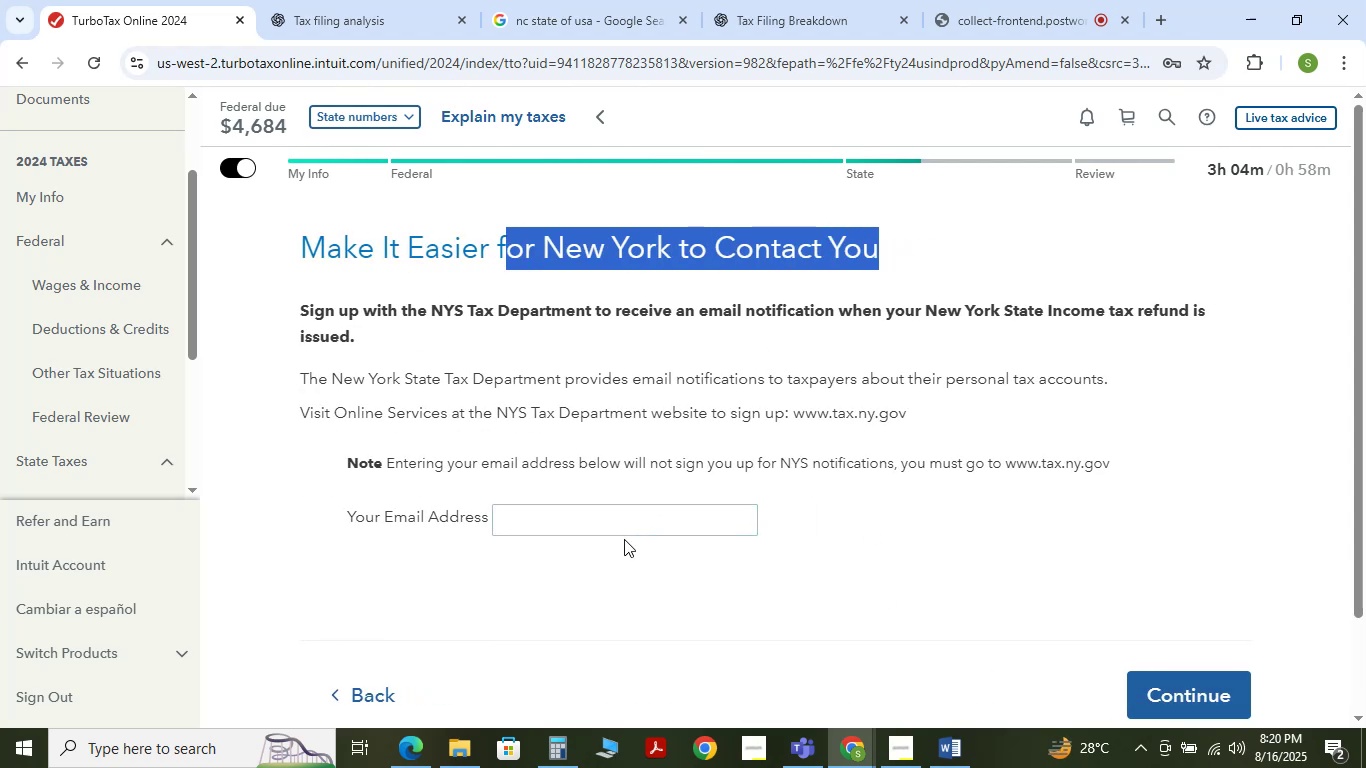 
double_click([621, 524])
 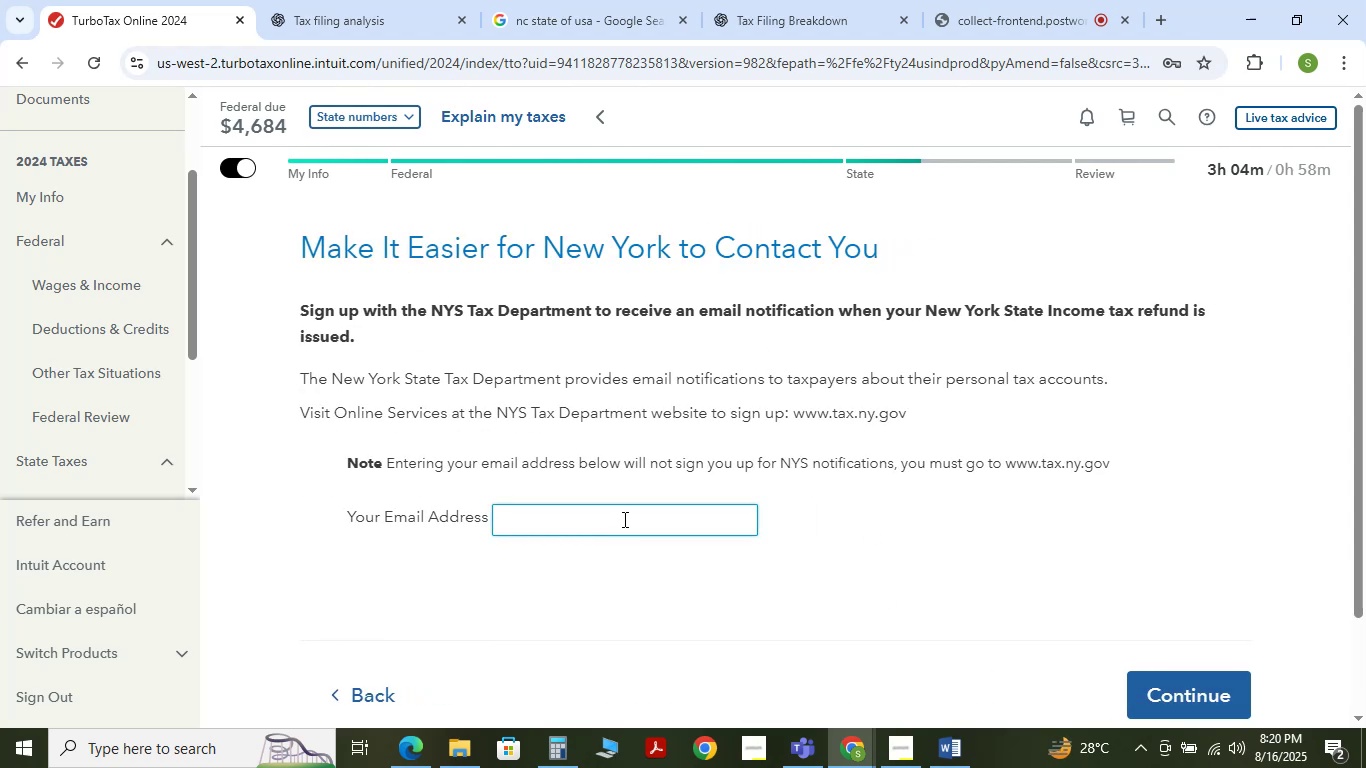 
type(hussa)
key(Backspace)
type([Insert]ainvirk@gmail.com)
 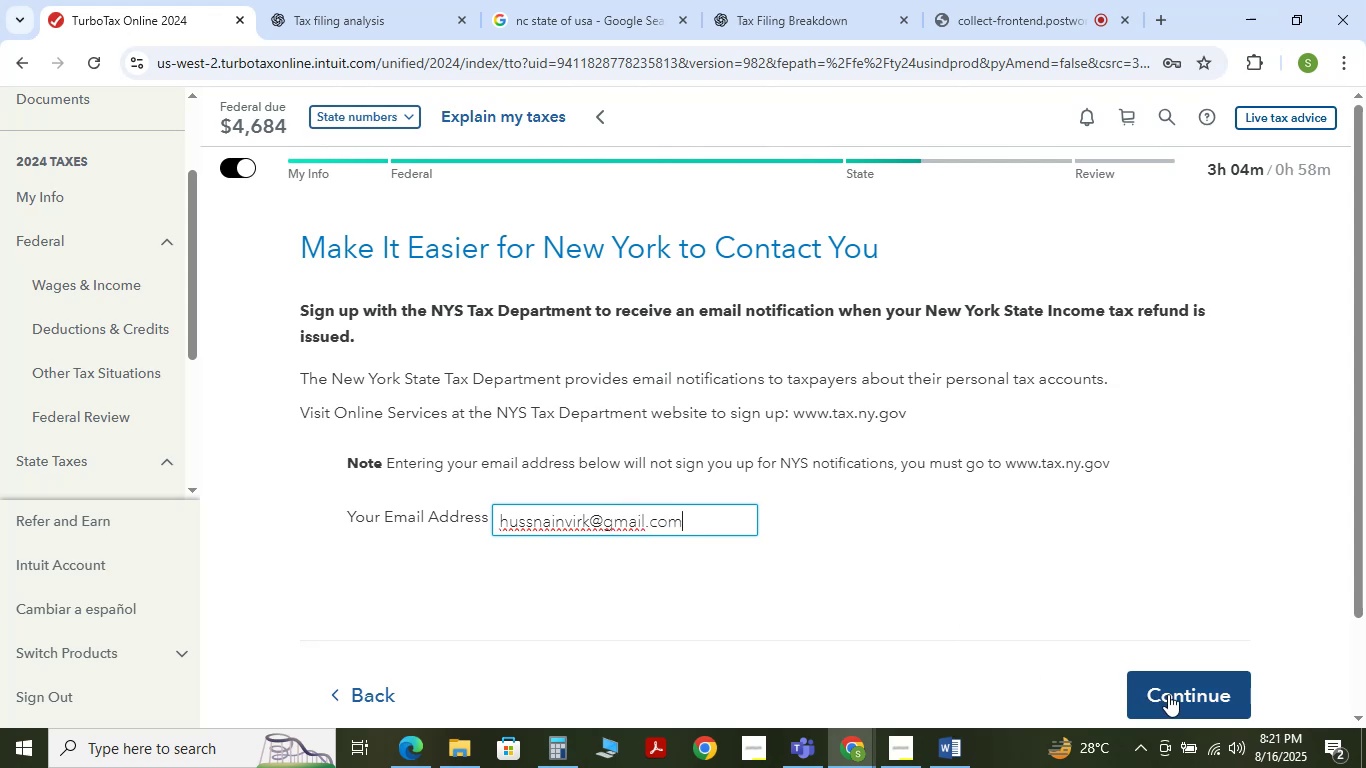 
 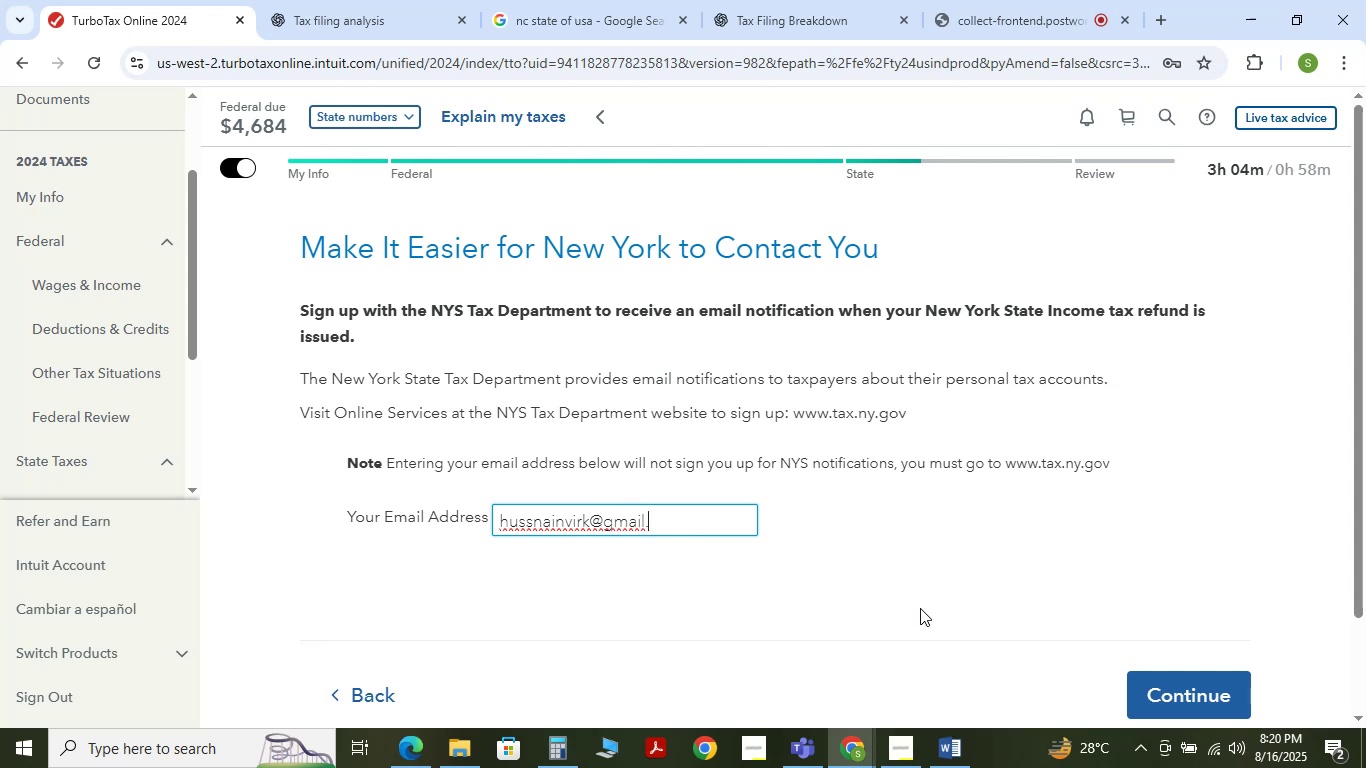 
left_click([1168, 694])
 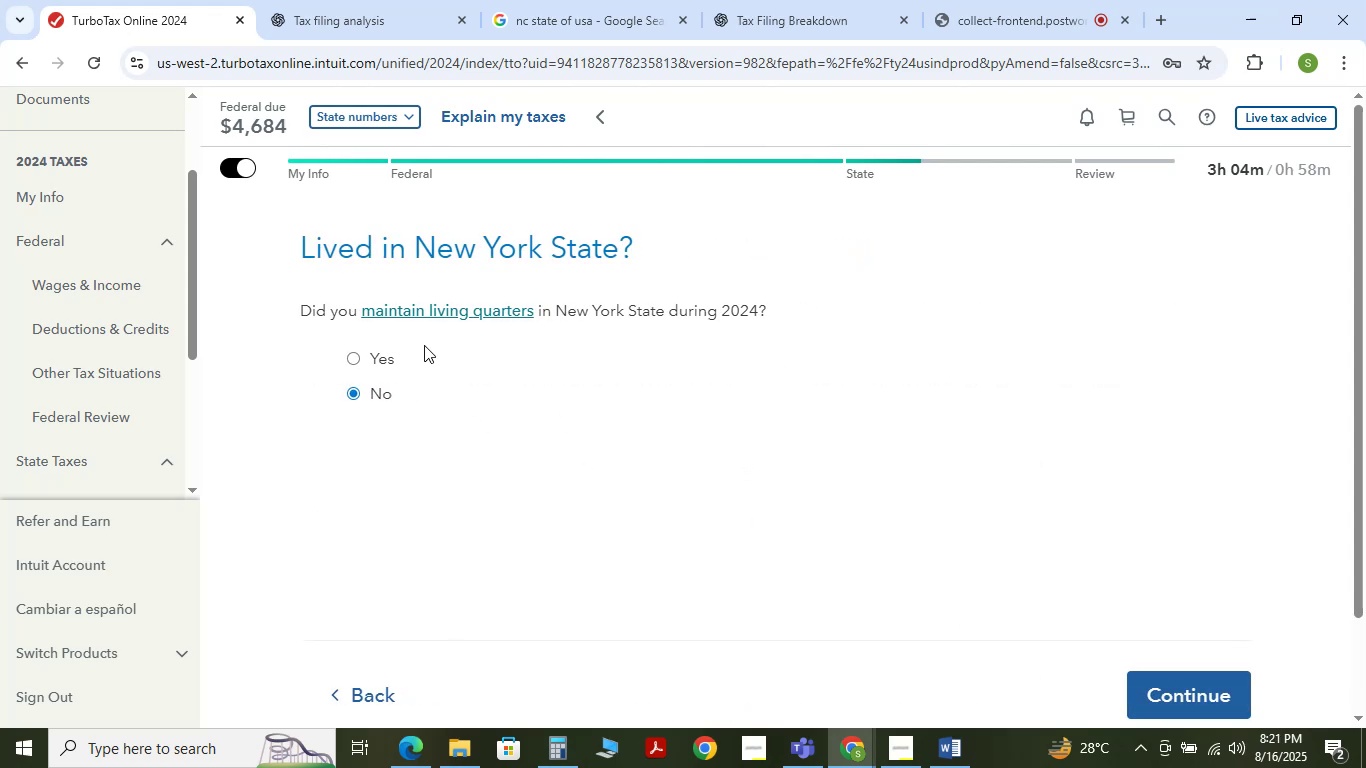 
left_click_drag(start_coordinate=[287, 314], to_coordinate=[773, 315])
 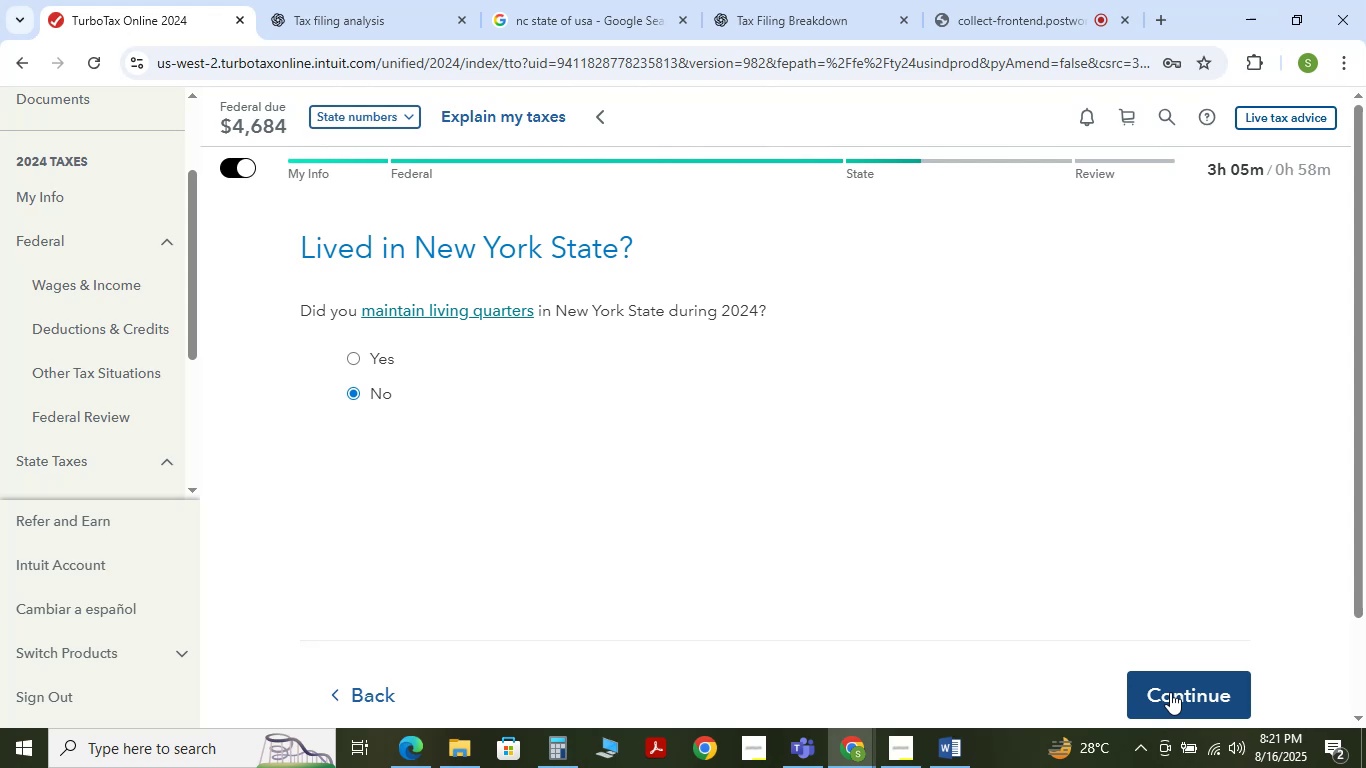 
wait(6.4)
 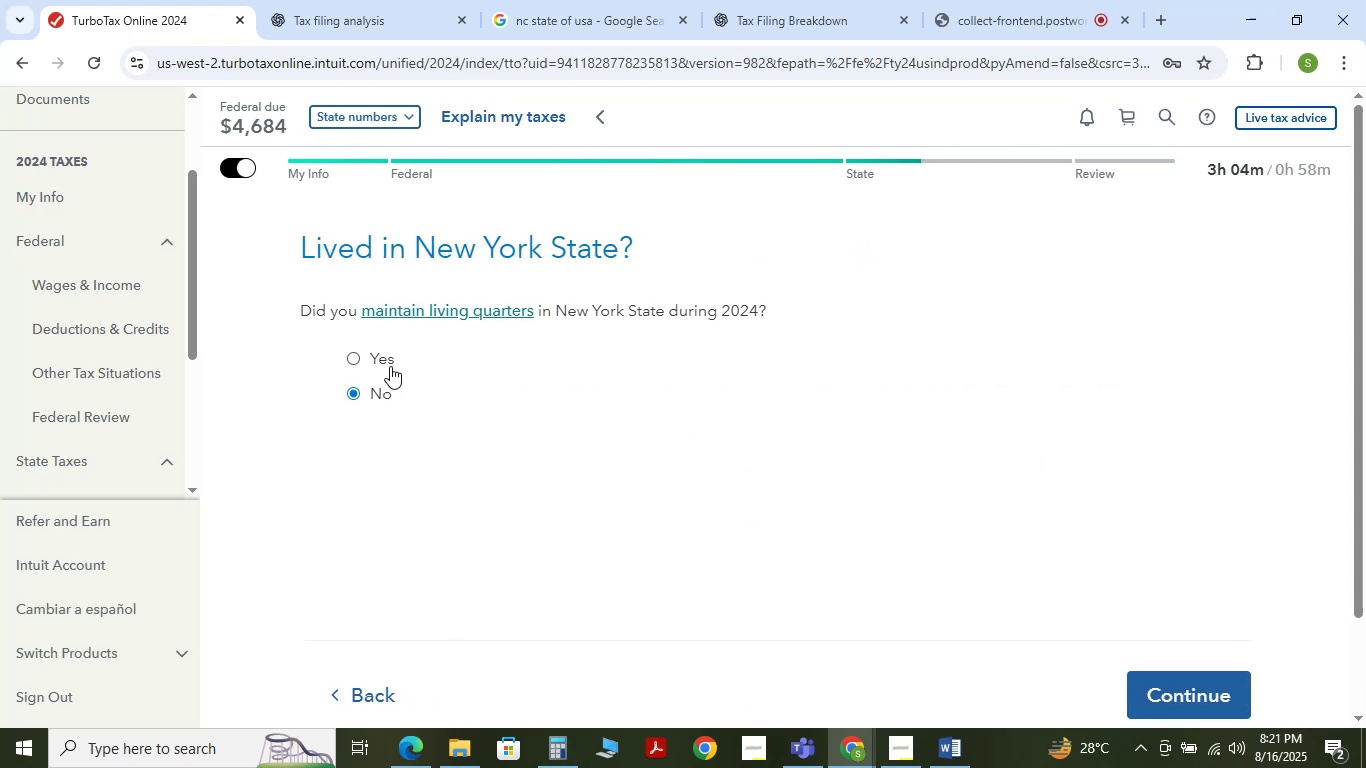 
left_click([1174, 692])
 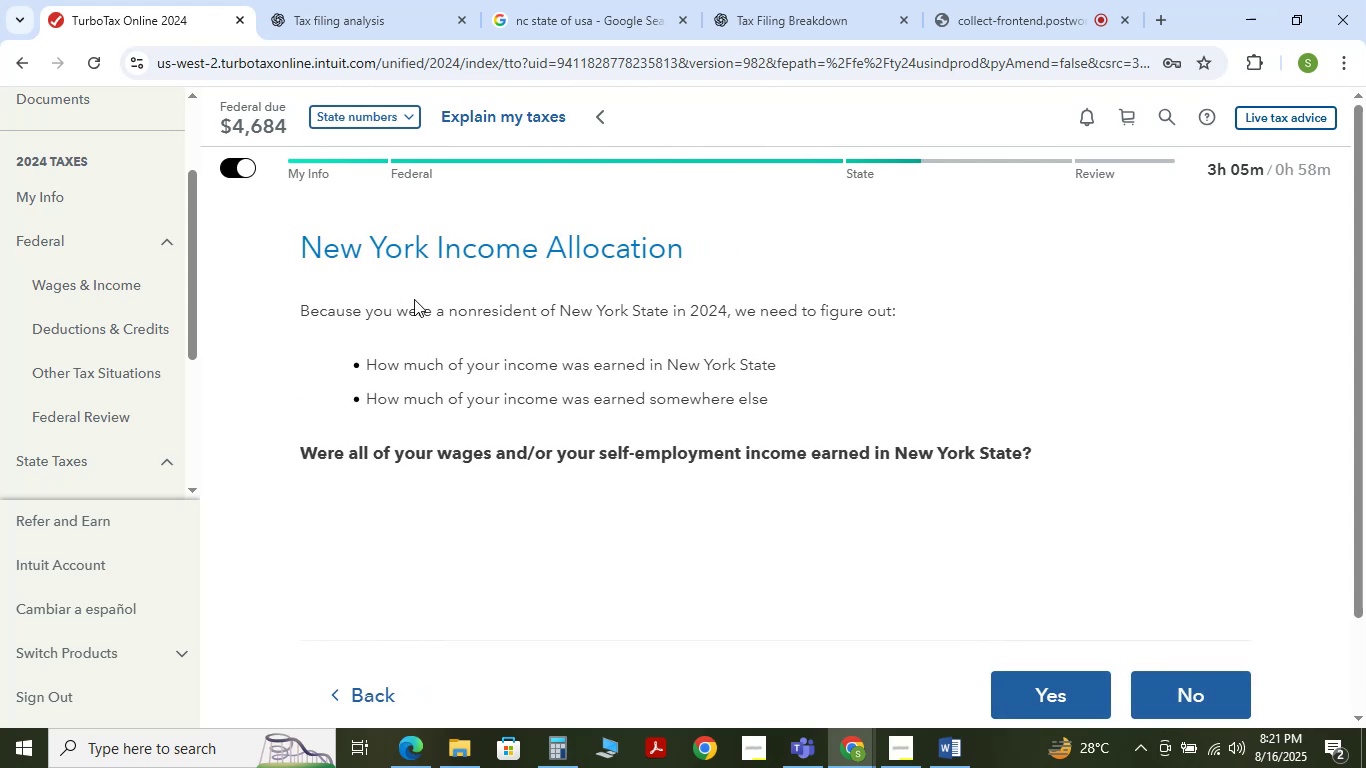 
scroll: coordinate [506, 349], scroll_direction: down, amount: 2.0
 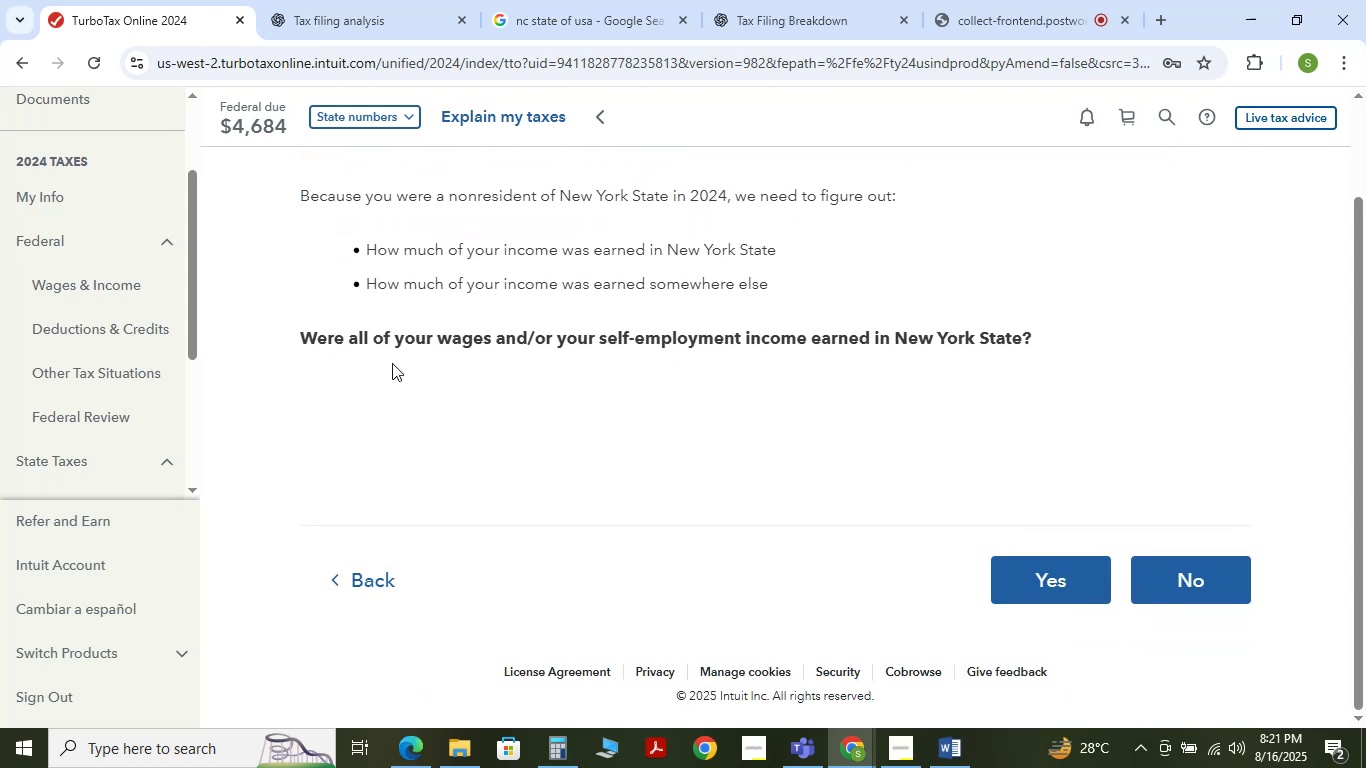 
left_click_drag(start_coordinate=[356, 344], to_coordinate=[942, 340])
 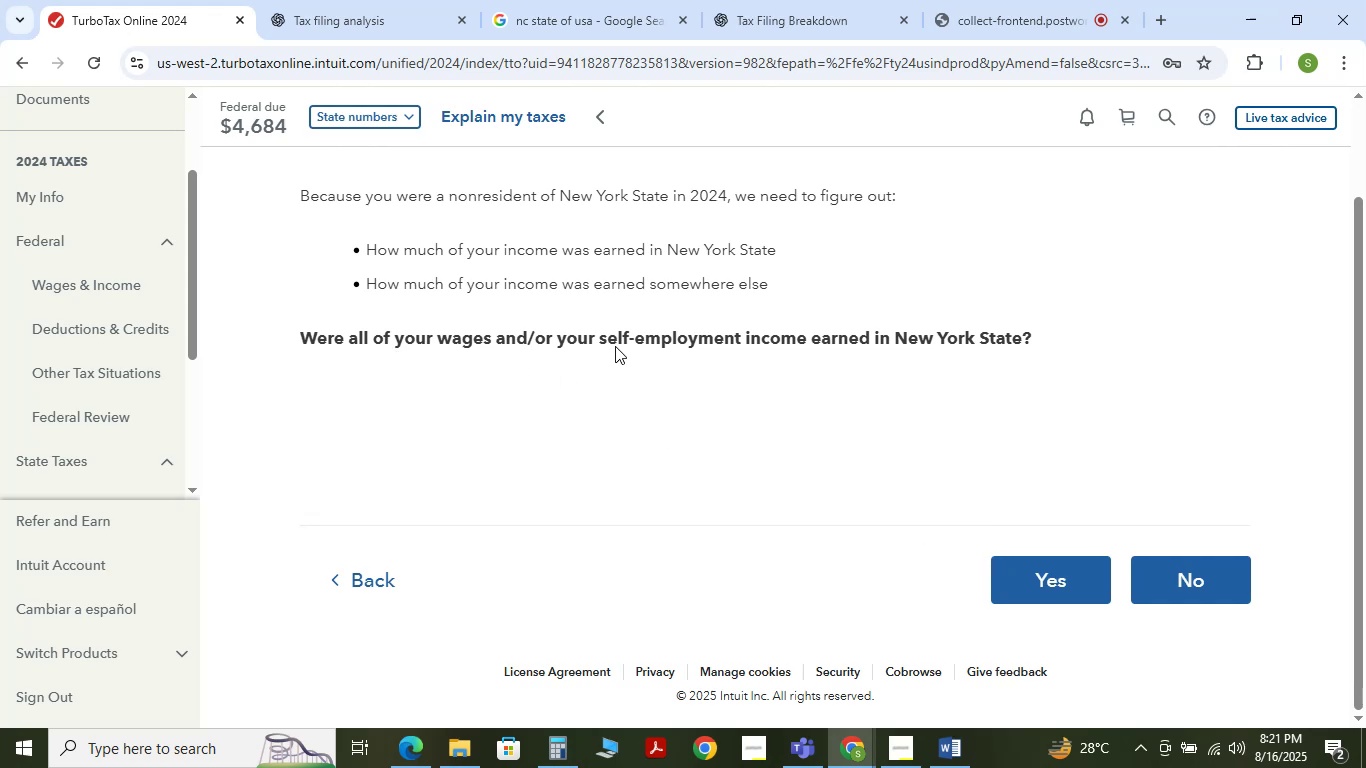 
left_click_drag(start_coordinate=[530, 204], to_coordinate=[677, 216])
 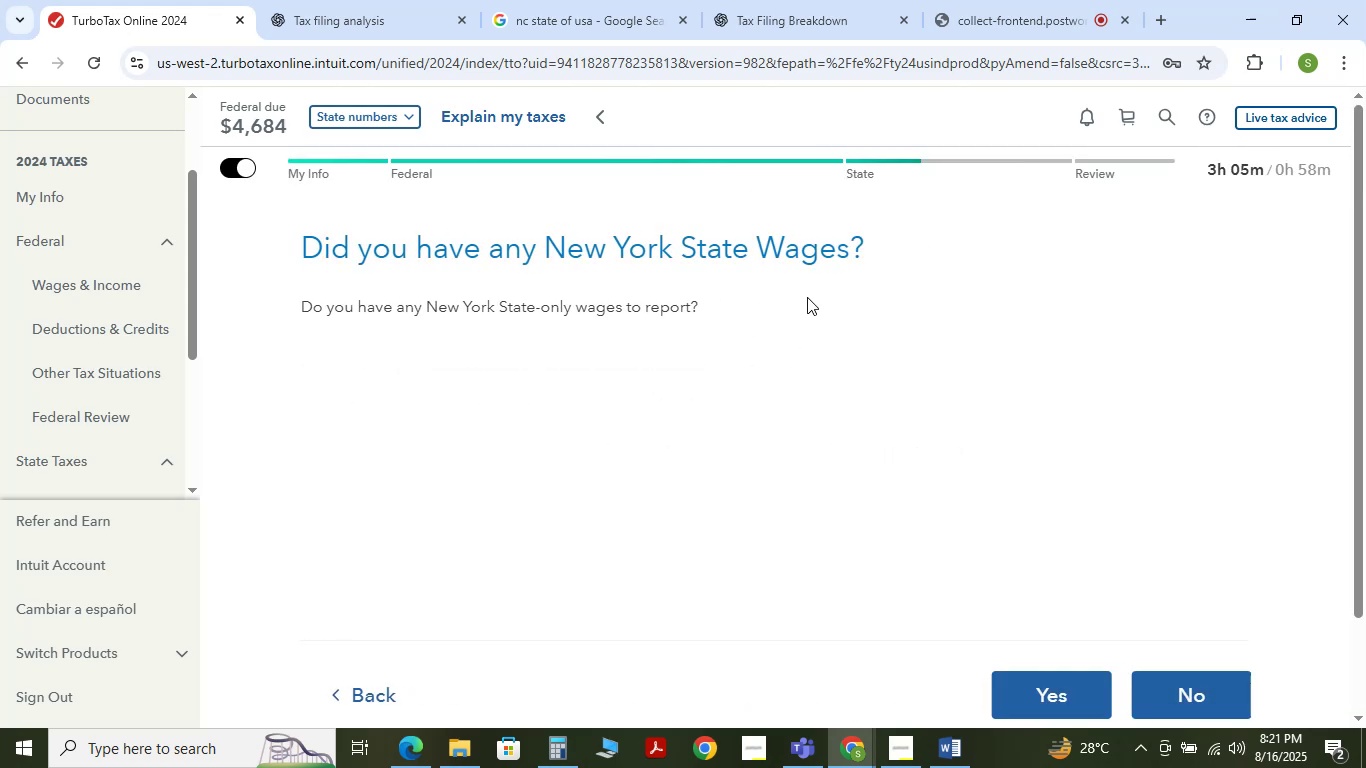 
wait(17.29)
 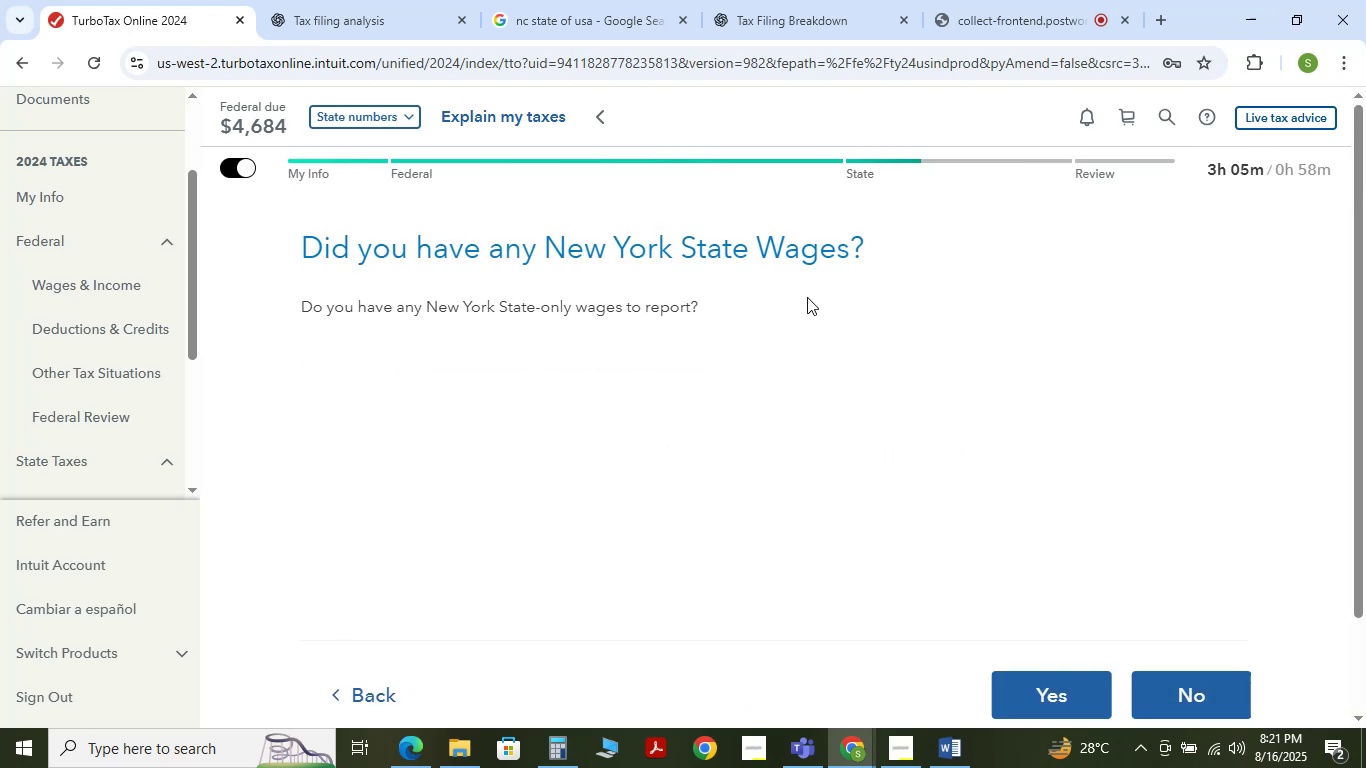 
left_click_drag(start_coordinate=[295, 246], to_coordinate=[832, 271])
 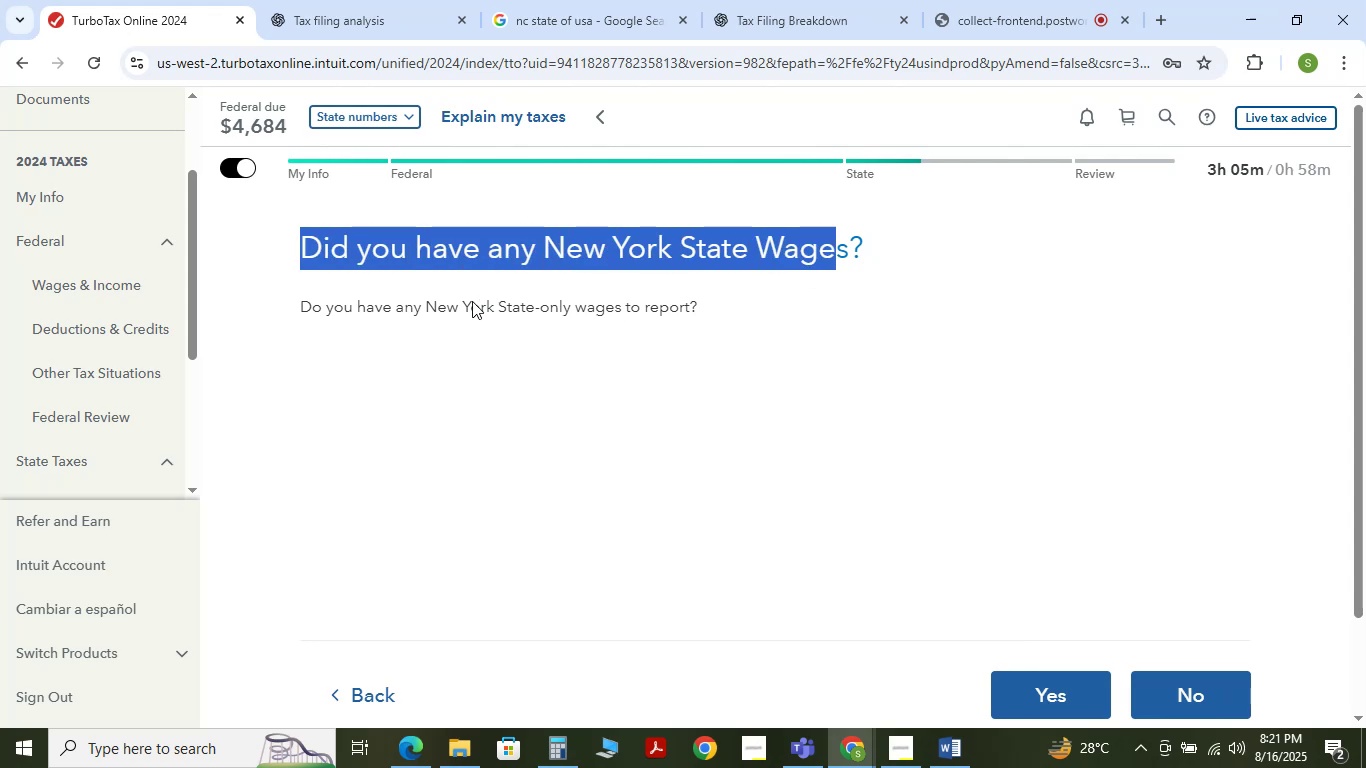 
left_click_drag(start_coordinate=[423, 290], to_coordinate=[629, 302])
 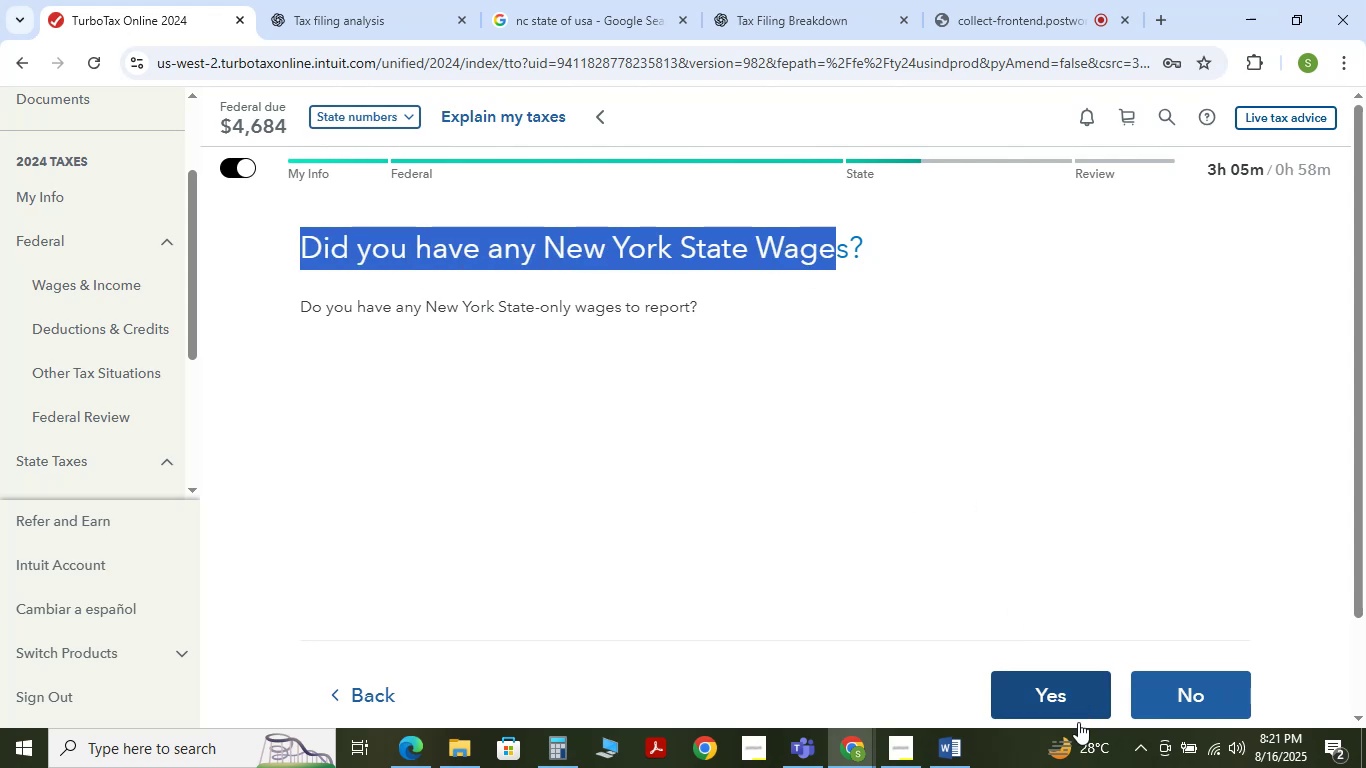 
left_click([1184, 702])
 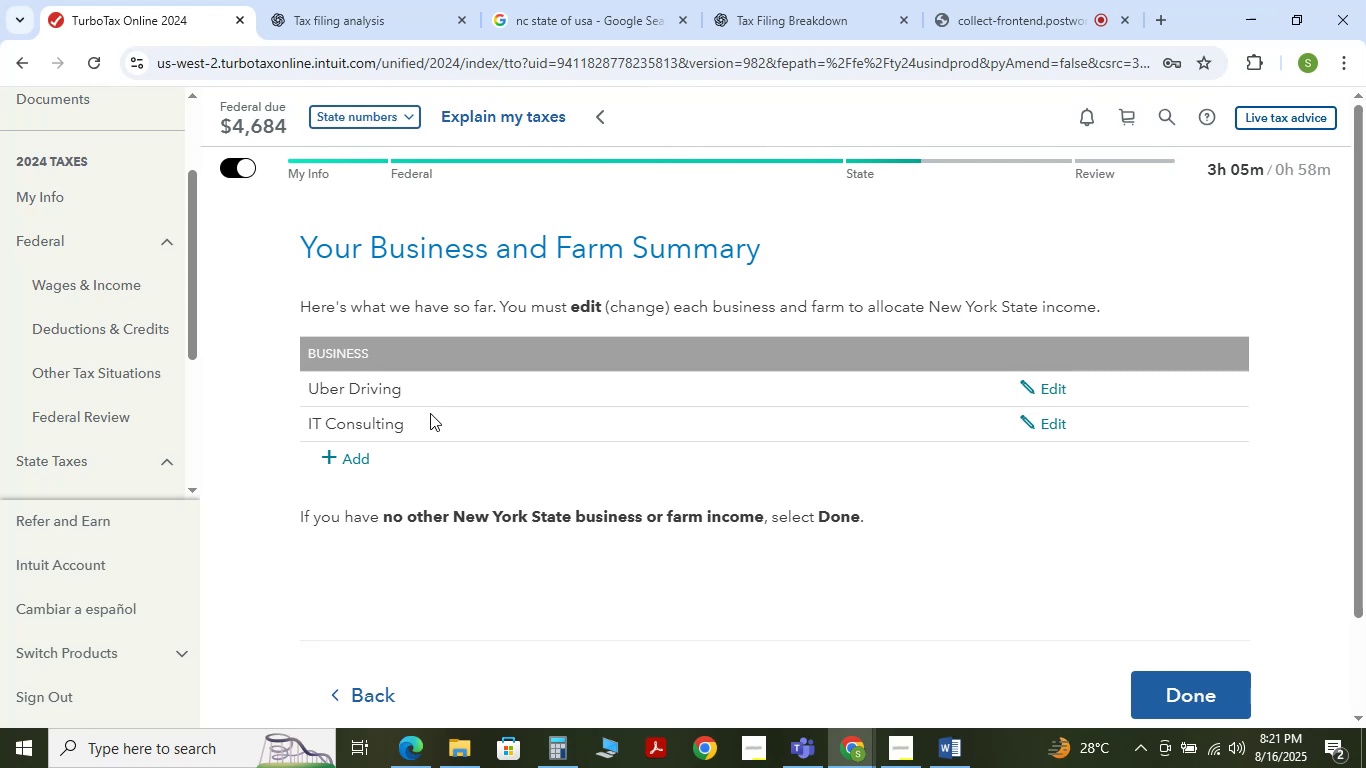 
scroll: coordinate [731, 444], scroll_direction: down, amount: 1.0
 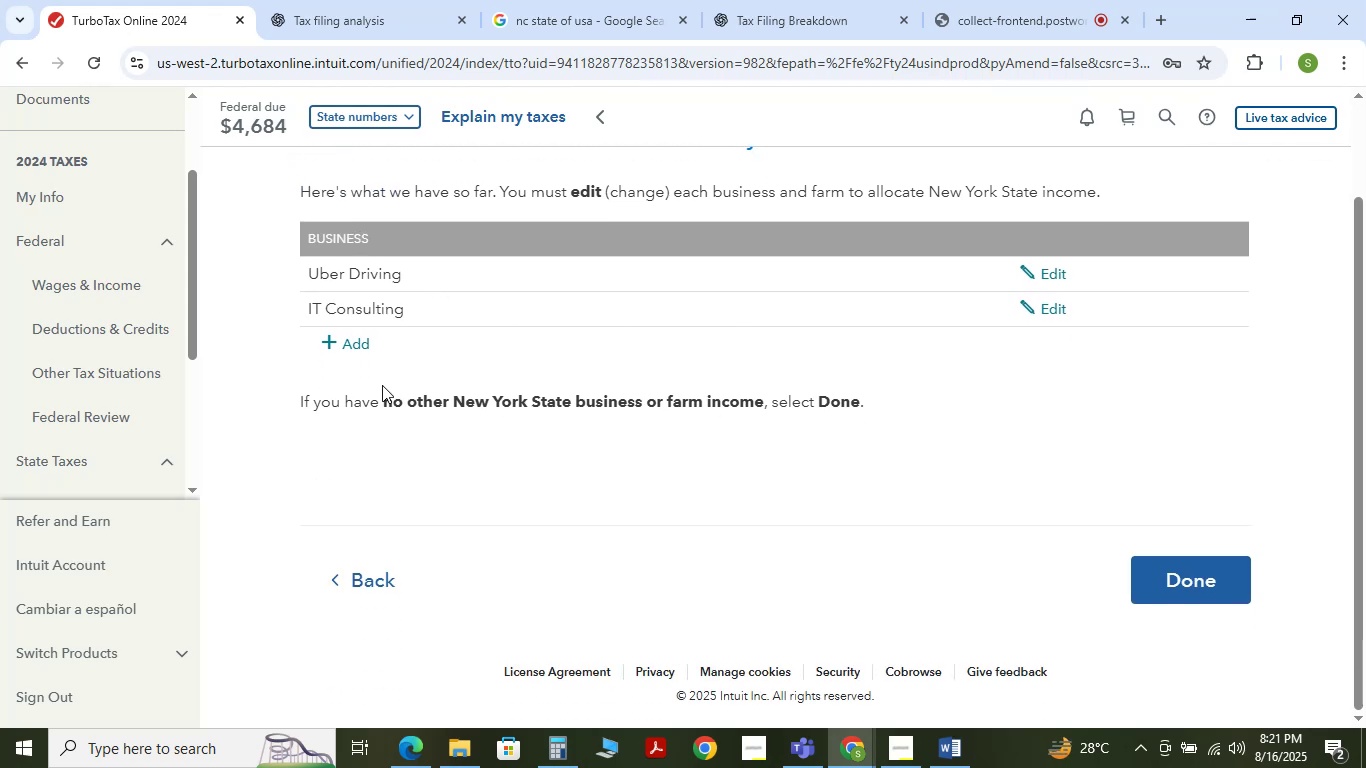 
left_click_drag(start_coordinate=[382, 395], to_coordinate=[832, 431])
 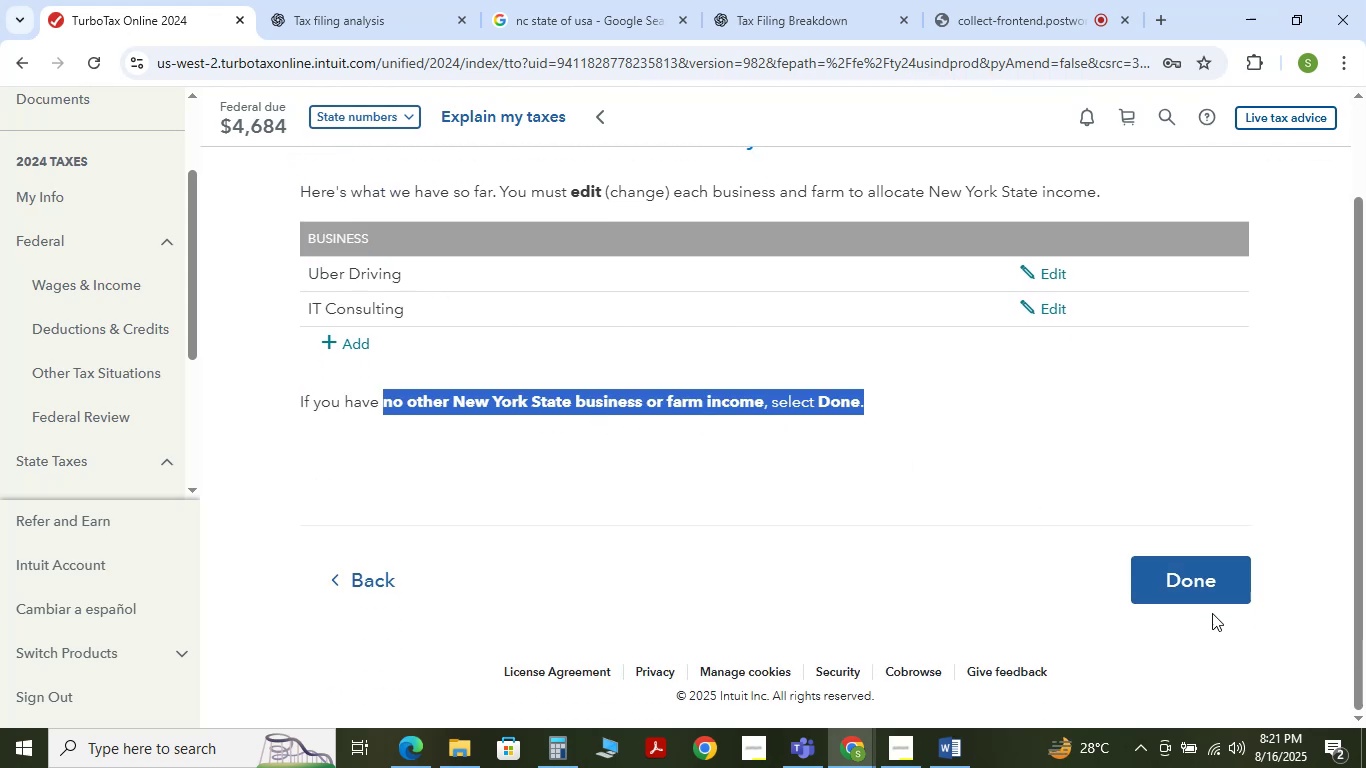 
left_click([1215, 614])
 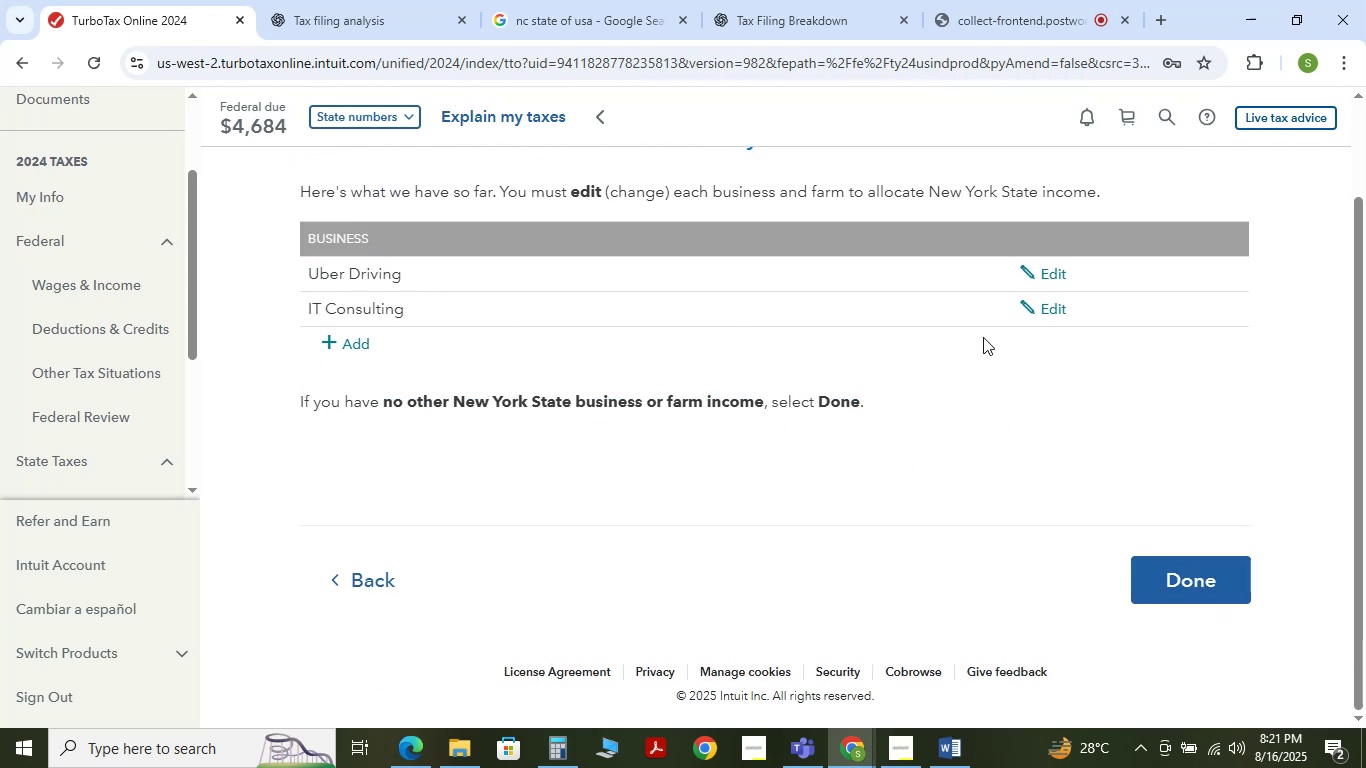 
scroll: coordinate [875, 300], scroll_direction: up, amount: 1.0
 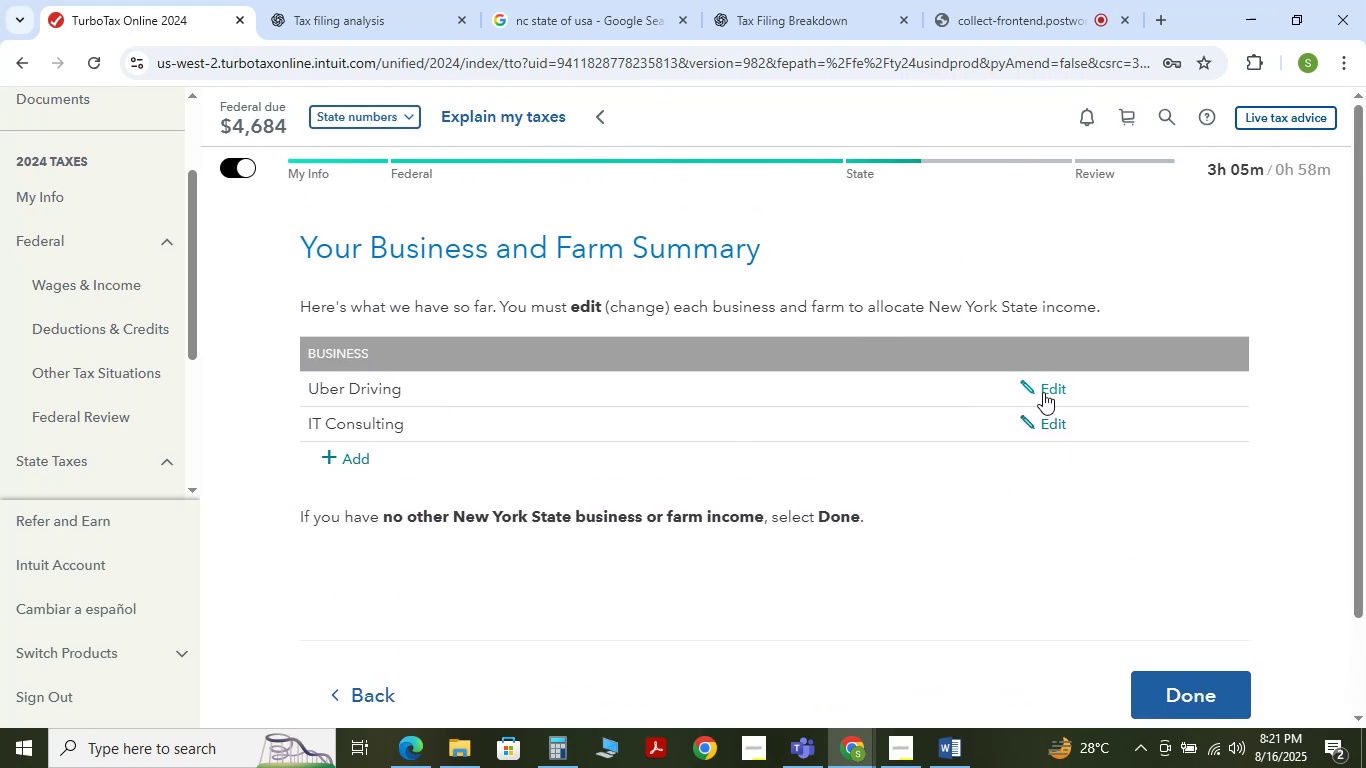 
left_click([1043, 392])
 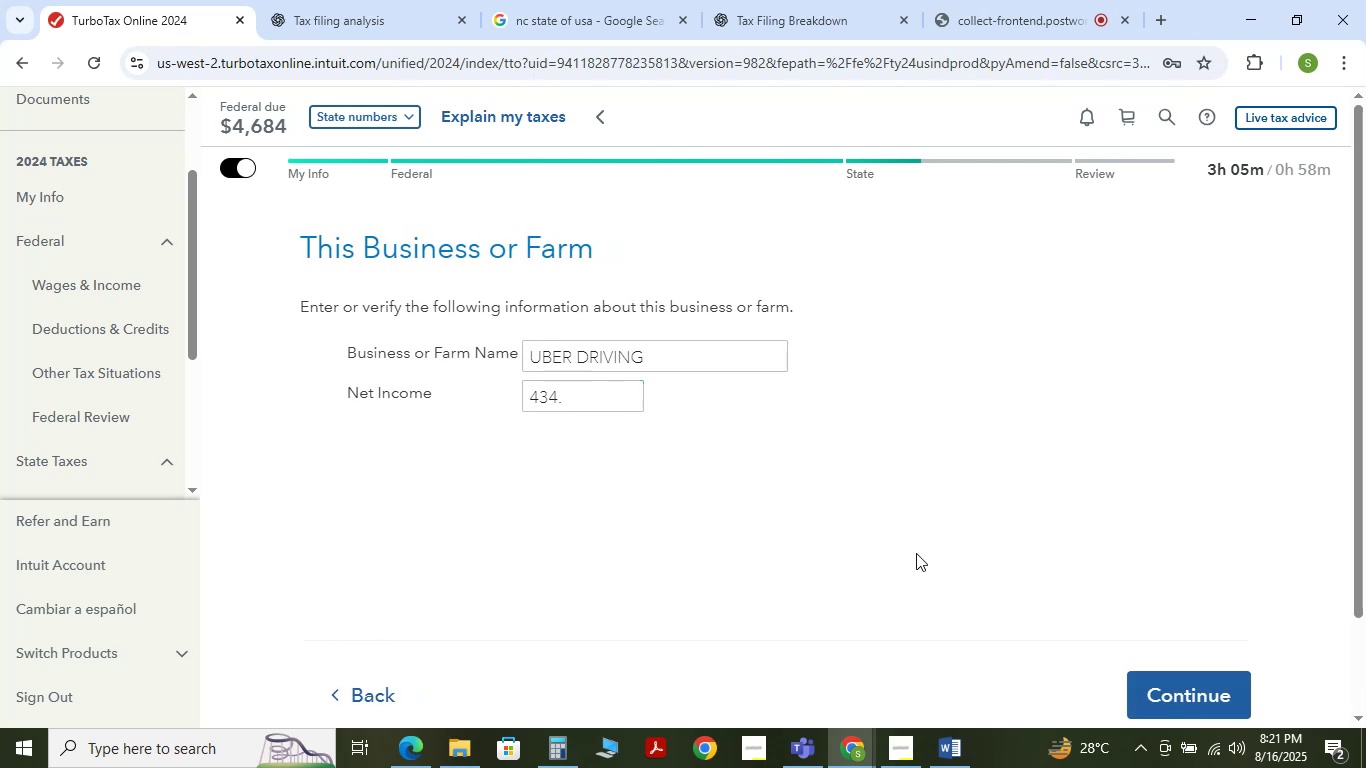 
left_click([1179, 699])
 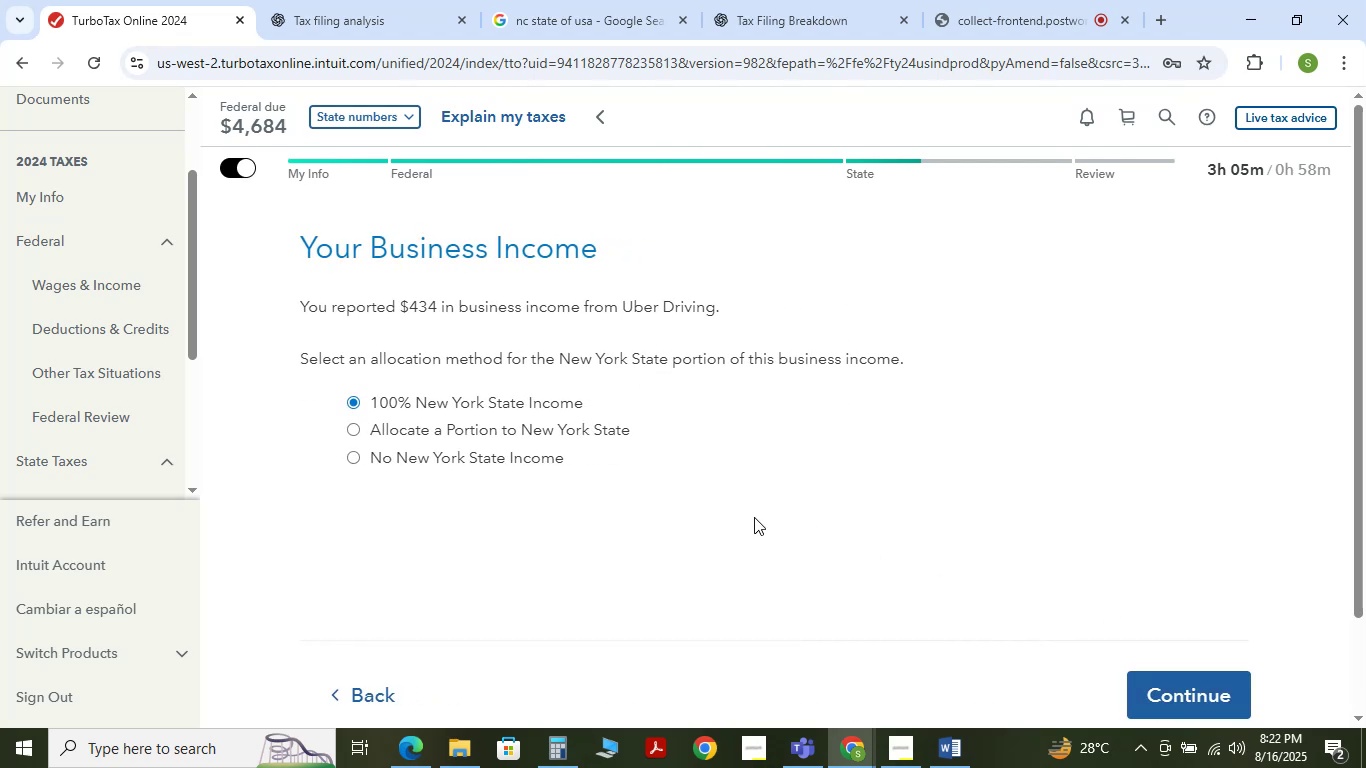 
left_click([1174, 688])
 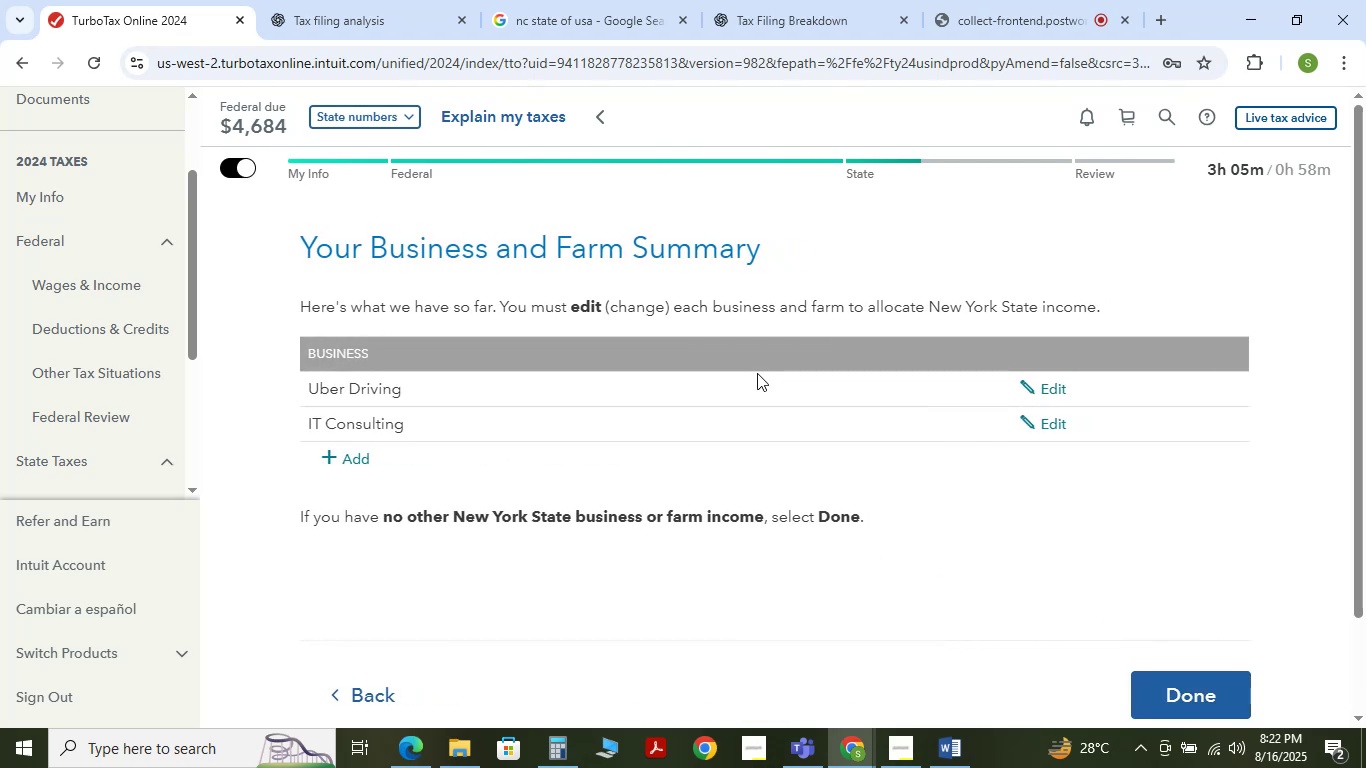 
scroll: coordinate [706, 373], scroll_direction: up, amount: 2.0
 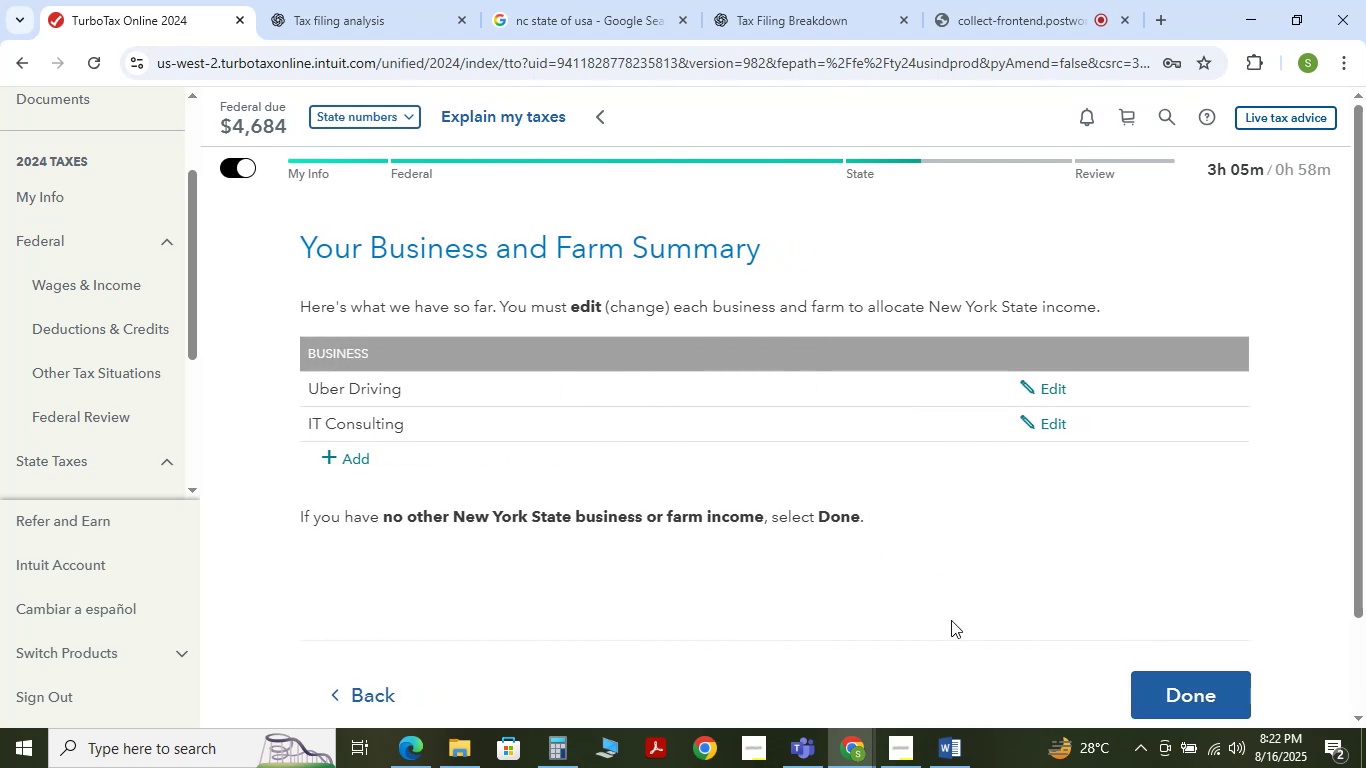 
left_click([1168, 688])
 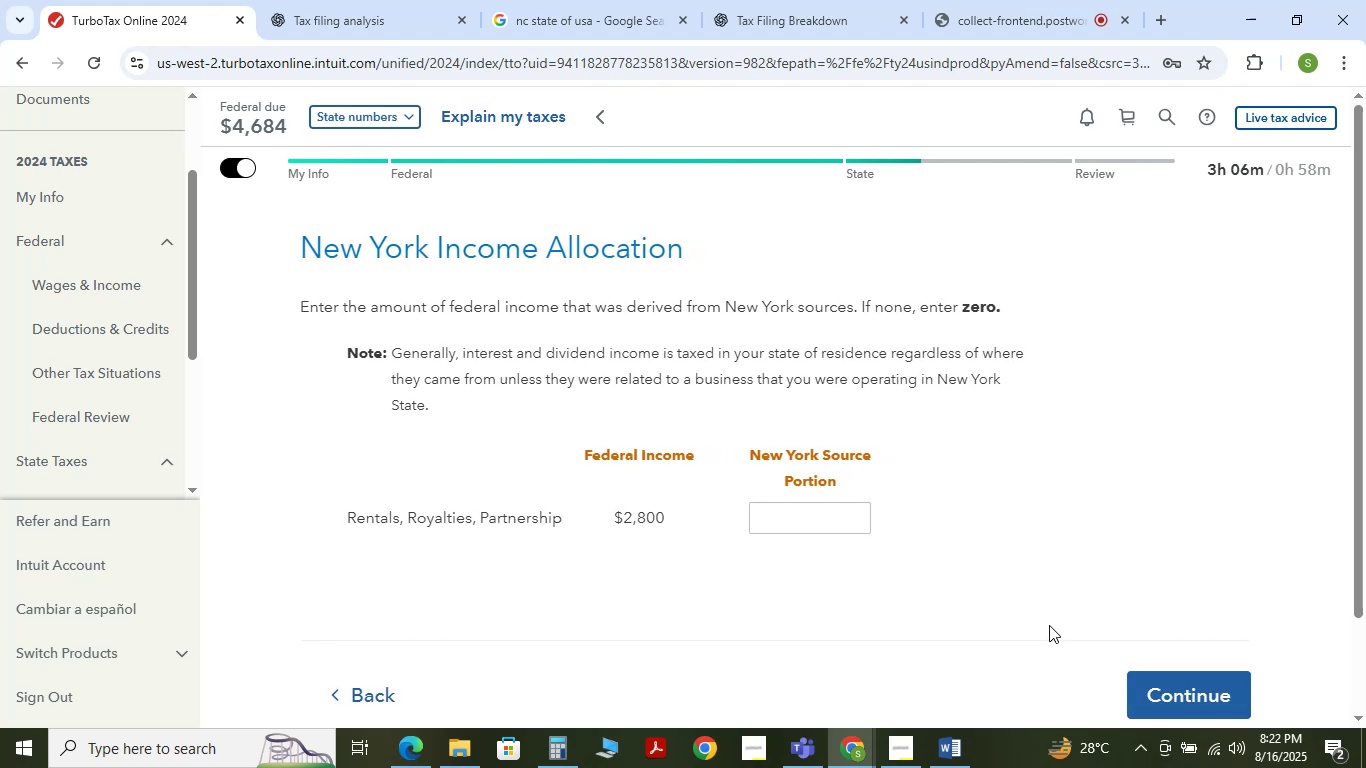 
scroll: coordinate [533, 585], scroll_direction: down, amount: 1.0
 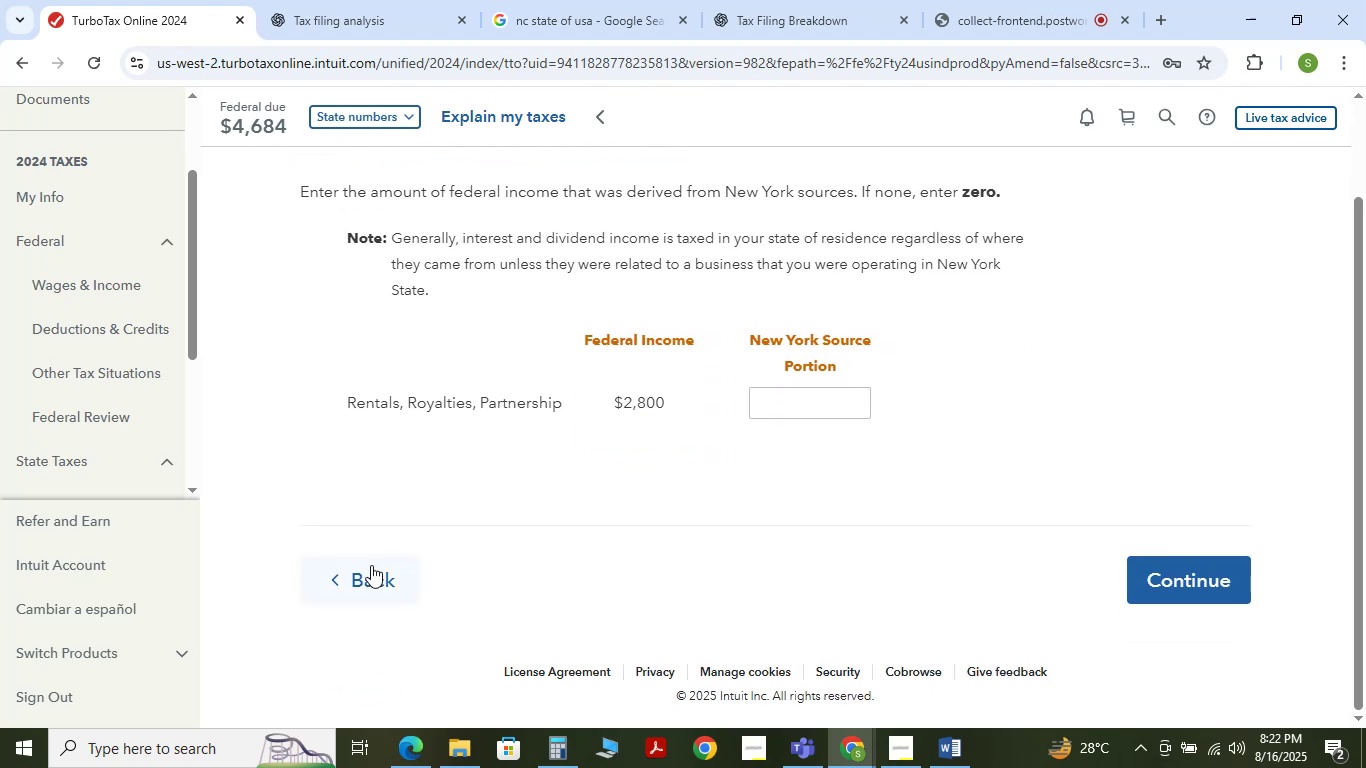 
left_click([360, 565])
 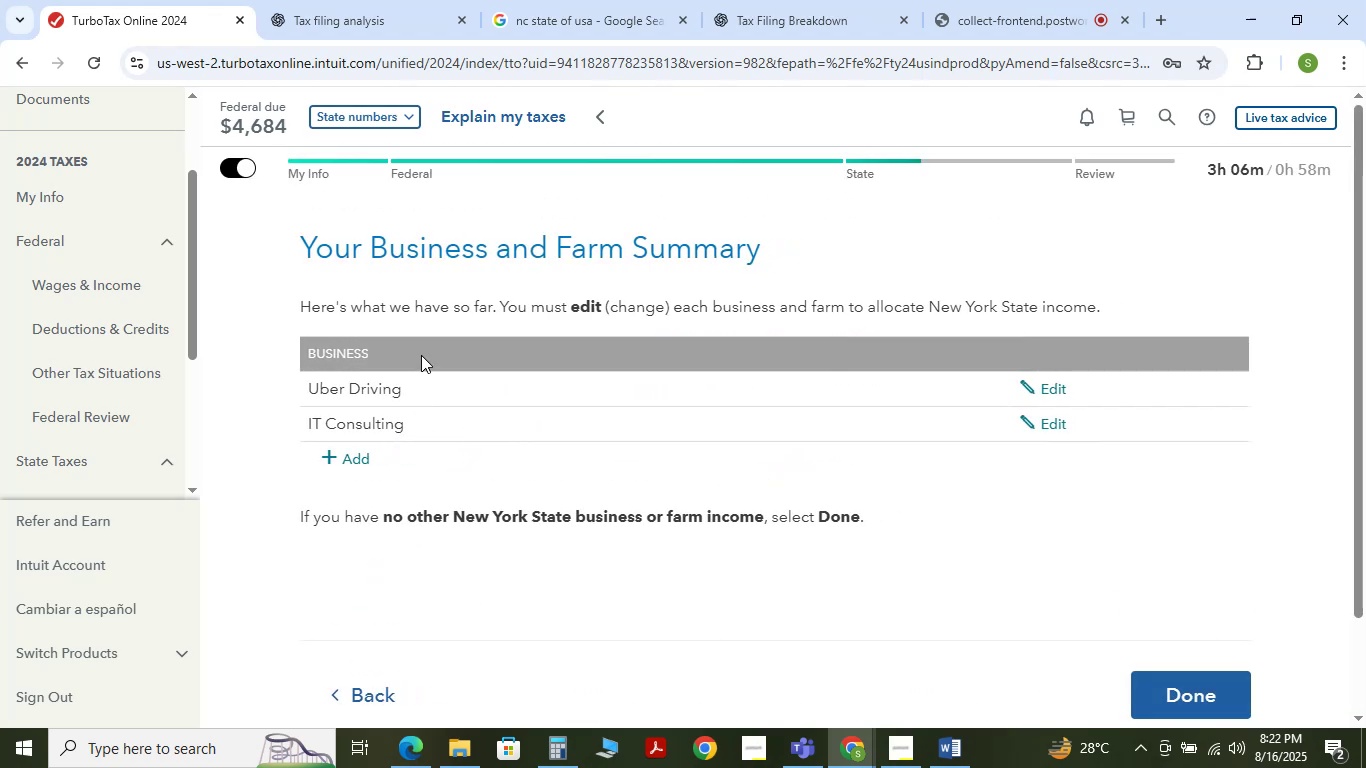 
scroll: coordinate [345, 369], scroll_direction: up, amount: 2.0
 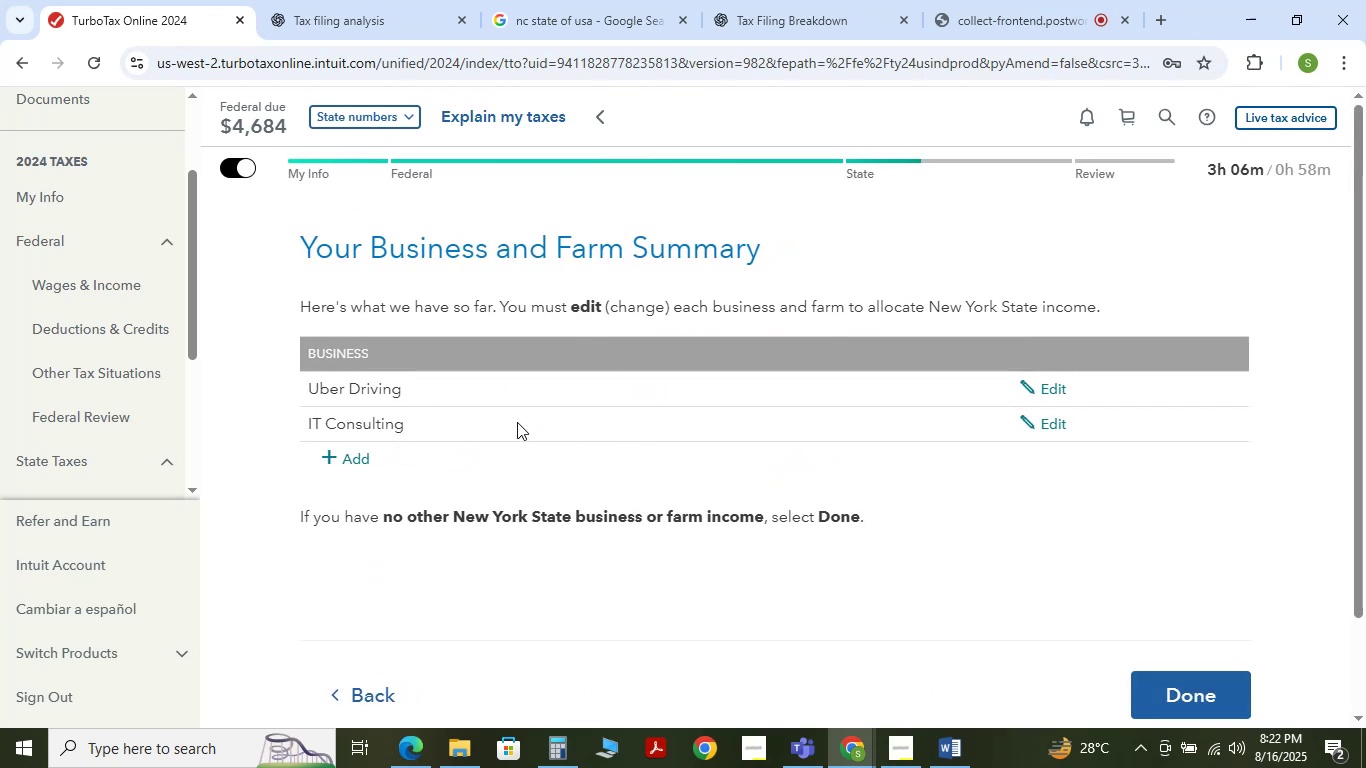 
left_click_drag(start_coordinate=[299, 515], to_coordinate=[786, 530])
 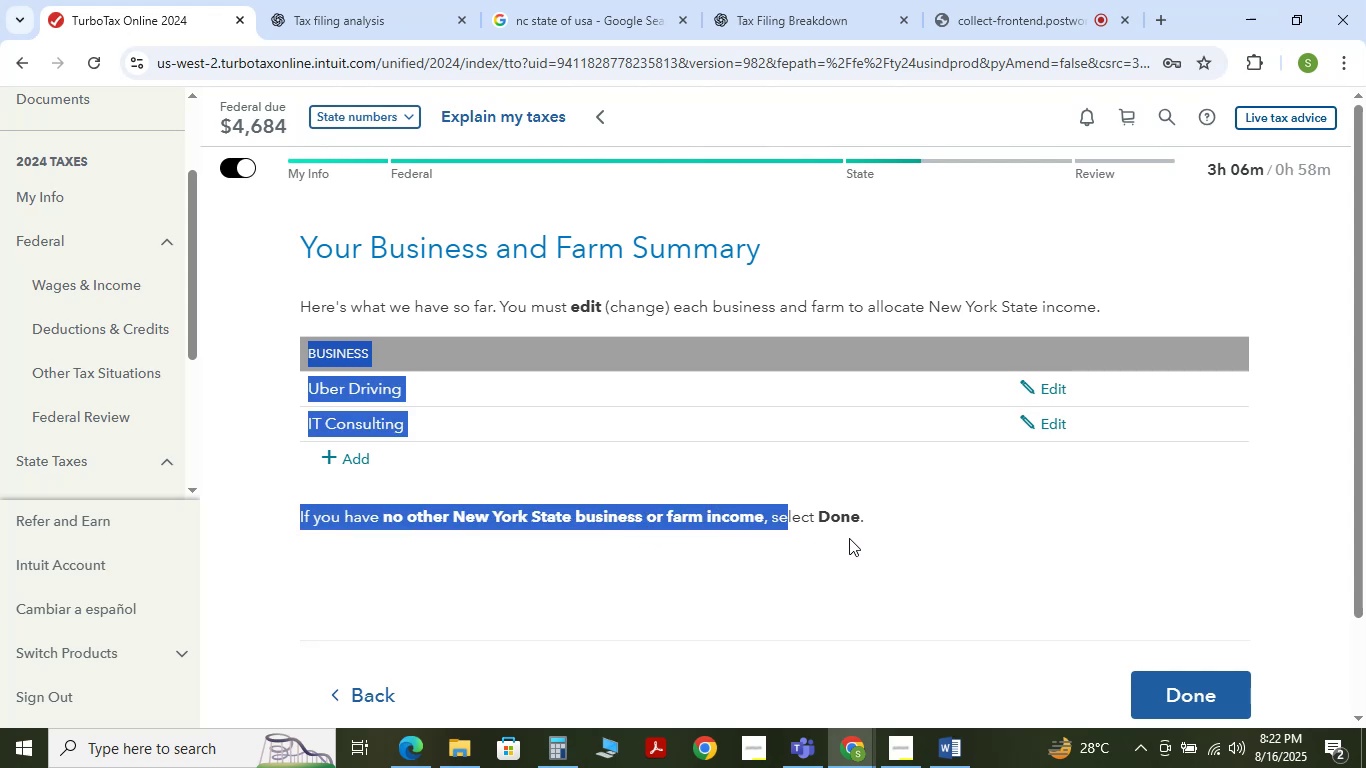 
left_click([850, 538])
 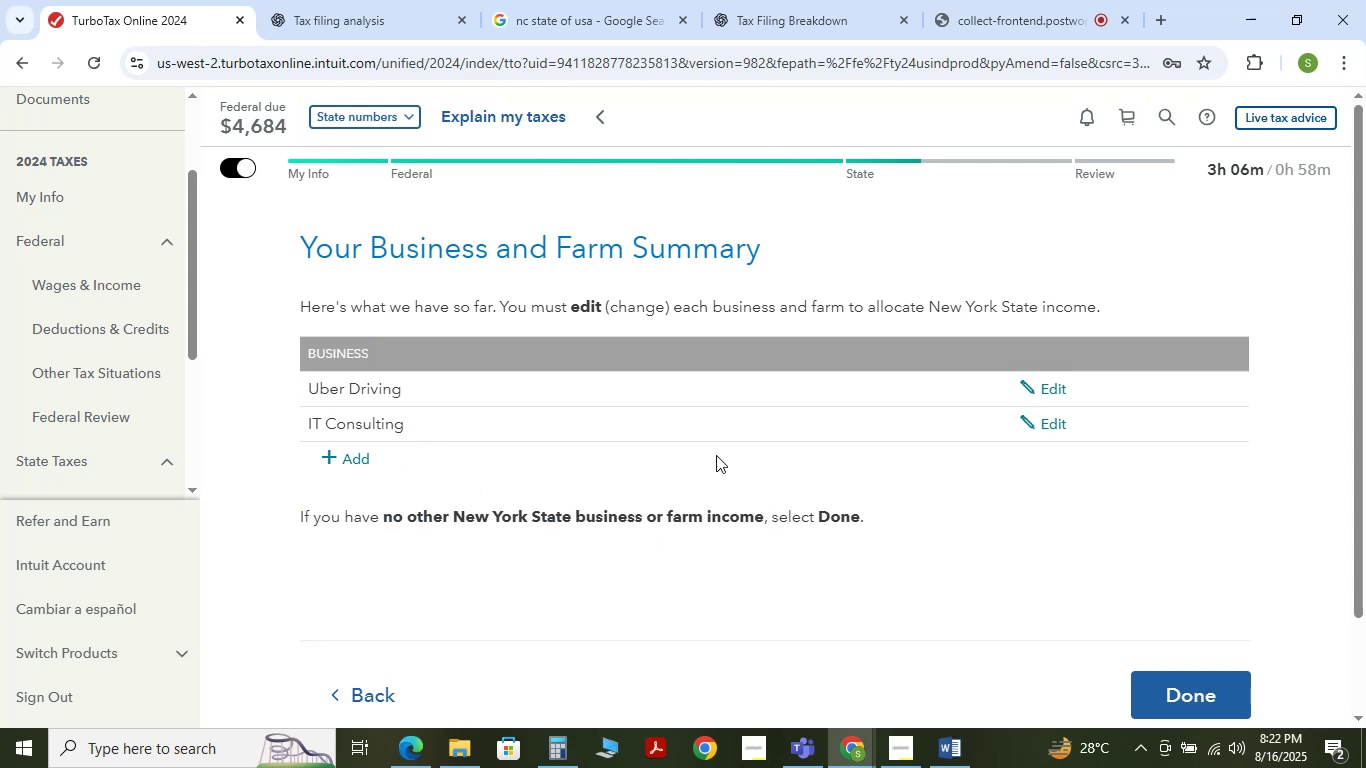 
left_click([955, 767])
 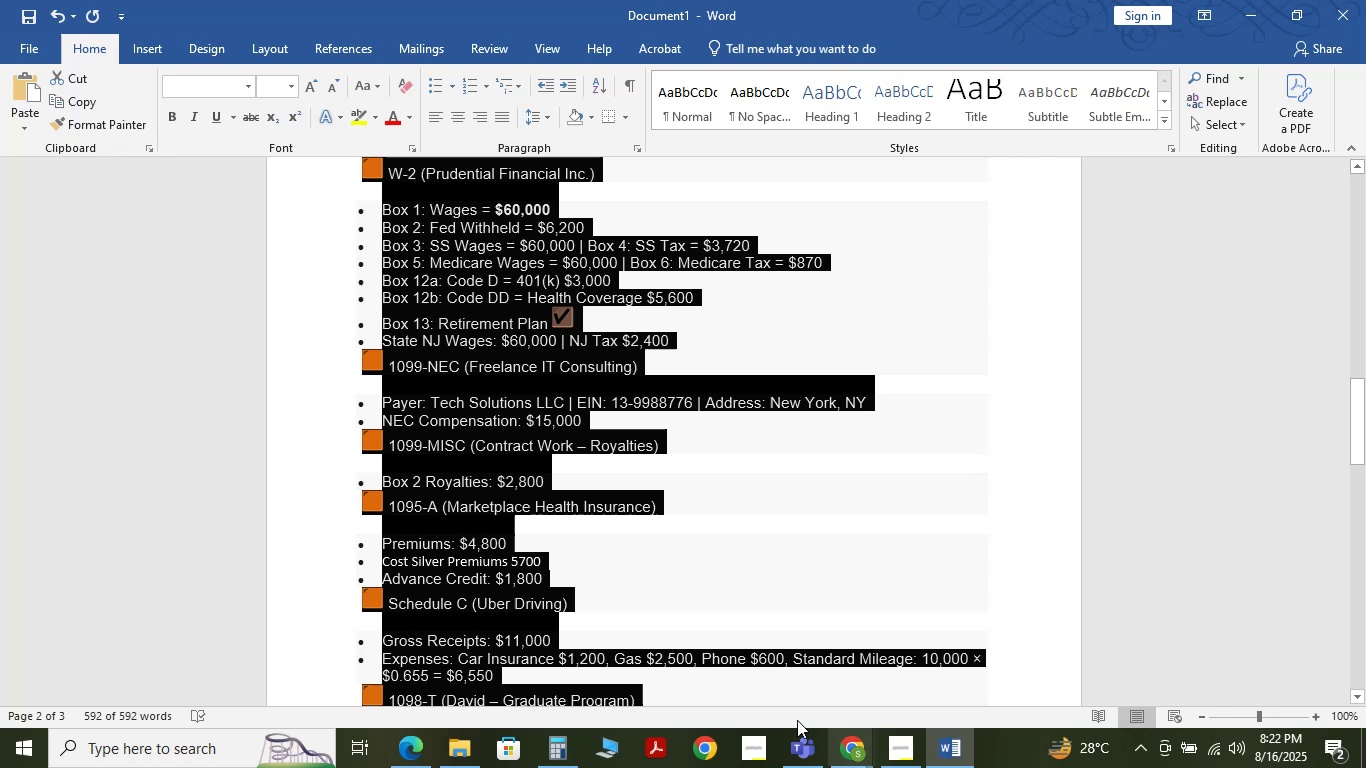 
left_click([388, 494])
 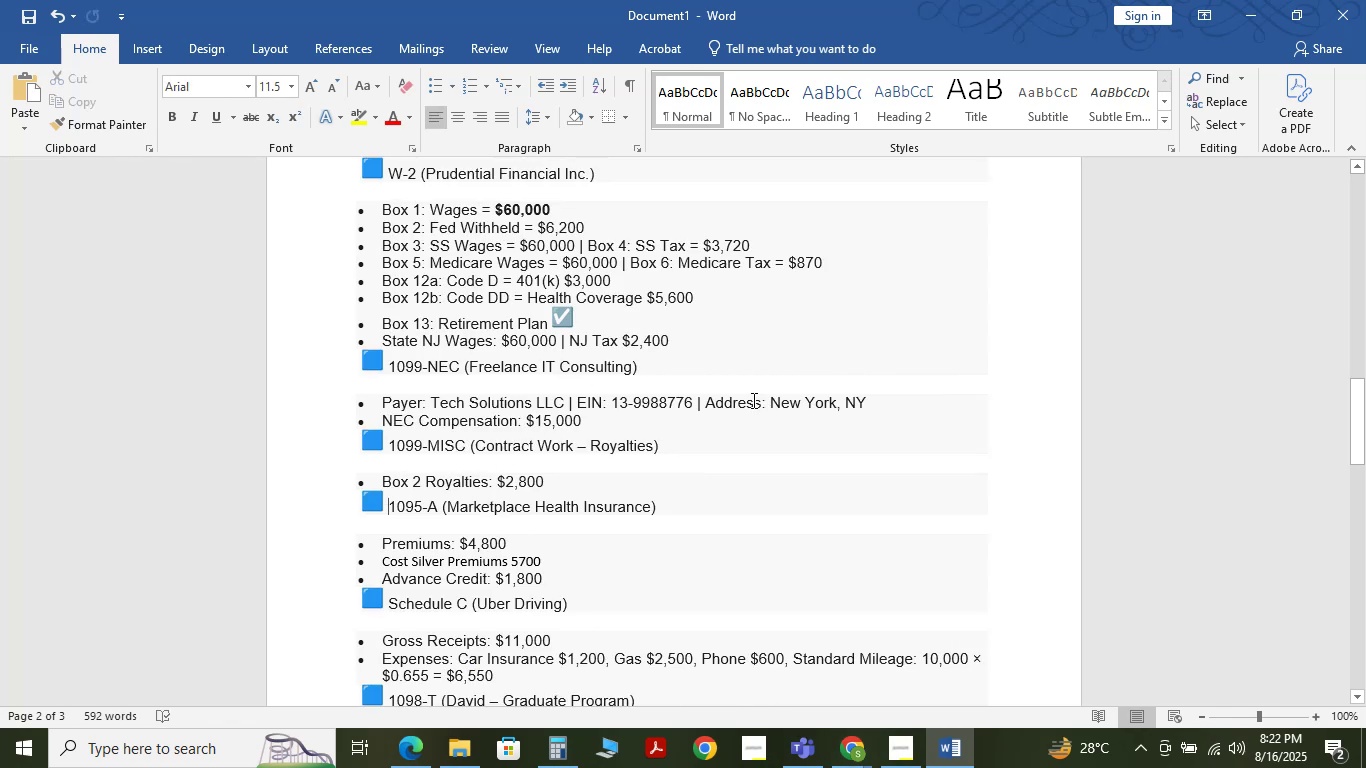 
left_click_drag(start_coordinate=[858, 418], to_coordinate=[530, 420])
 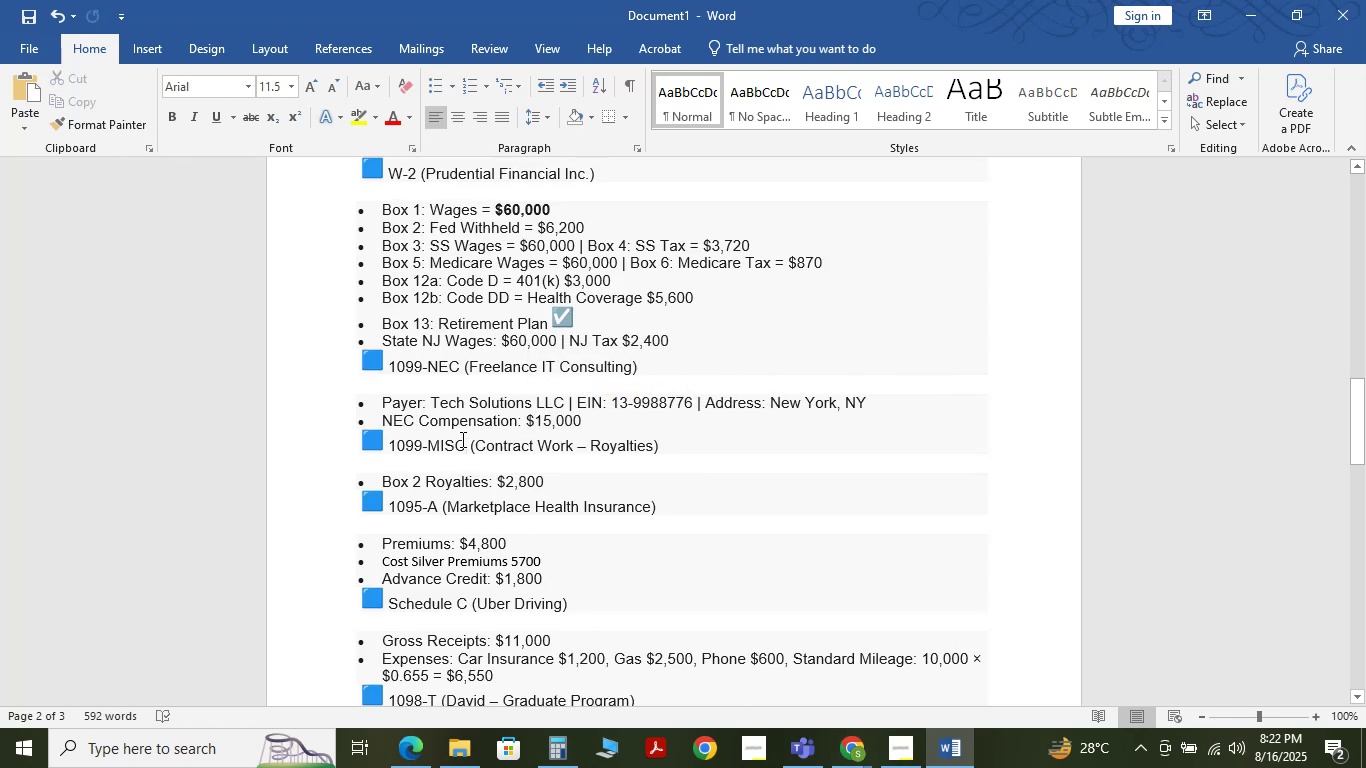 
key(Alt+Tab)
 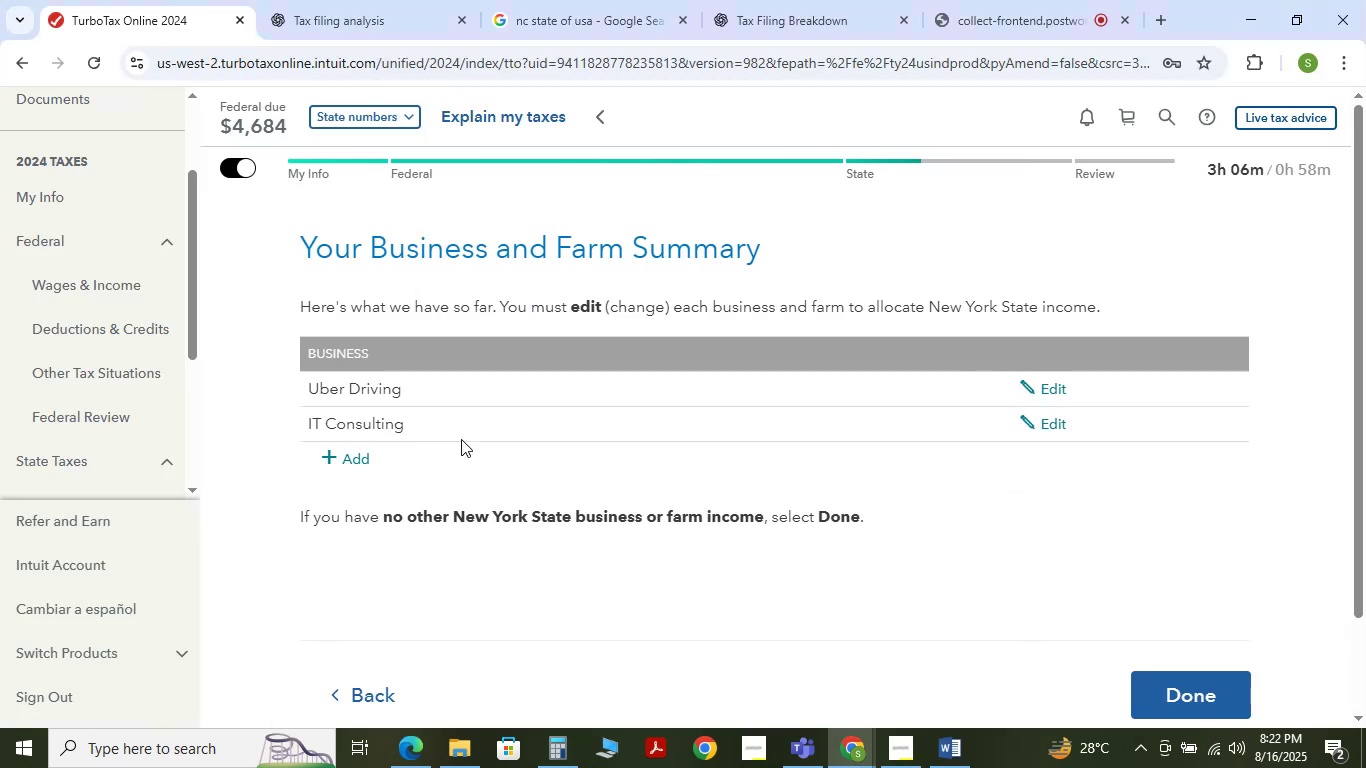 
key(Tab)
 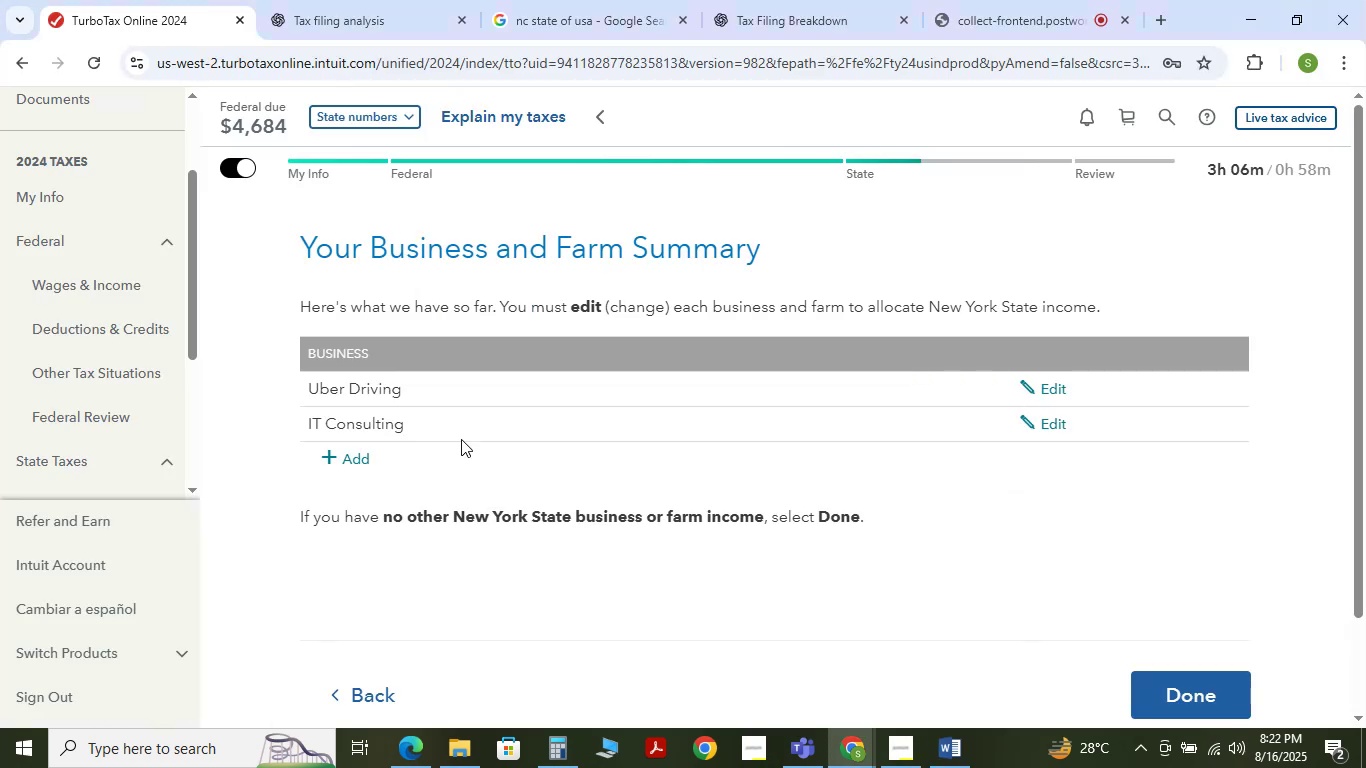 
key(Alt+AltLeft)
 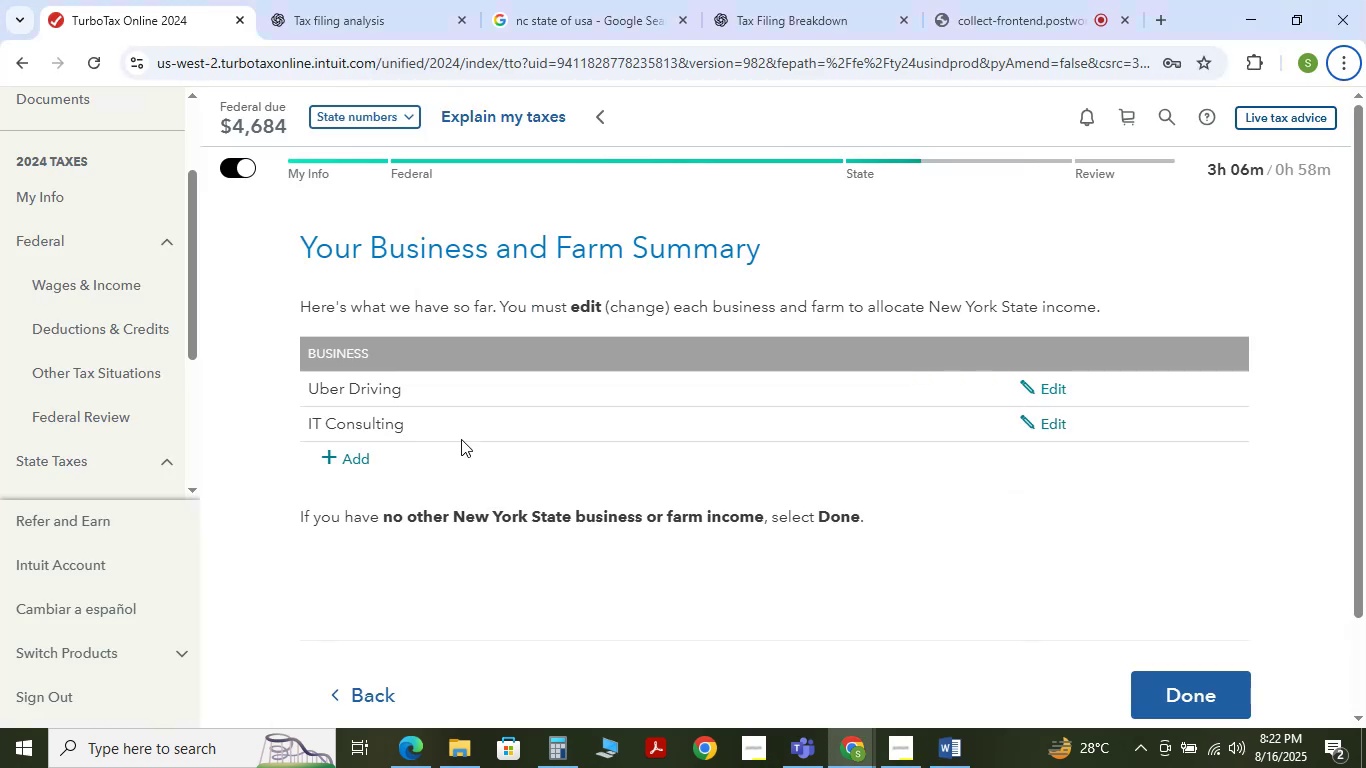 
key(Alt+Tab)
 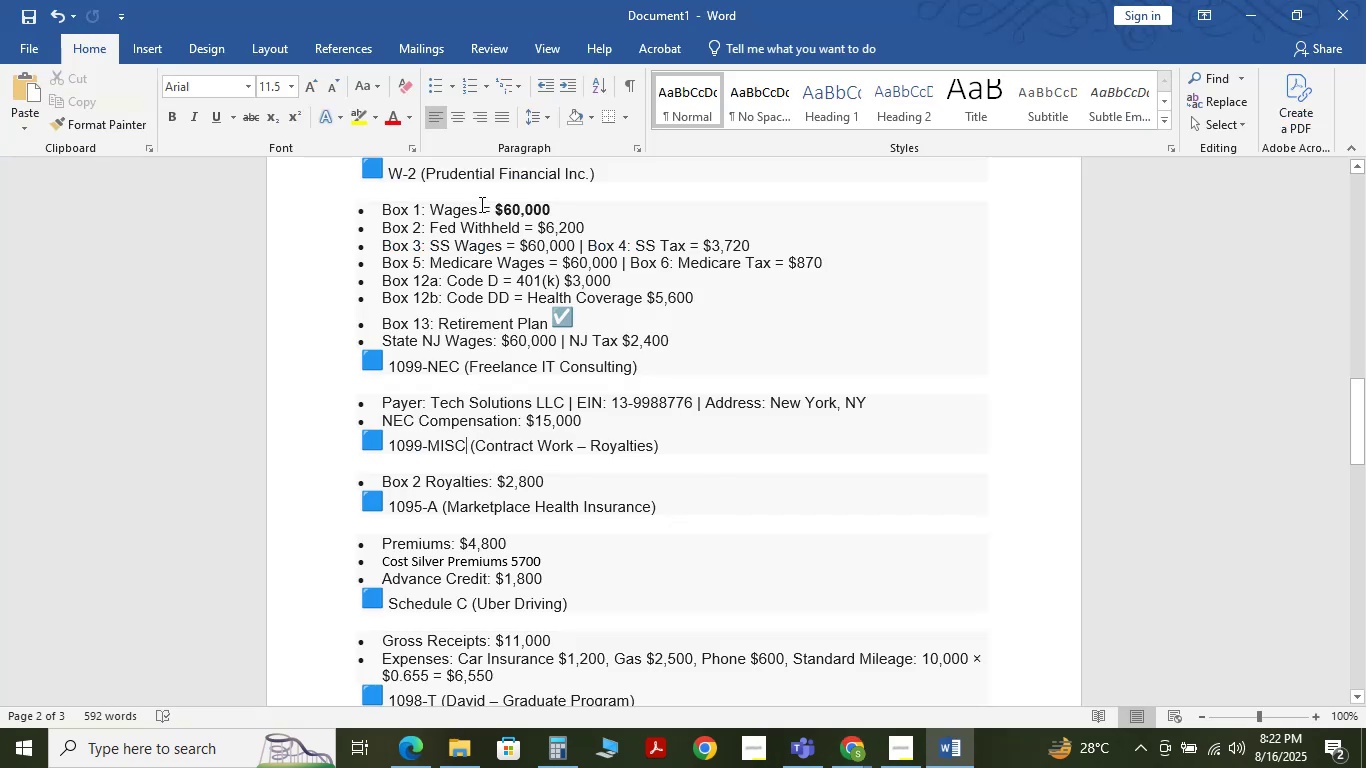 
scroll: coordinate [467, 453], scroll_direction: down, amount: 5.0
 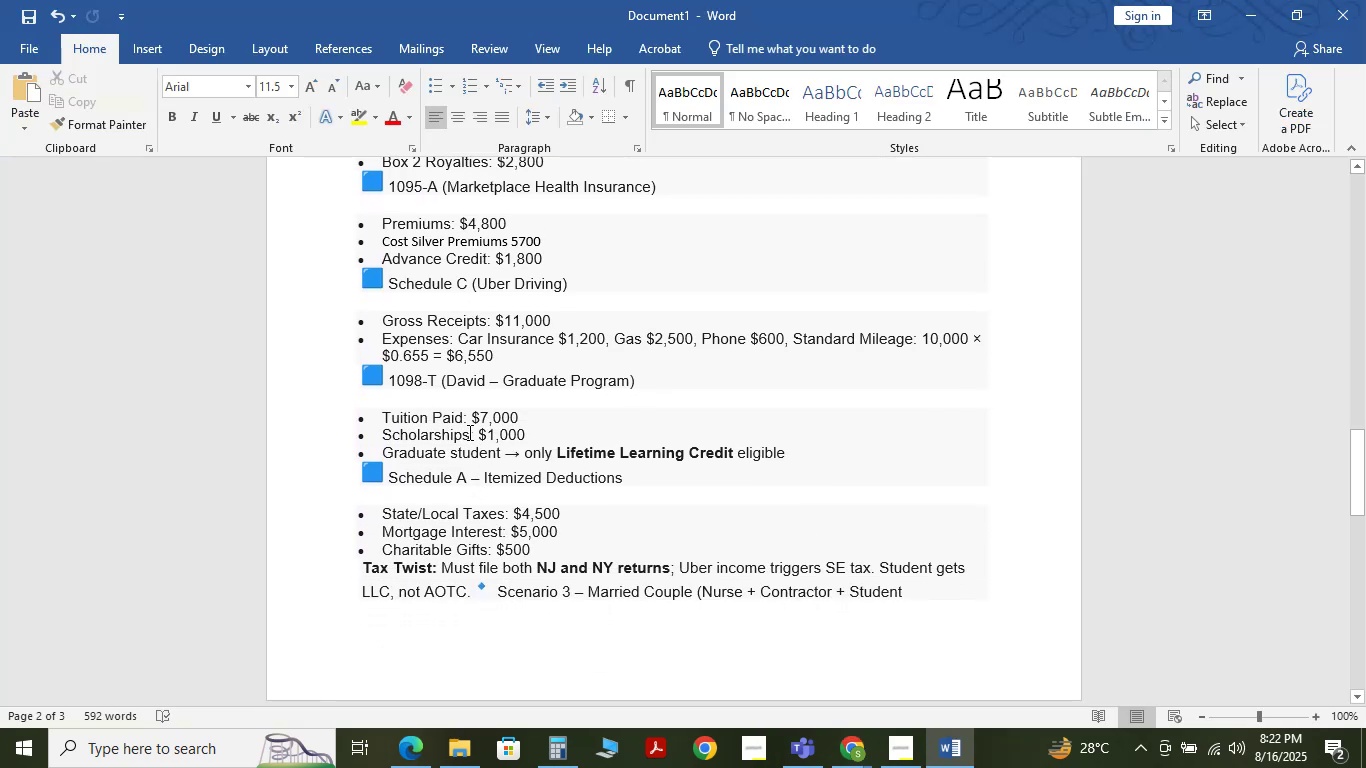 
left_click_drag(start_coordinate=[518, 319], to_coordinate=[963, 347])
 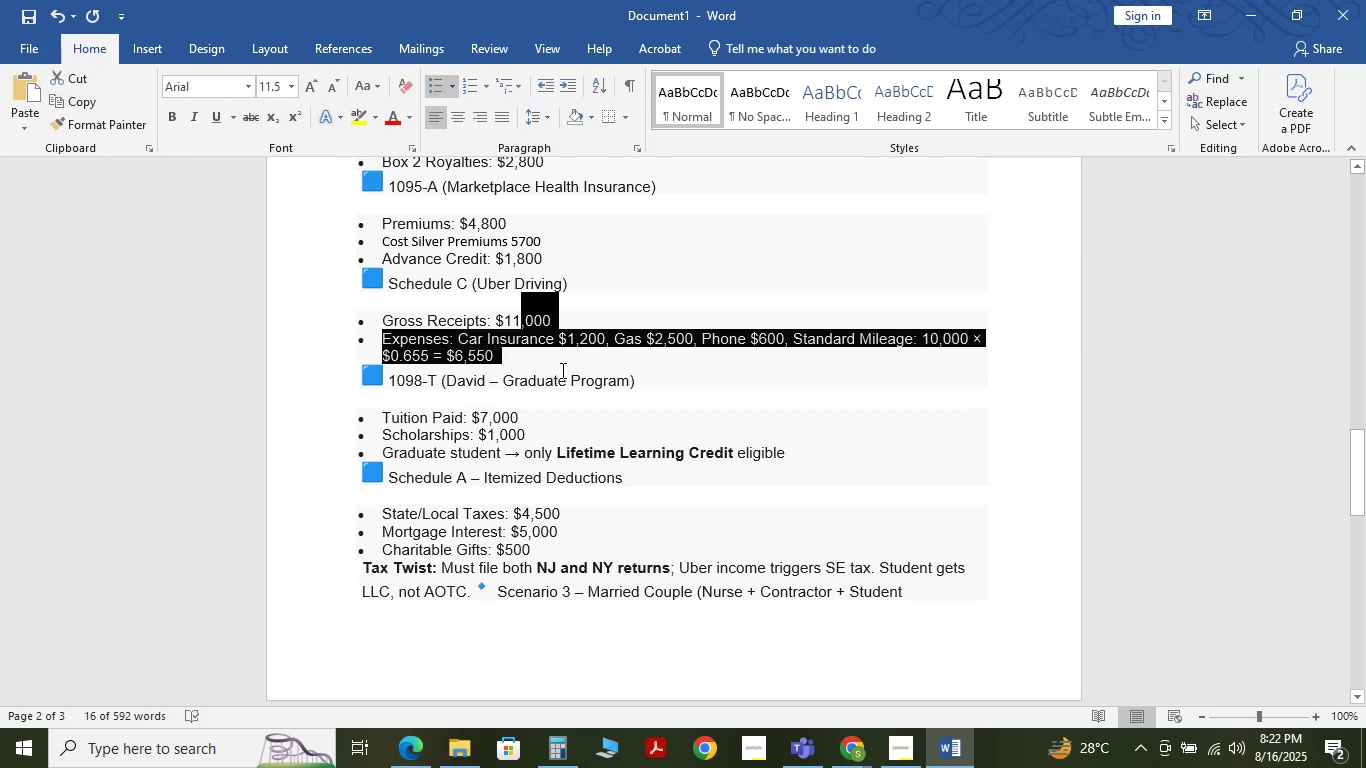 
key(Alt+AltLeft)
 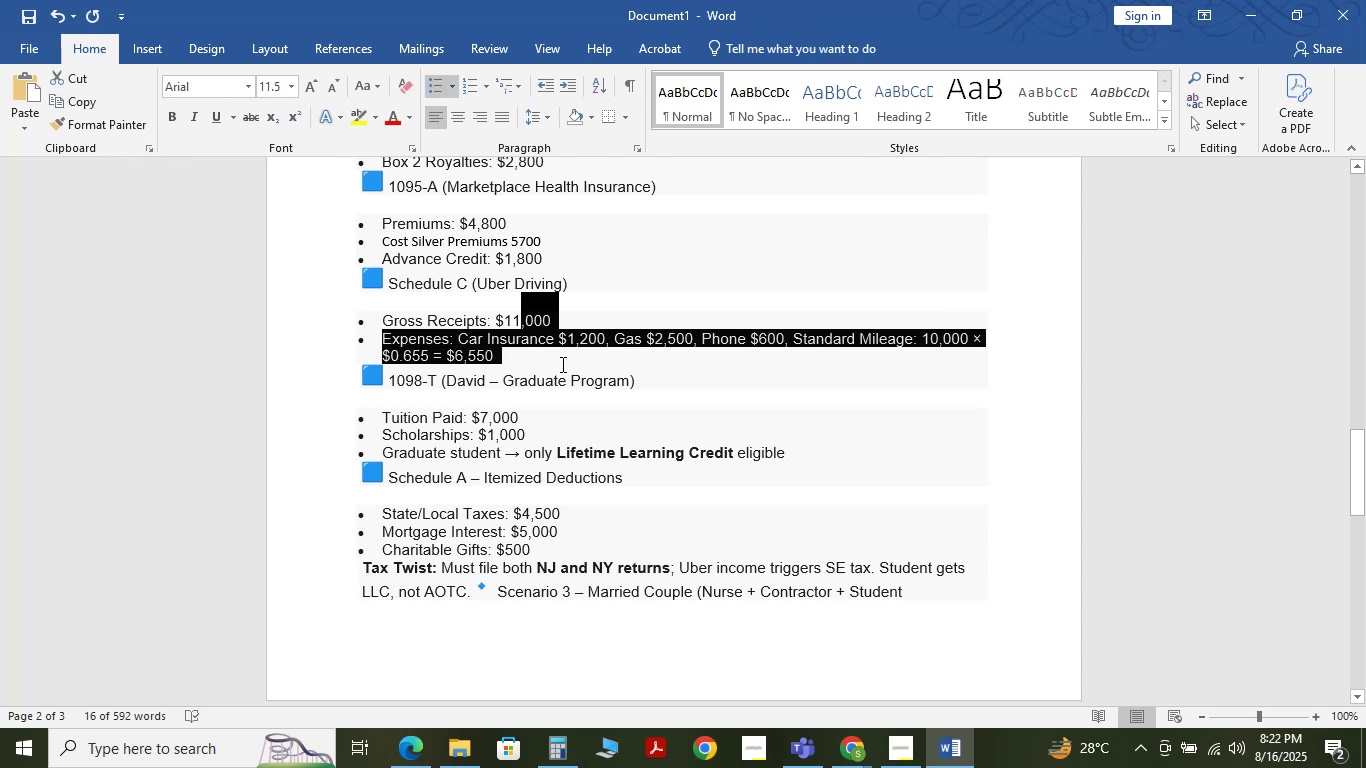 
key(Alt+Tab)
 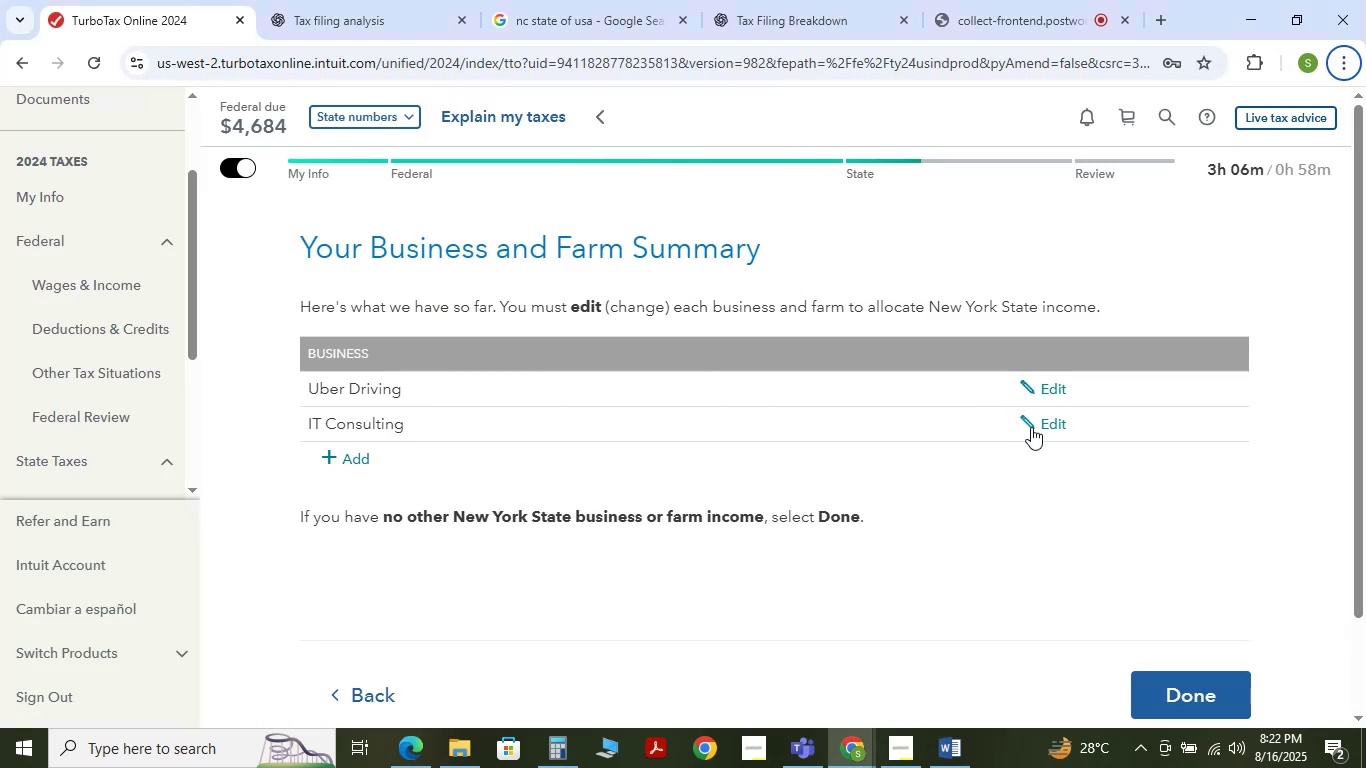 
left_click([1031, 422])
 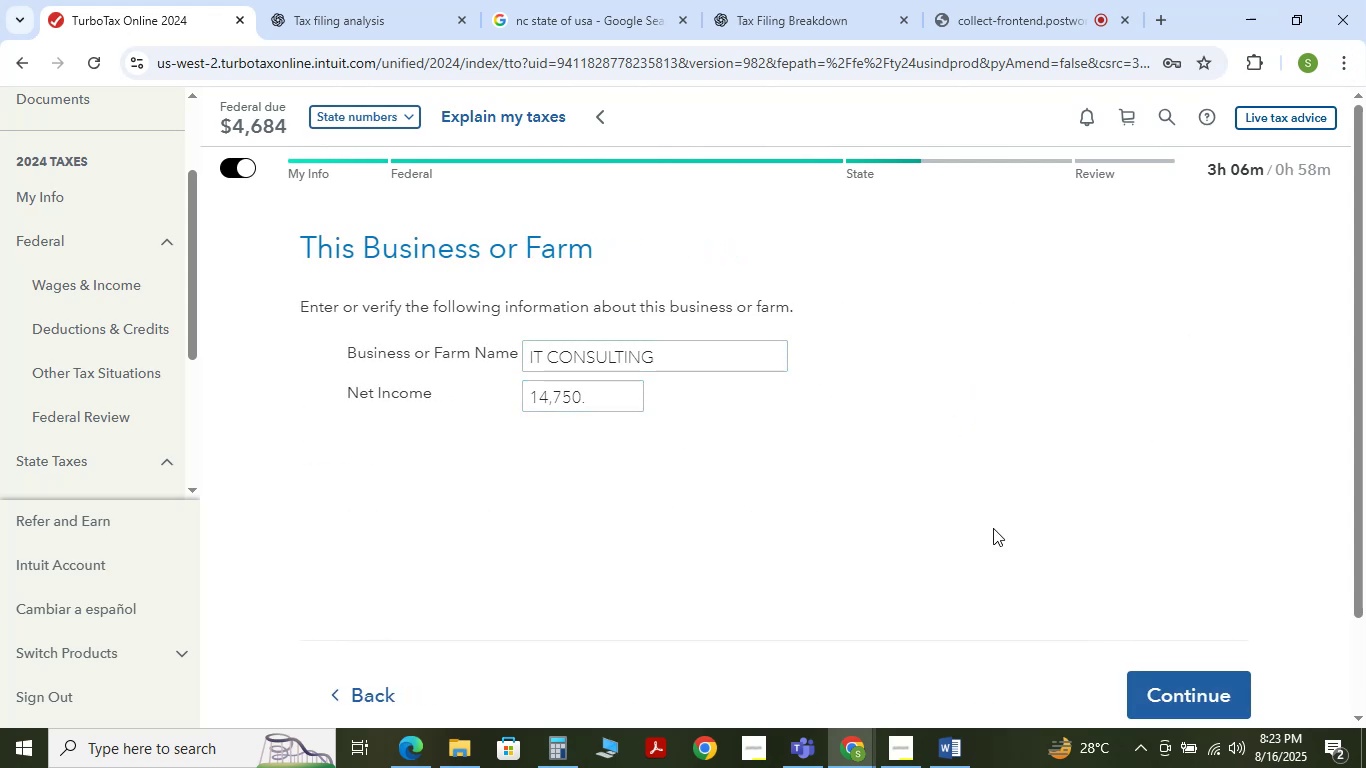 
left_click([1196, 677])
 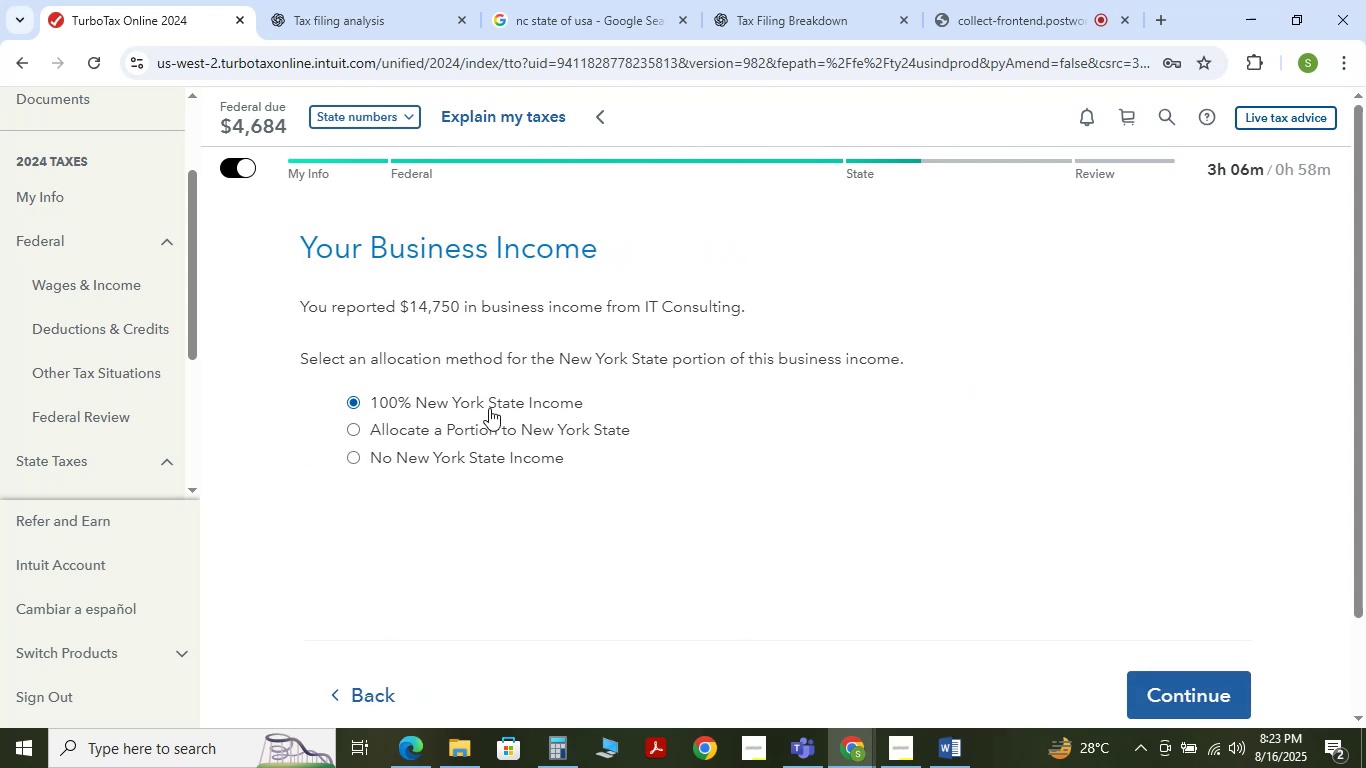 
left_click([1199, 690])
 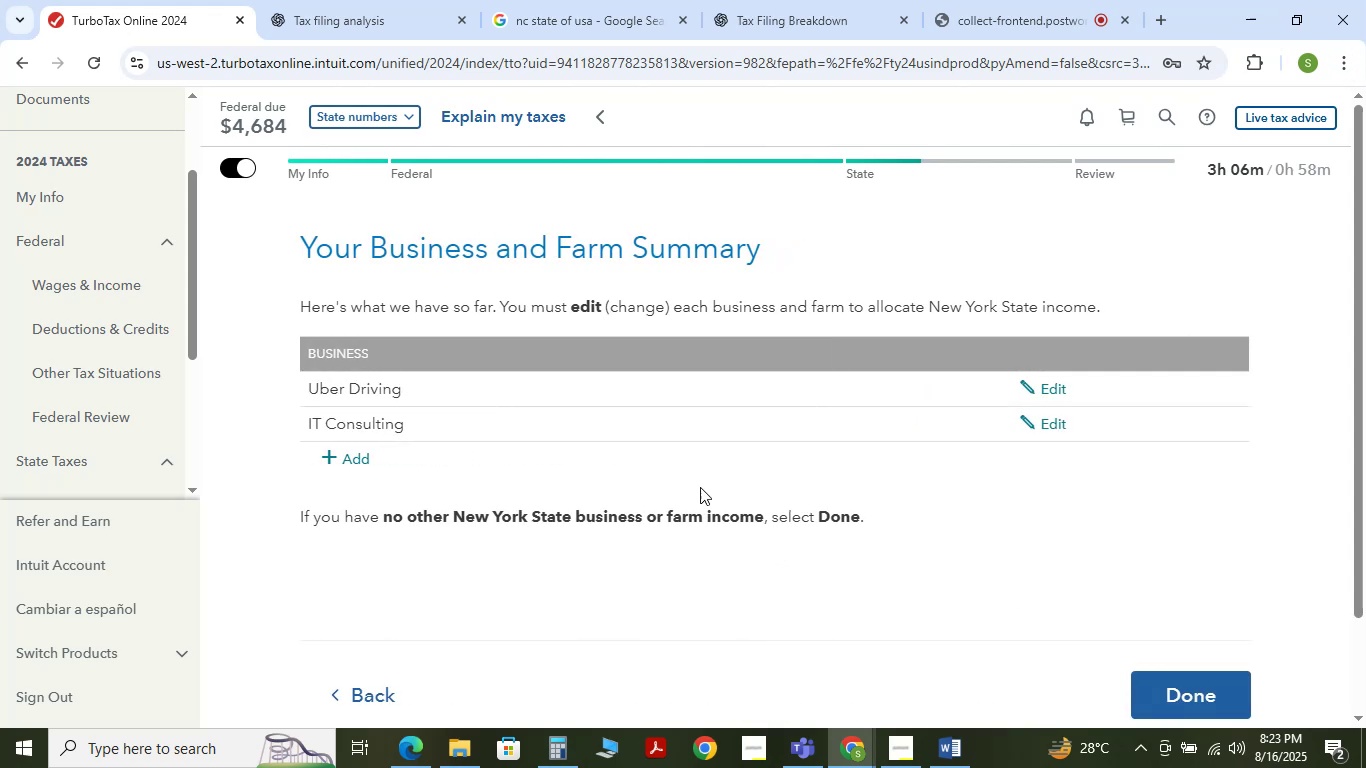 
key(Tab)
 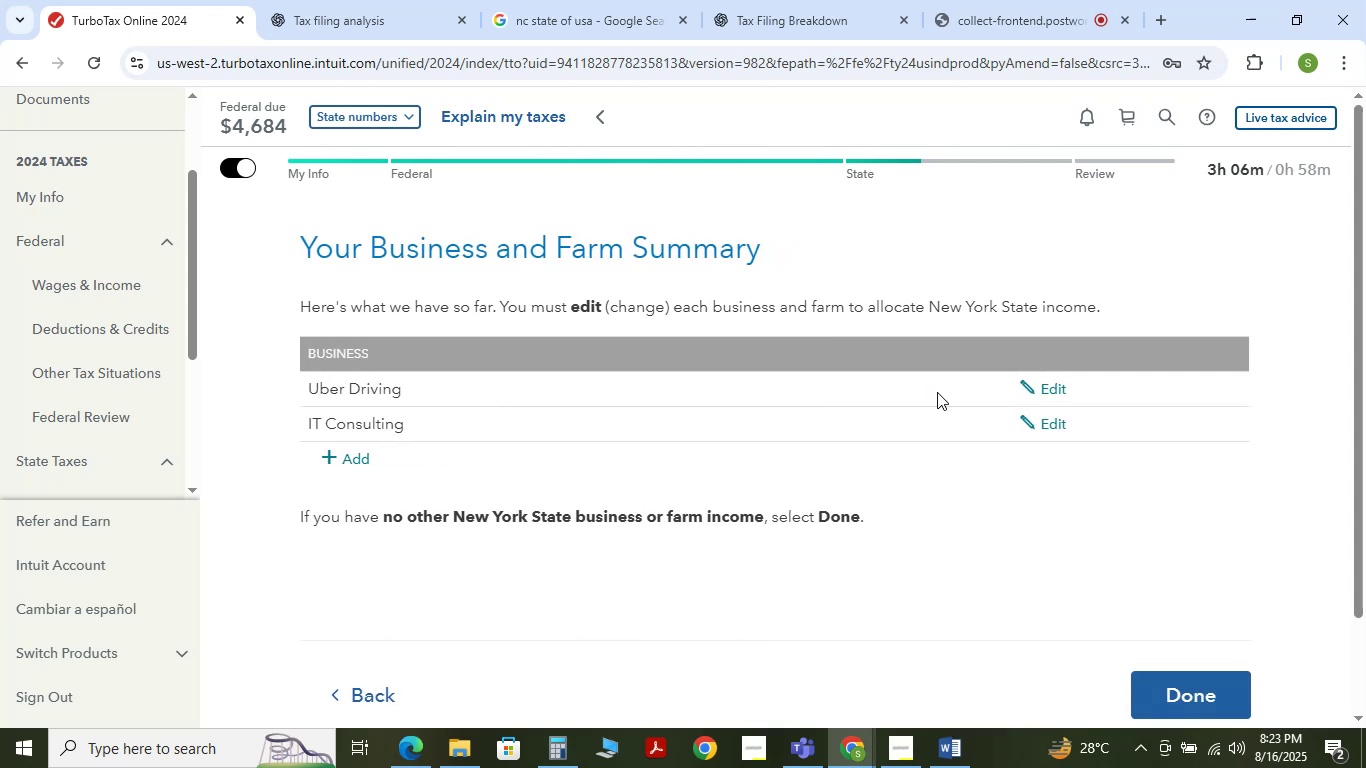 
key(Alt+AltLeft)
 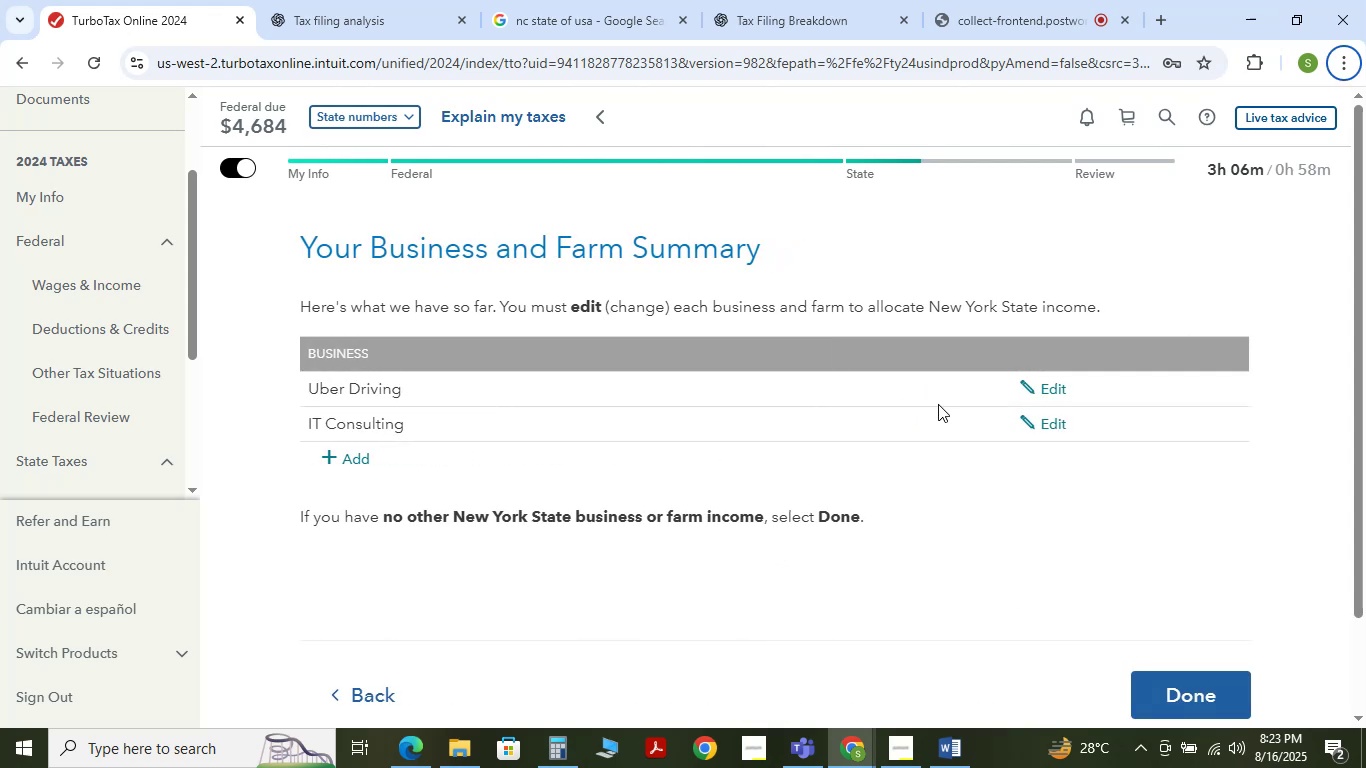 
key(Alt+AltLeft)
 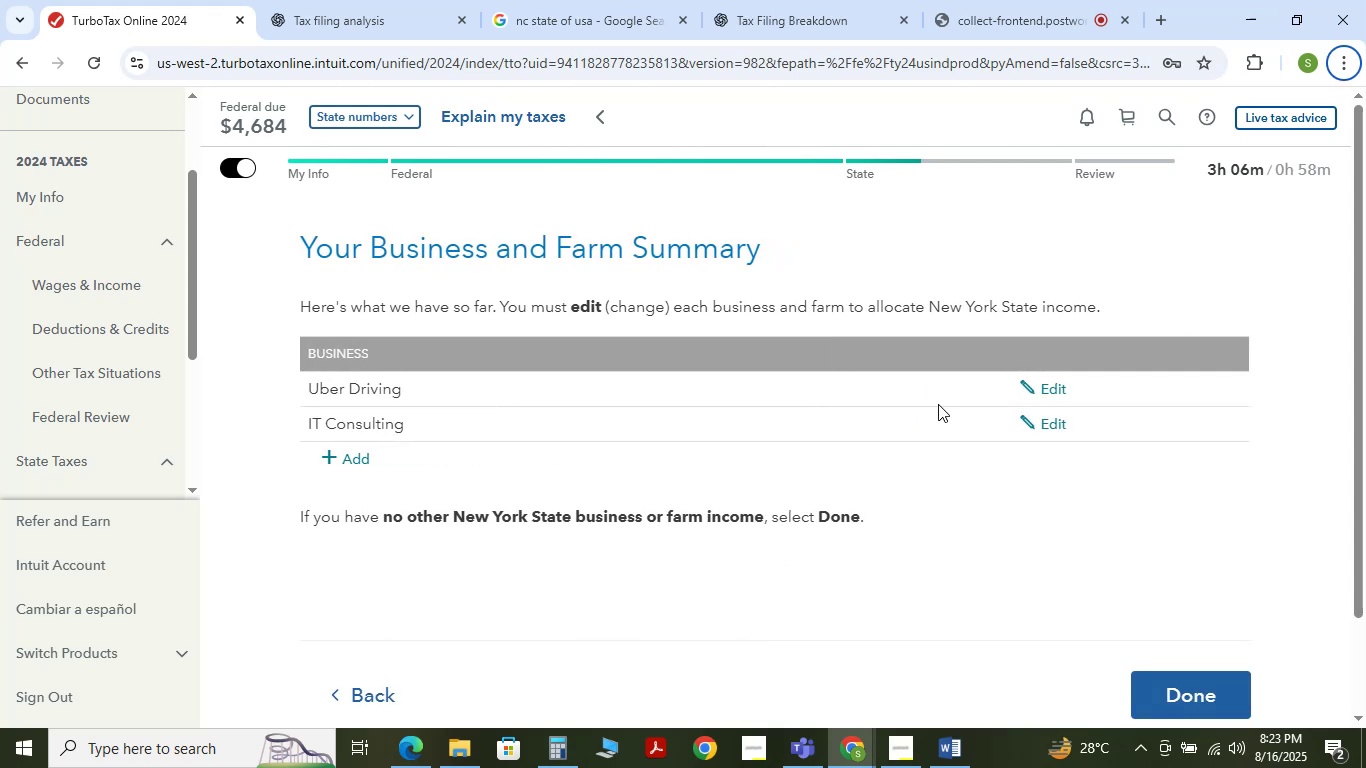 
key(Alt+Tab)
 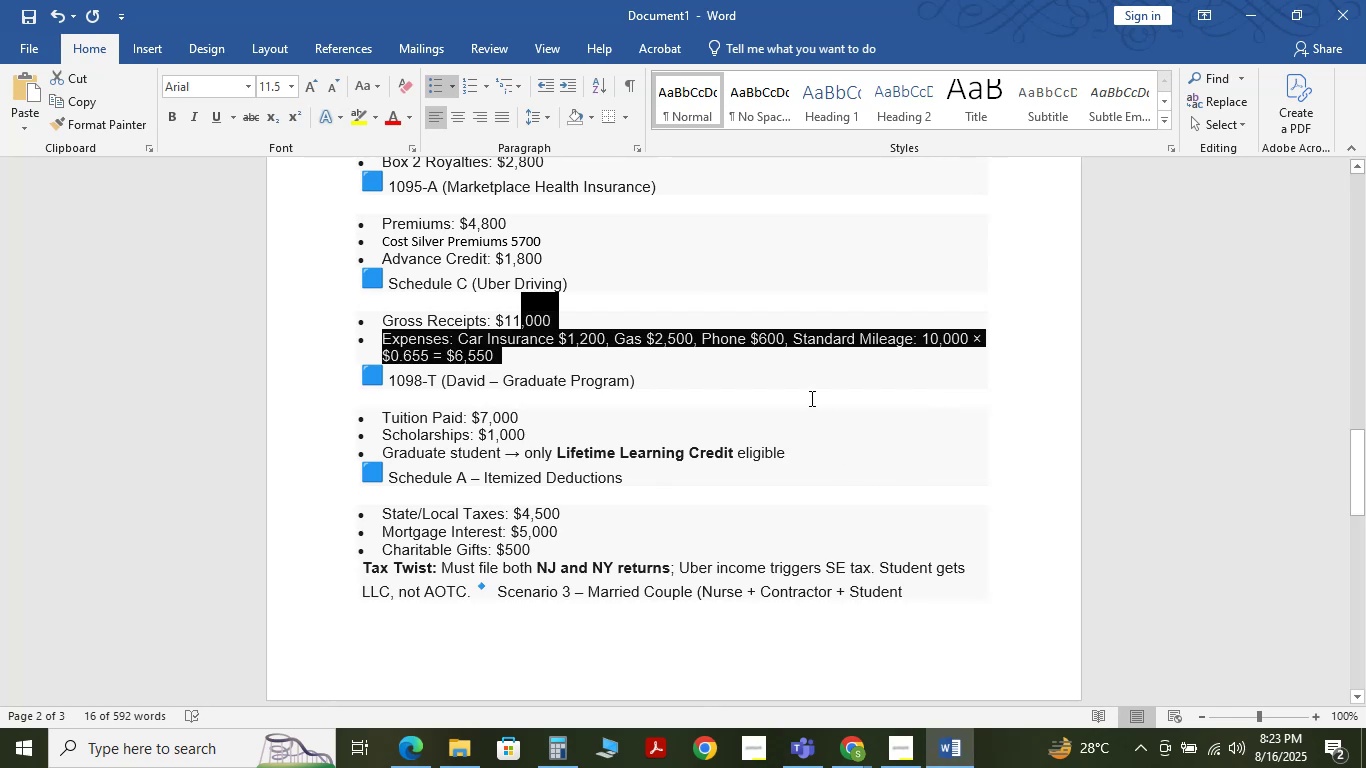 
left_click([801, 392])
 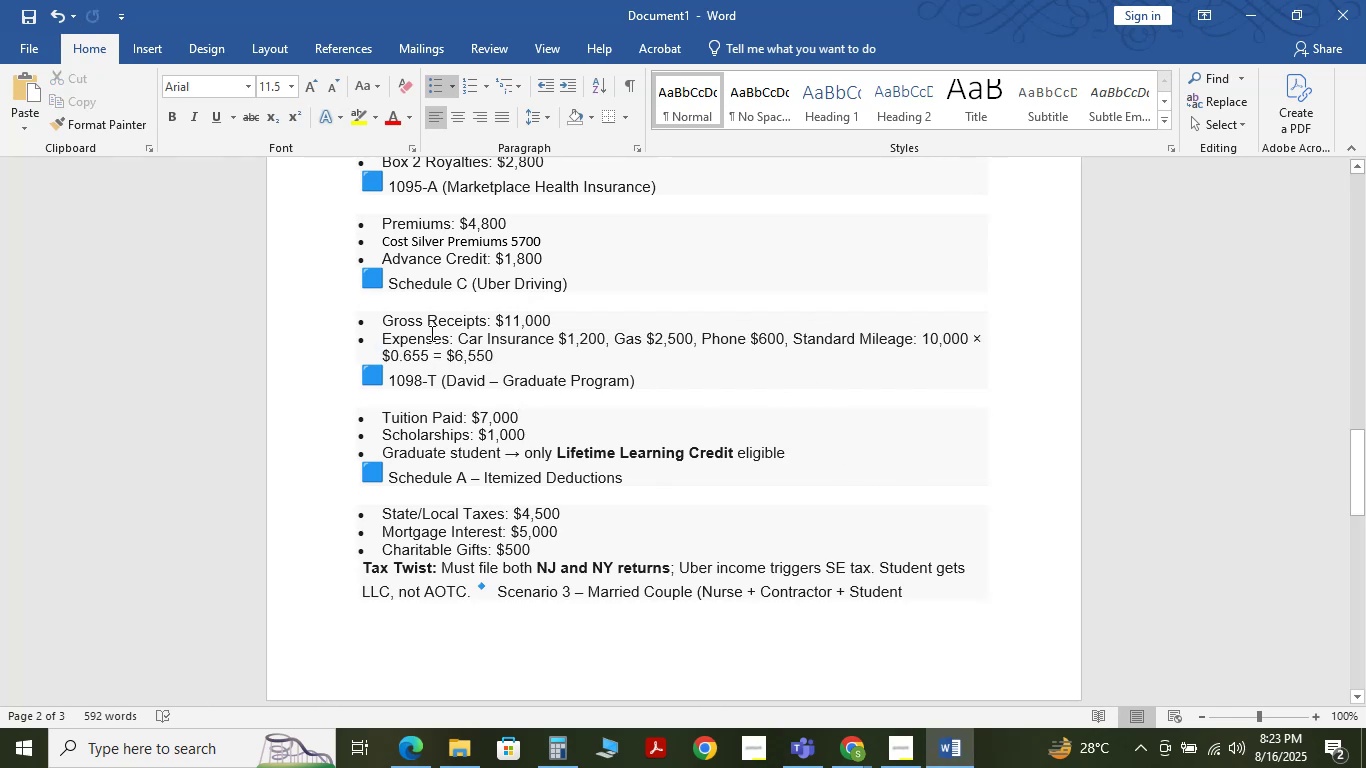 
left_click_drag(start_coordinate=[428, 325], to_coordinate=[785, 347])
 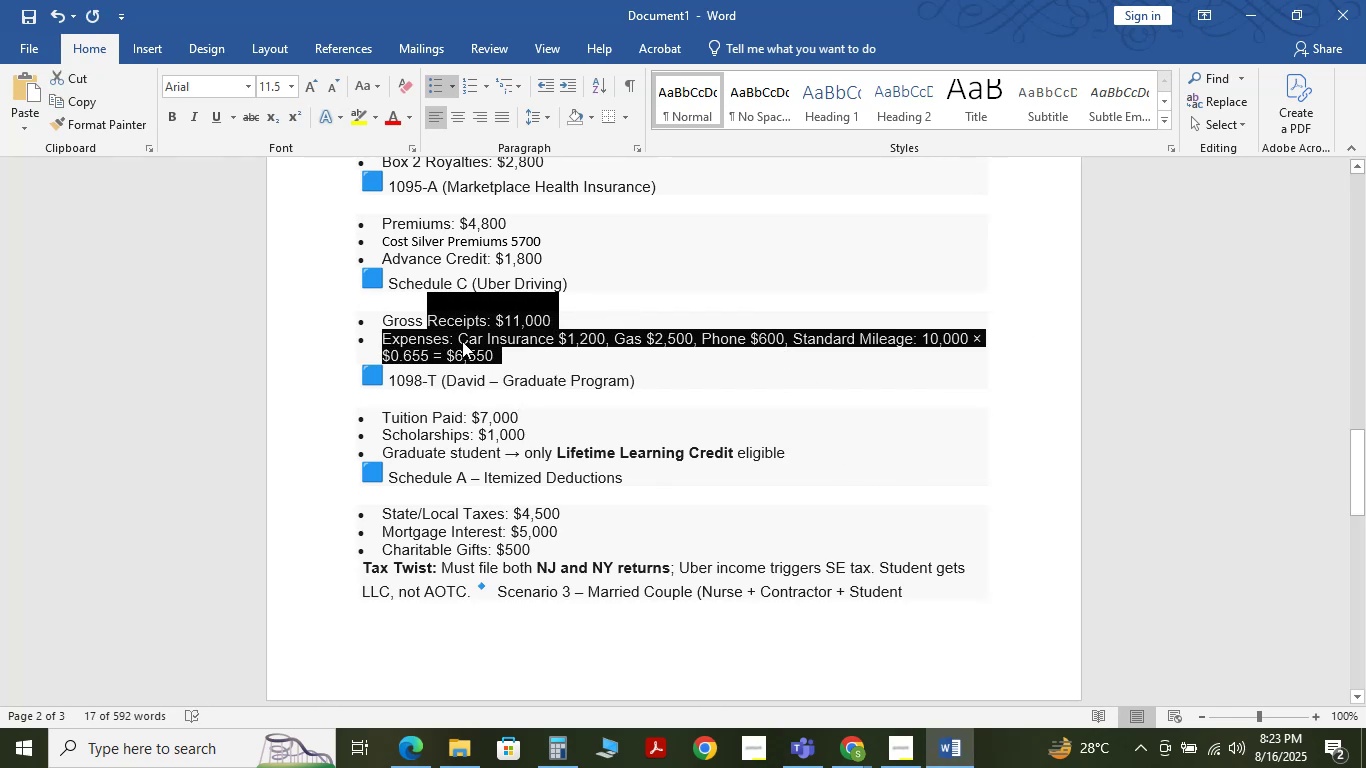 
key(Alt+AltLeft)
 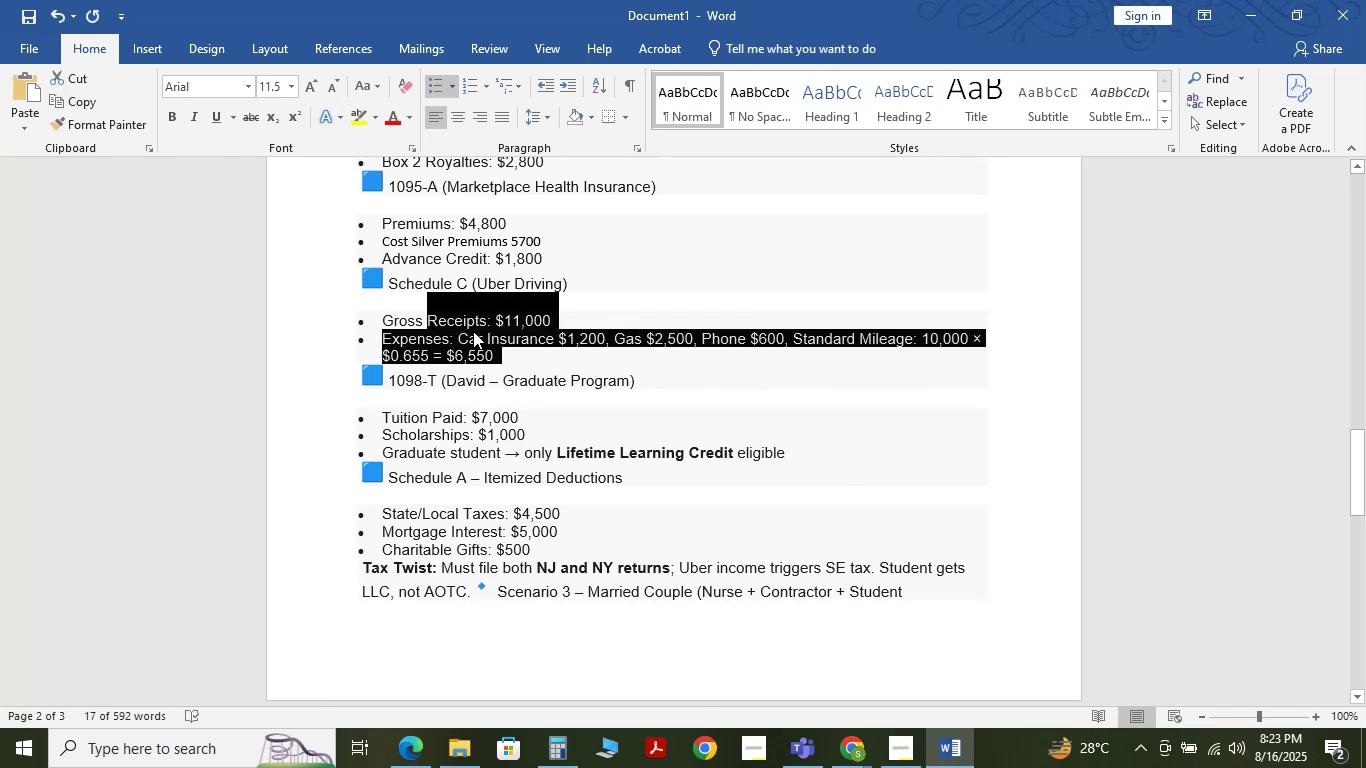 
key(Alt+Tab)
 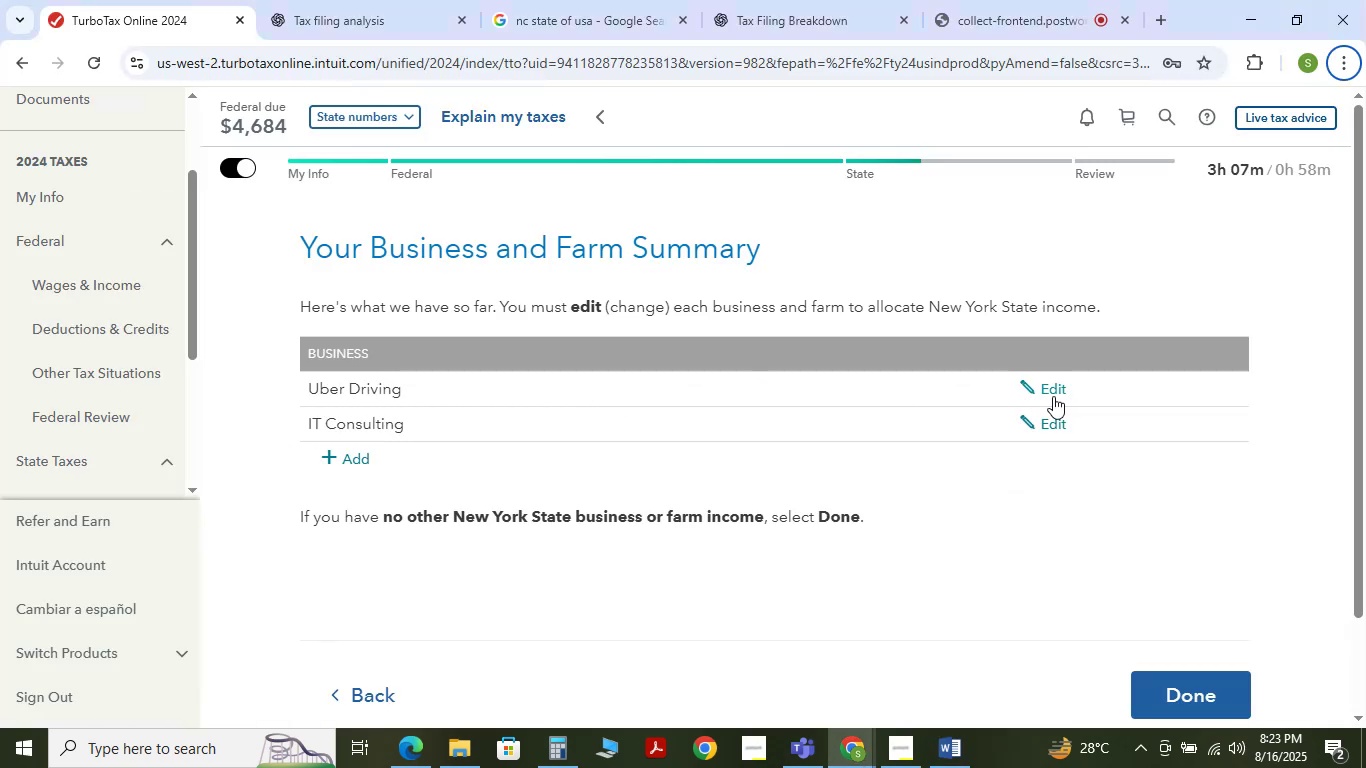 
left_click([1032, 396])
 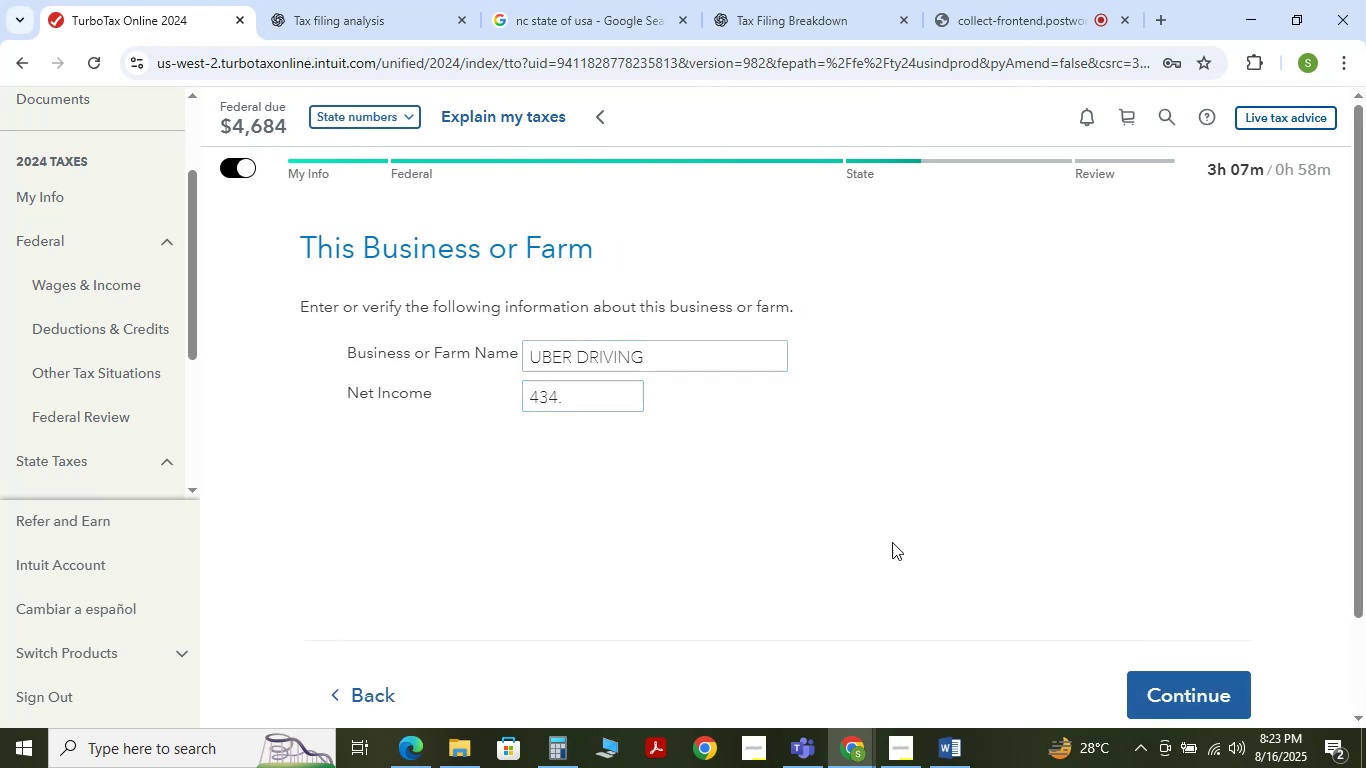 
left_click([1227, 690])
 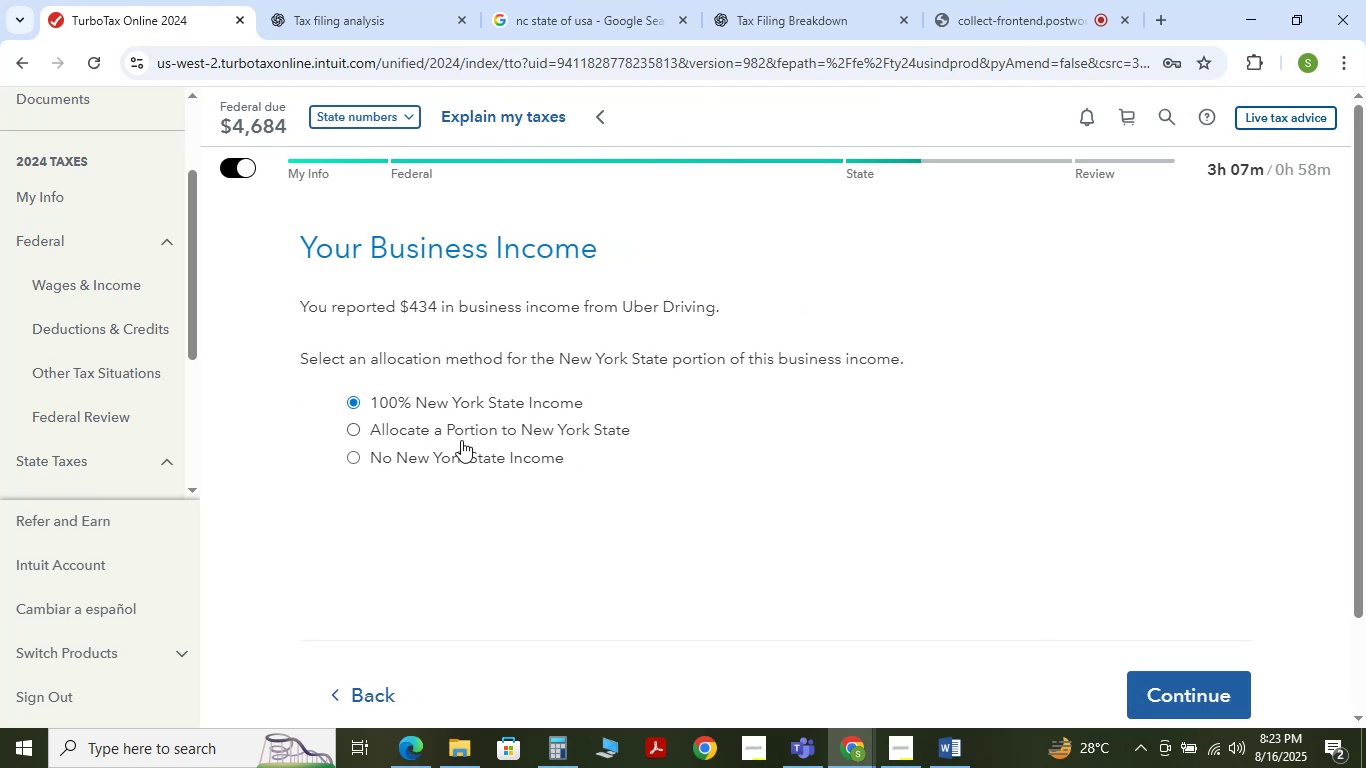 
left_click([442, 468])
 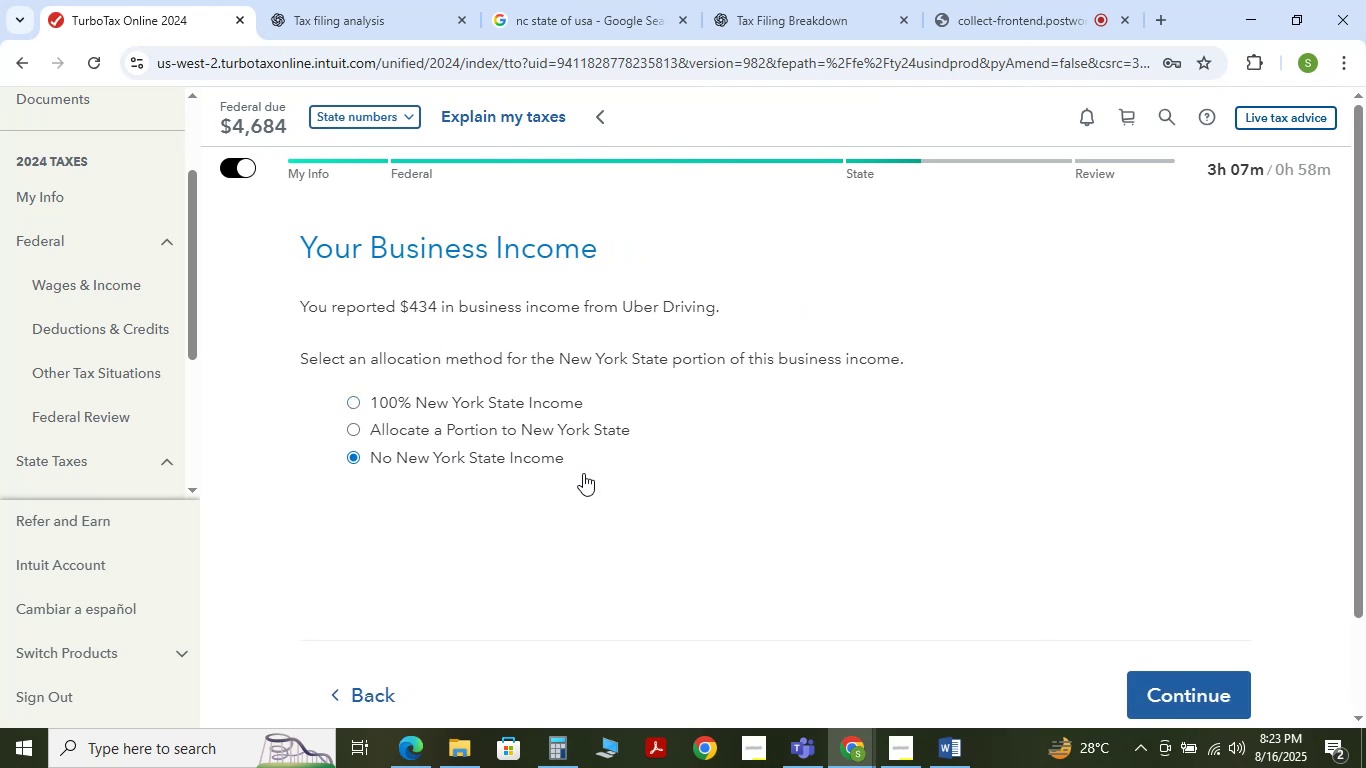 
key(Alt+AltLeft)
 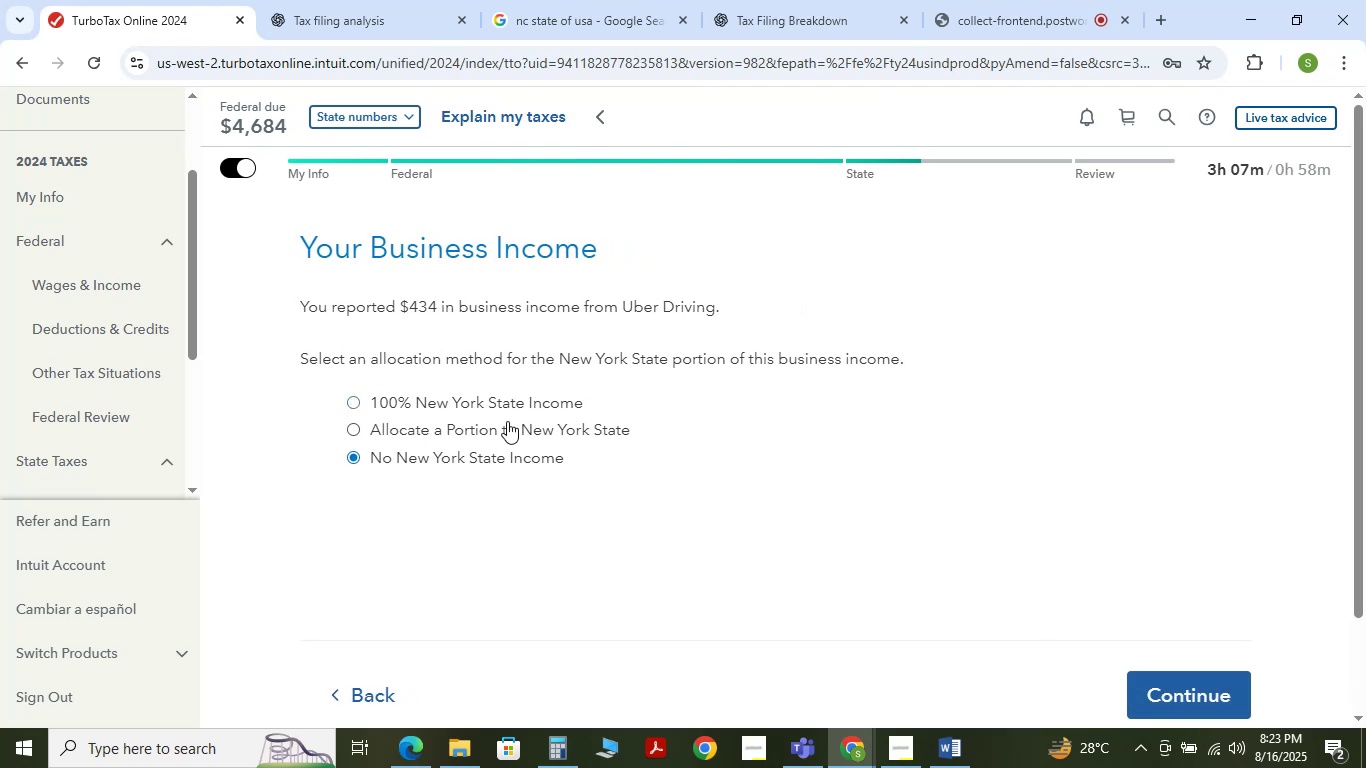 
key(Alt+Tab)
 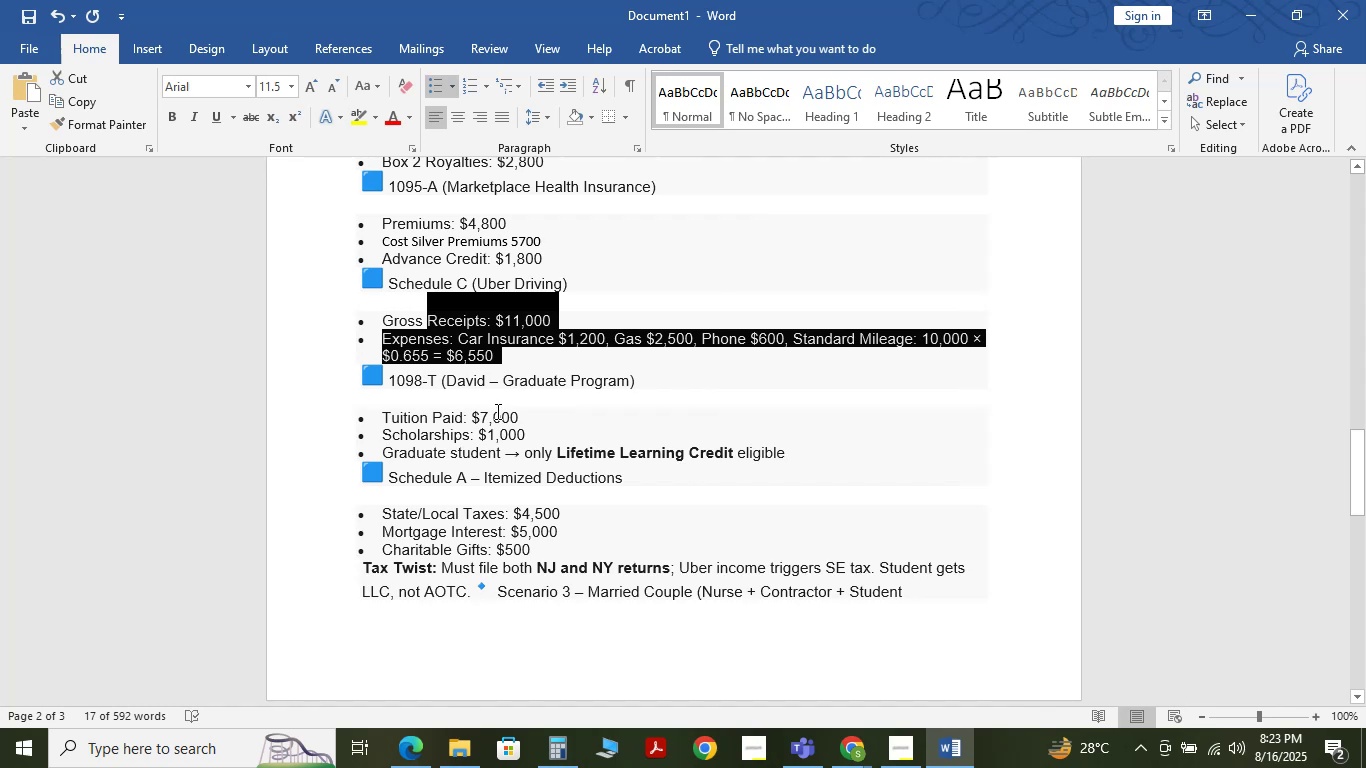 
left_click([461, 373])
 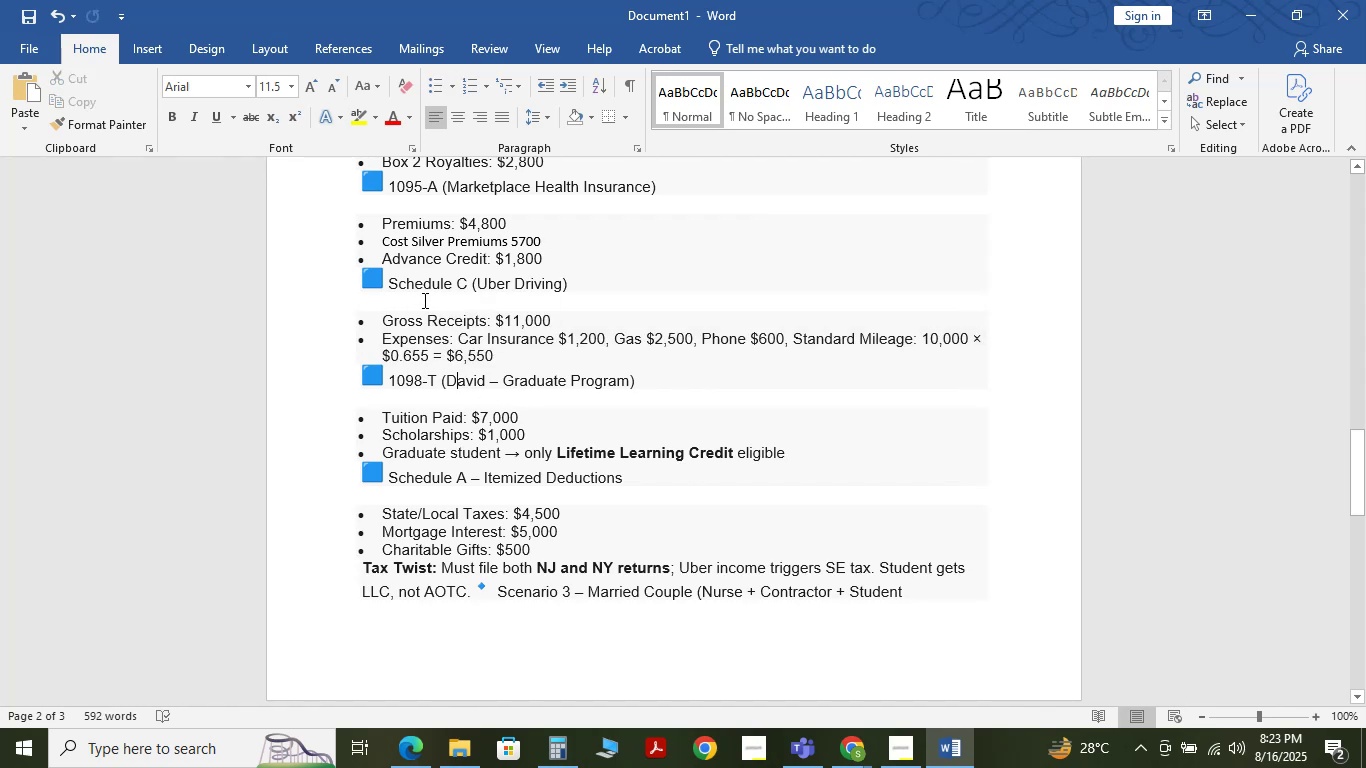 
left_click_drag(start_coordinate=[433, 288], to_coordinate=[537, 283])
 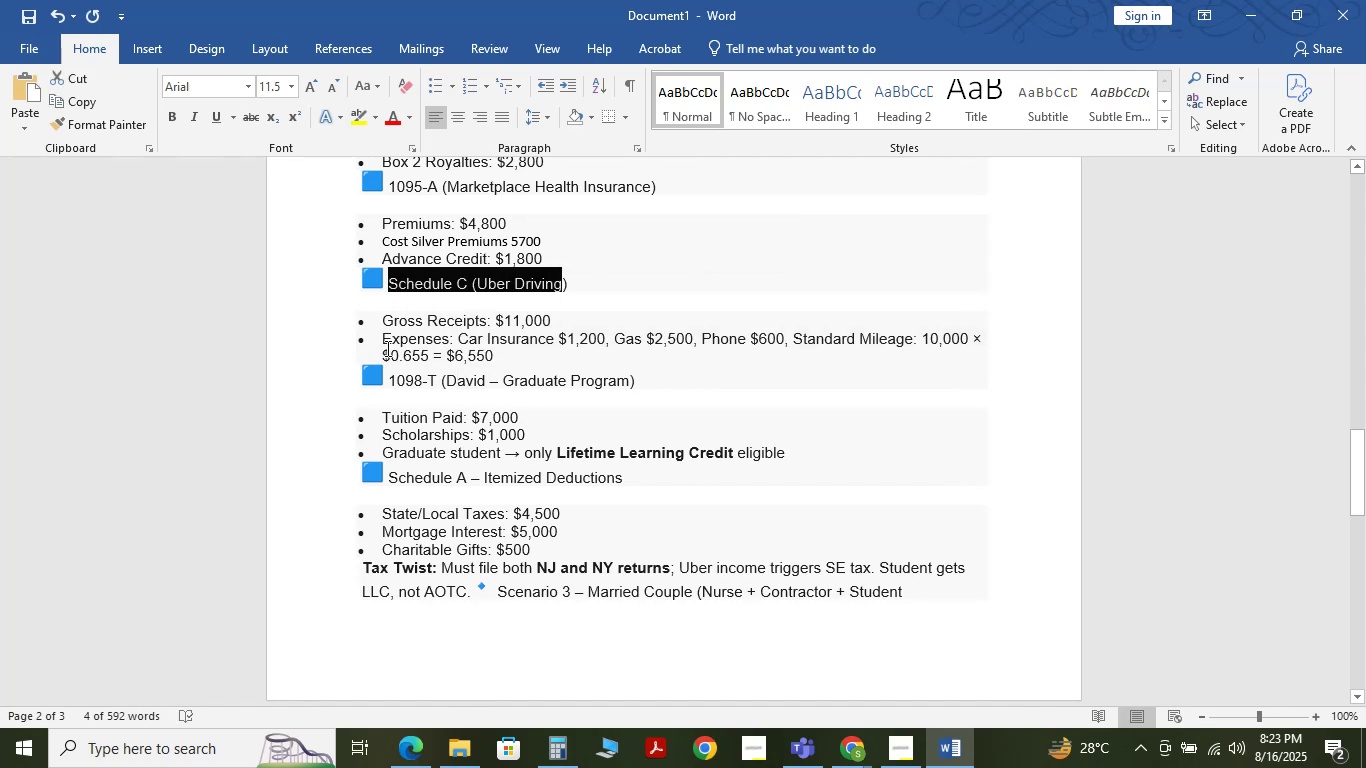 
left_click_drag(start_coordinate=[389, 332], to_coordinate=[783, 335])
 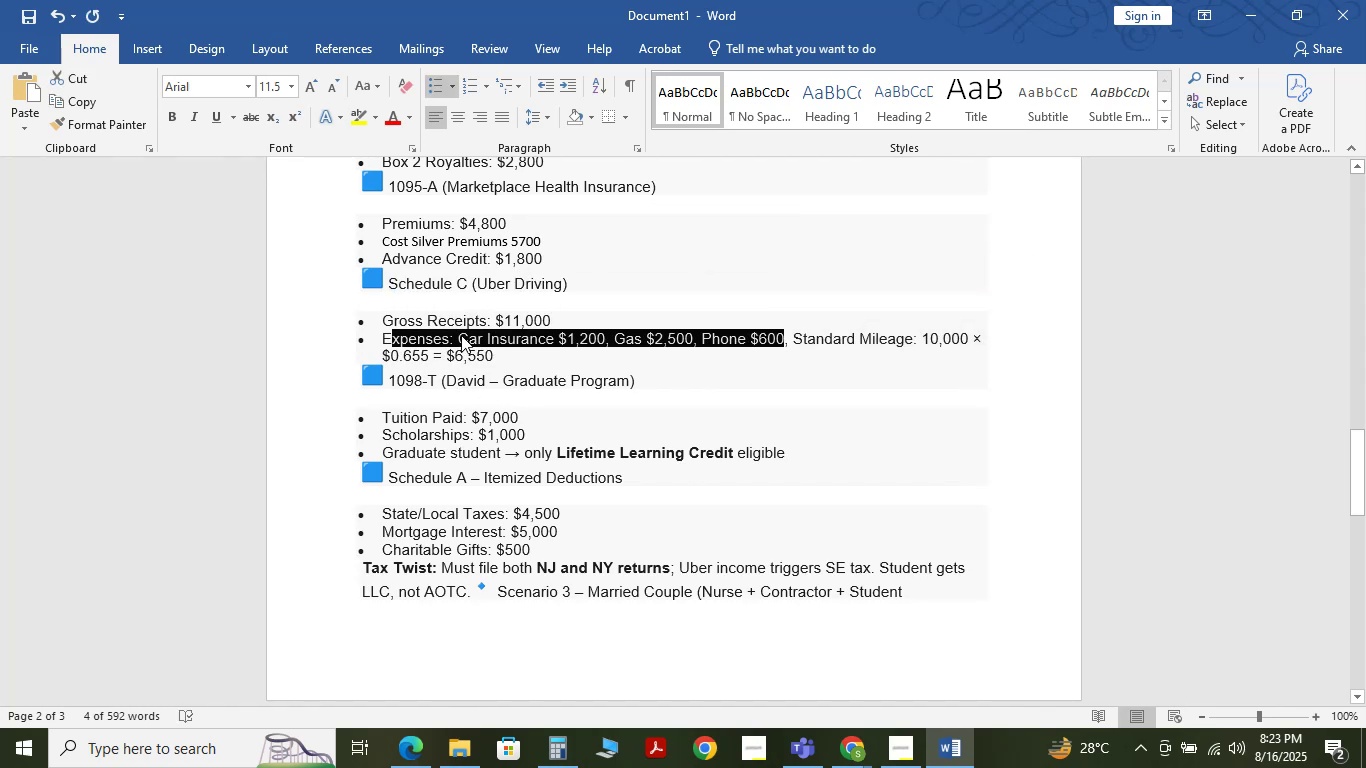 
scroll: coordinate [566, 285], scroll_direction: up, amount: 2.0
 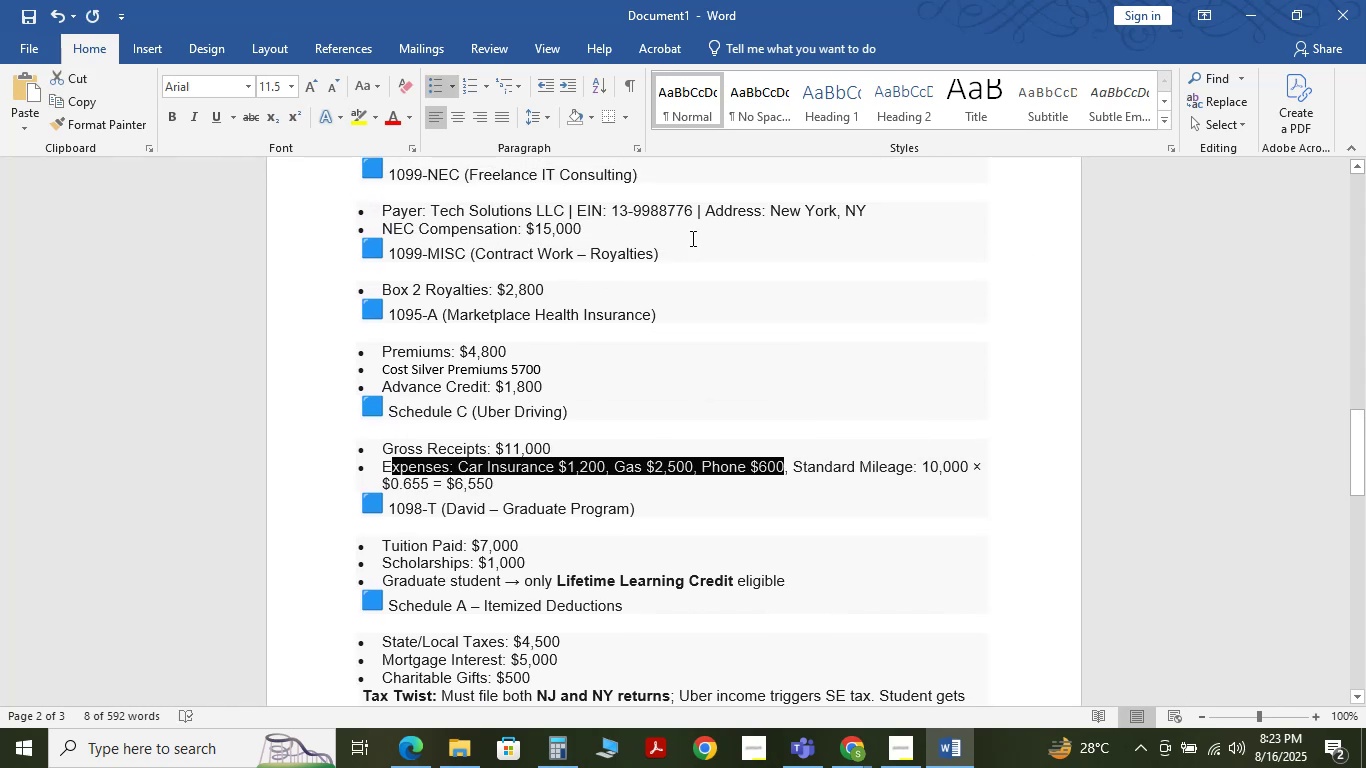 
left_click_drag(start_coordinate=[739, 216], to_coordinate=[453, 209])
 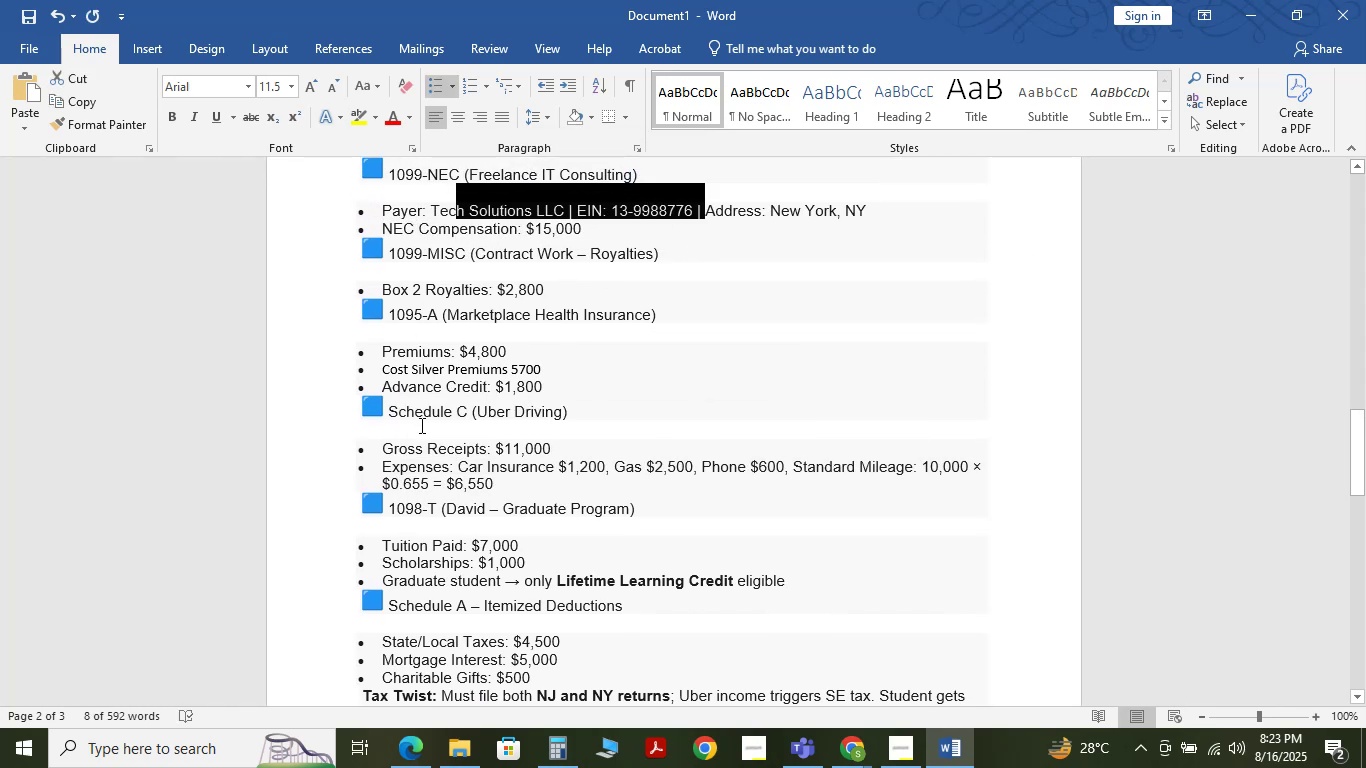 
scroll: coordinate [409, 417], scroll_direction: up, amount: 2.0
 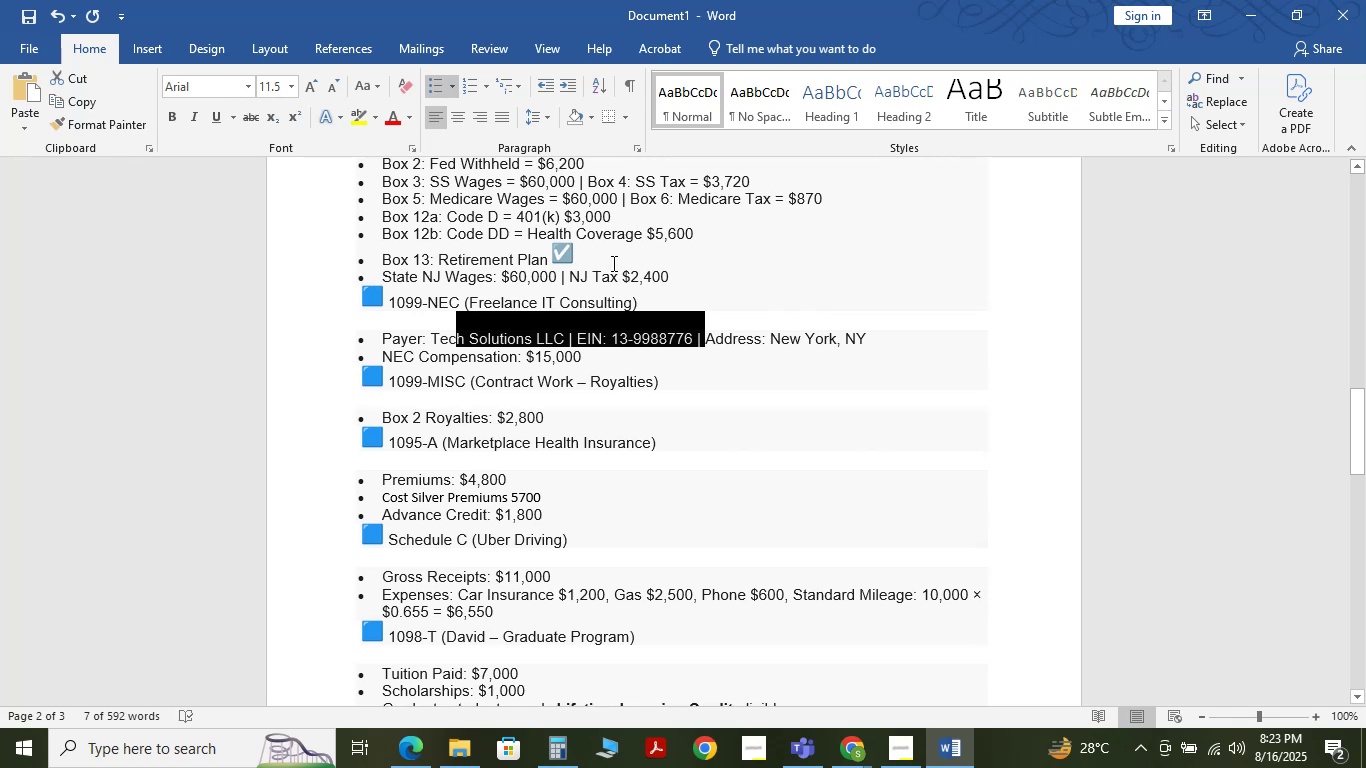 
left_click_drag(start_coordinate=[607, 275], to_coordinate=[441, 261])
 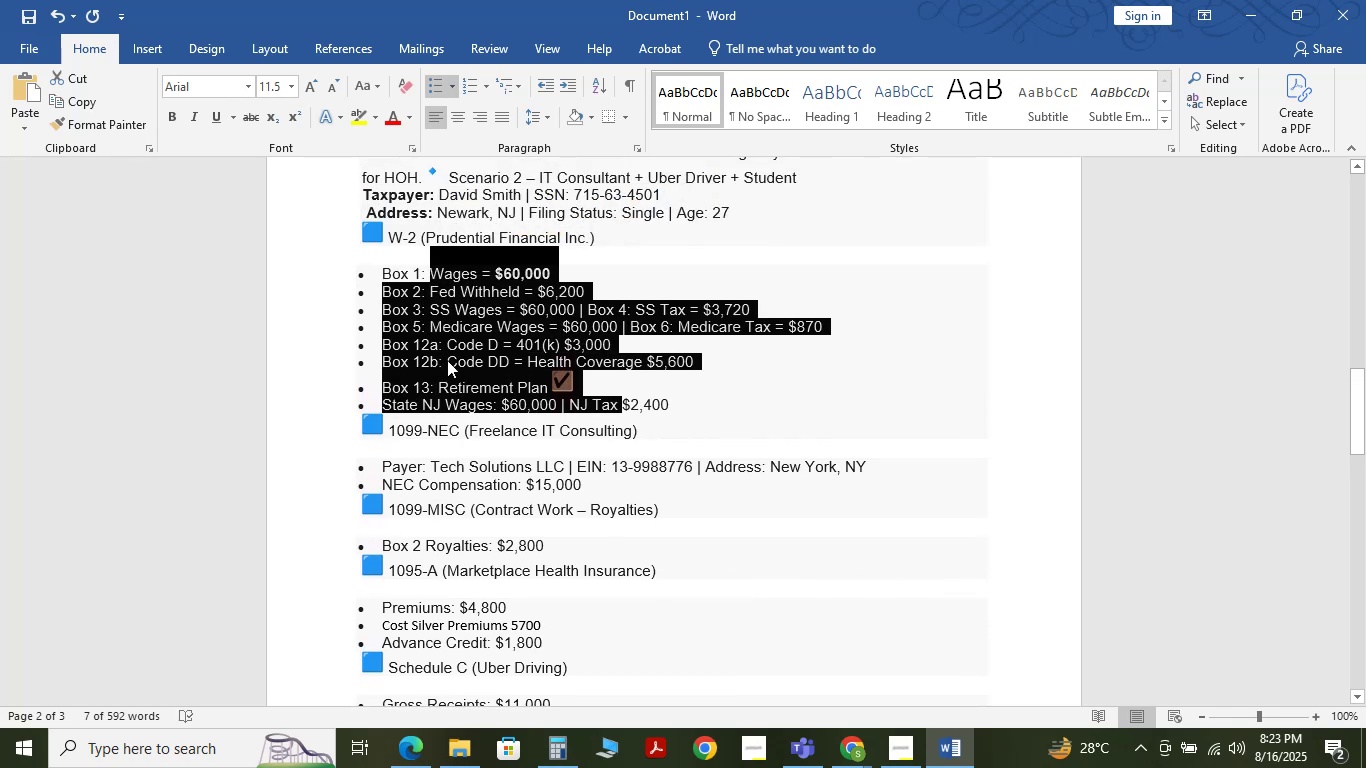 
scroll: coordinate [456, 381], scroll_direction: down, amount: 4.0
 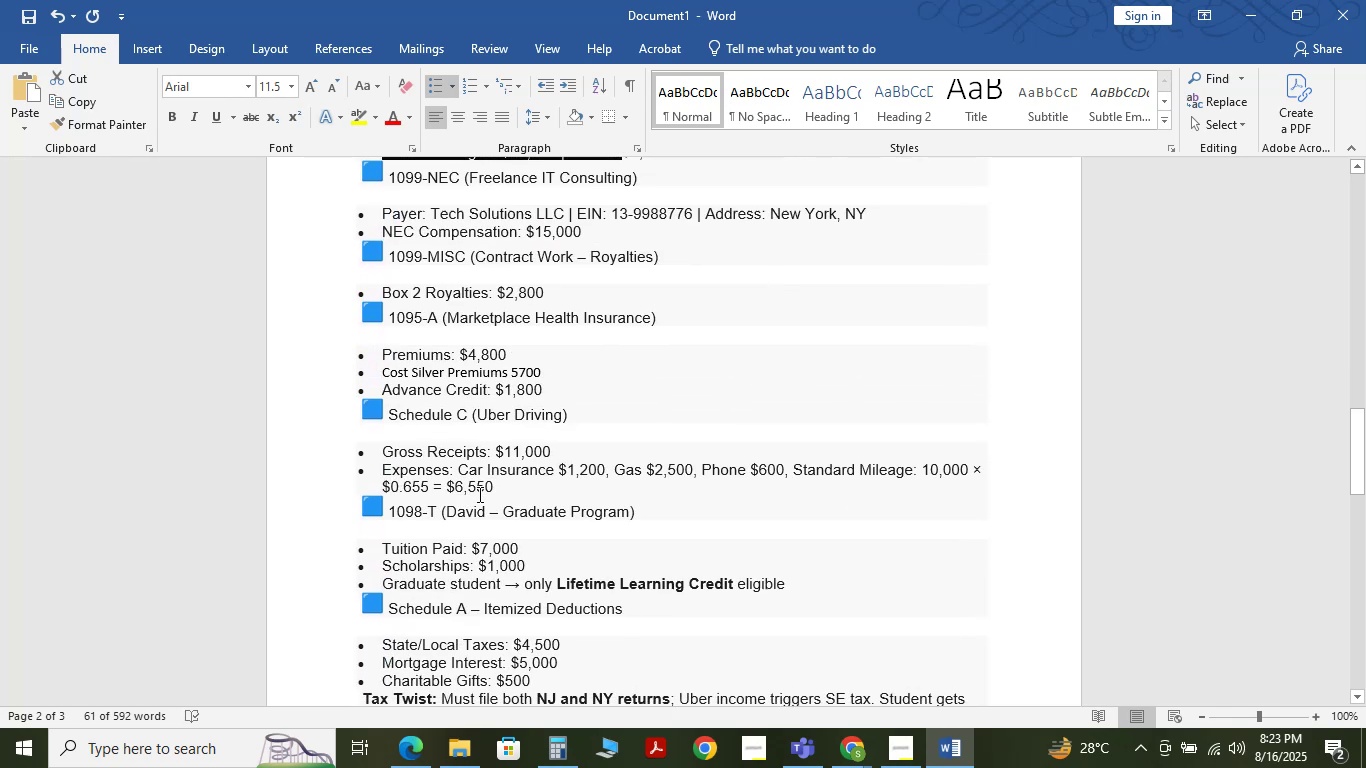 
key(Alt+AltLeft)
 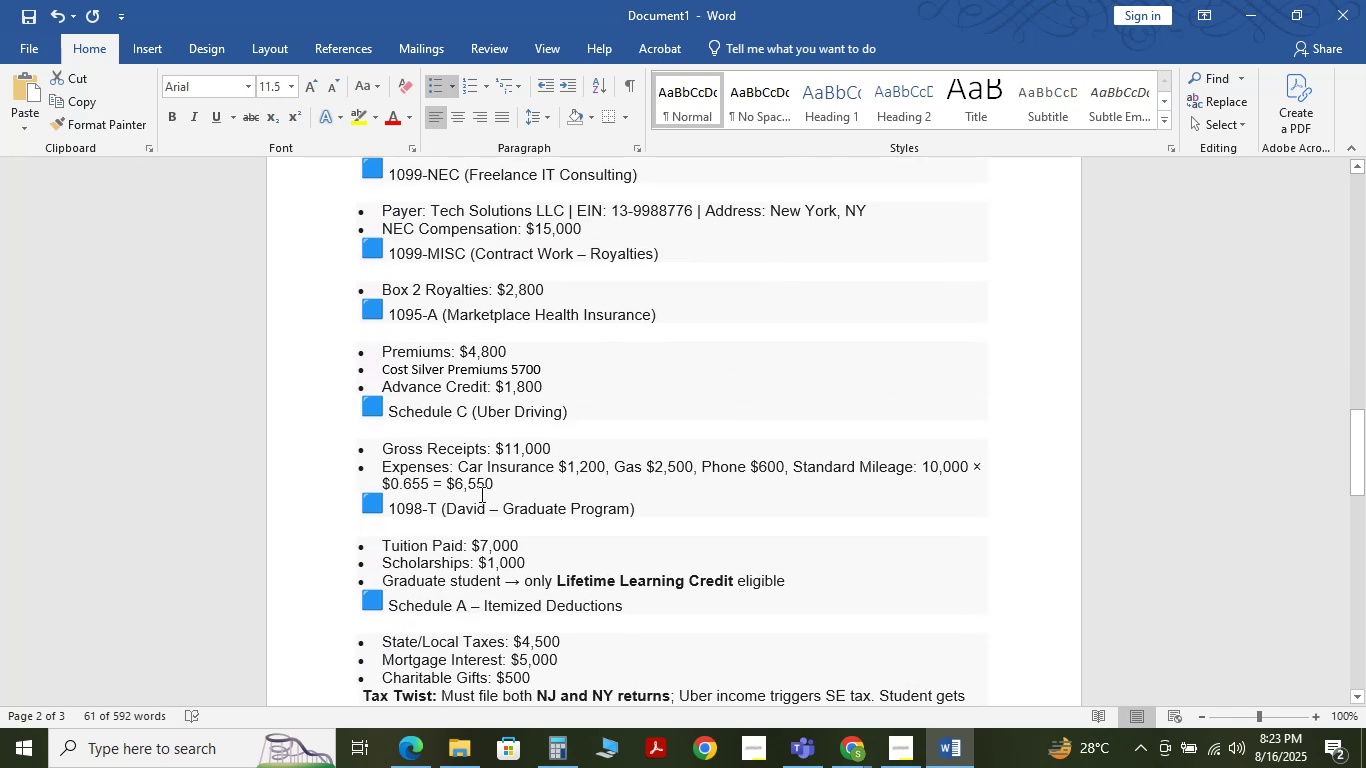 
key(Alt+Tab)
 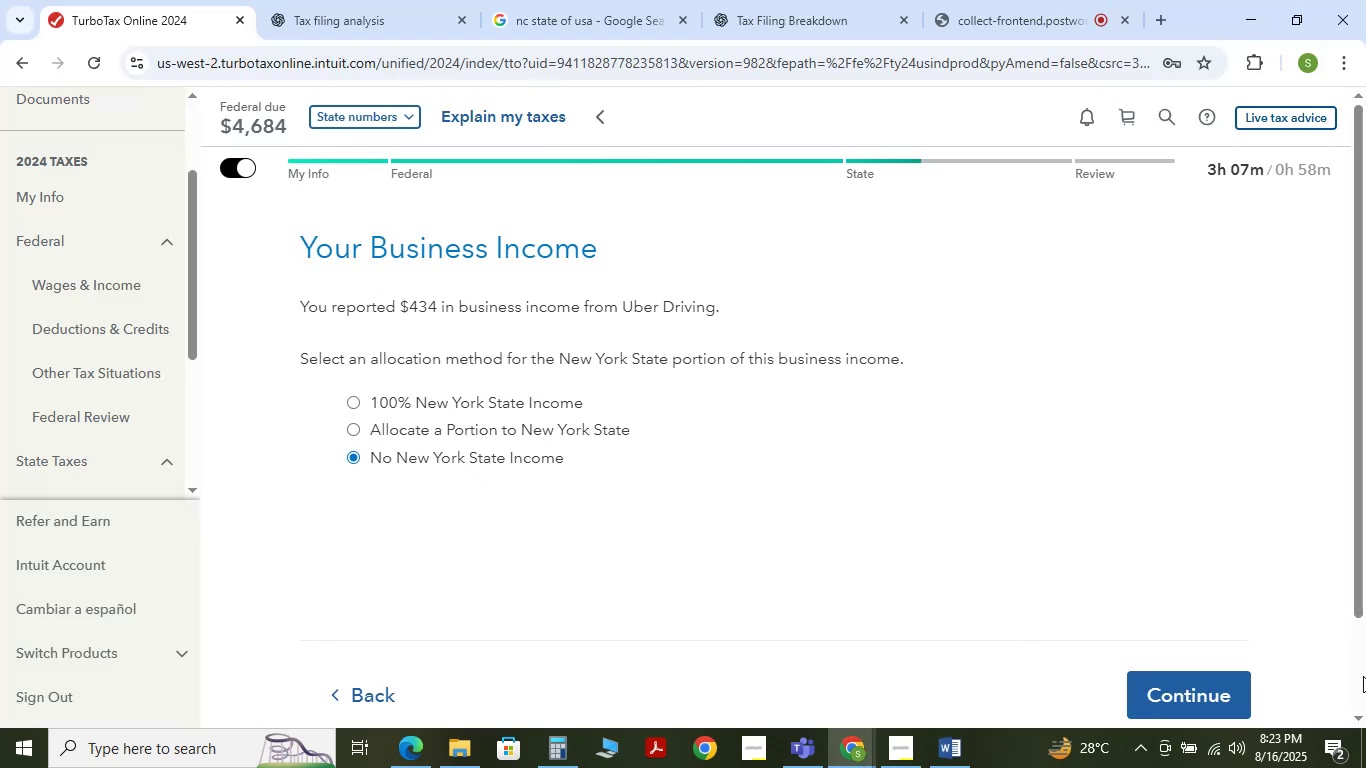 
left_click([1141, 674])
 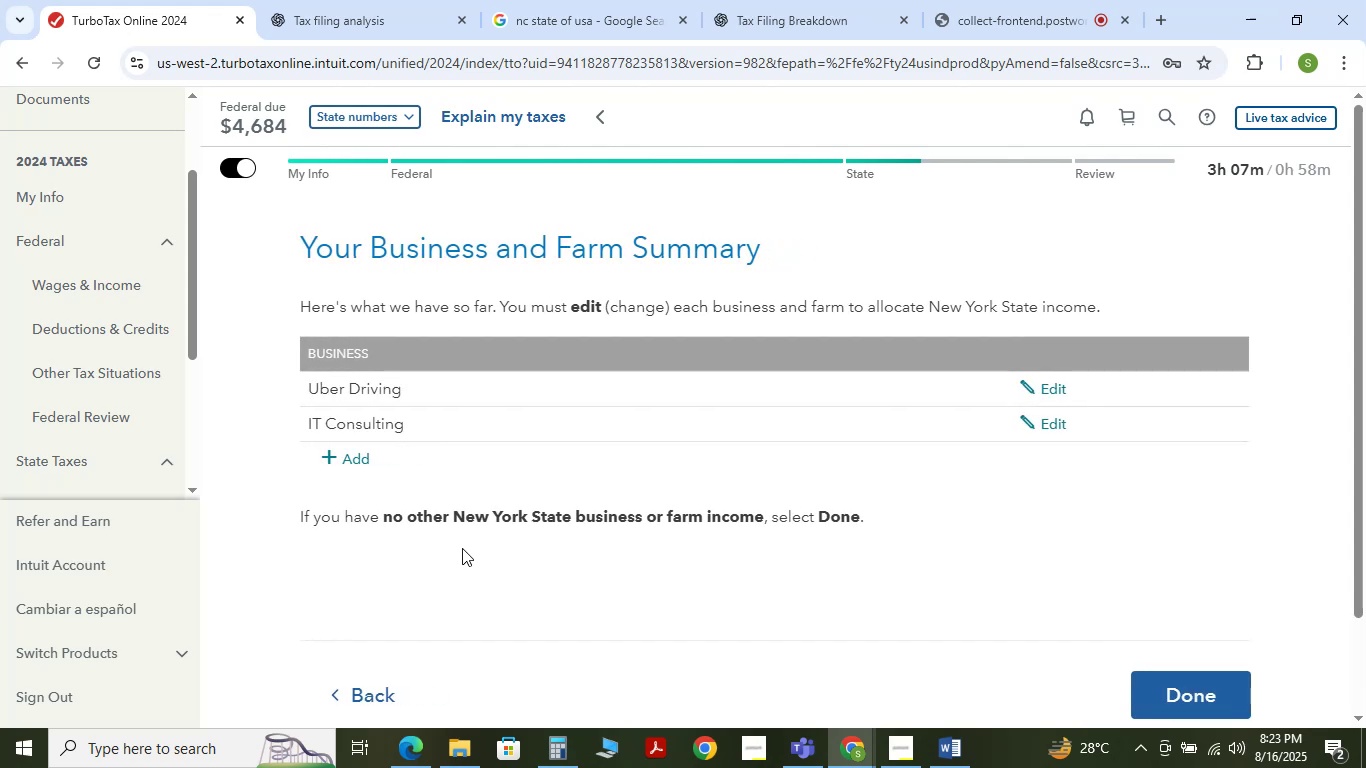 
scroll: coordinate [462, 548], scroll_direction: none, amount: 0.0
 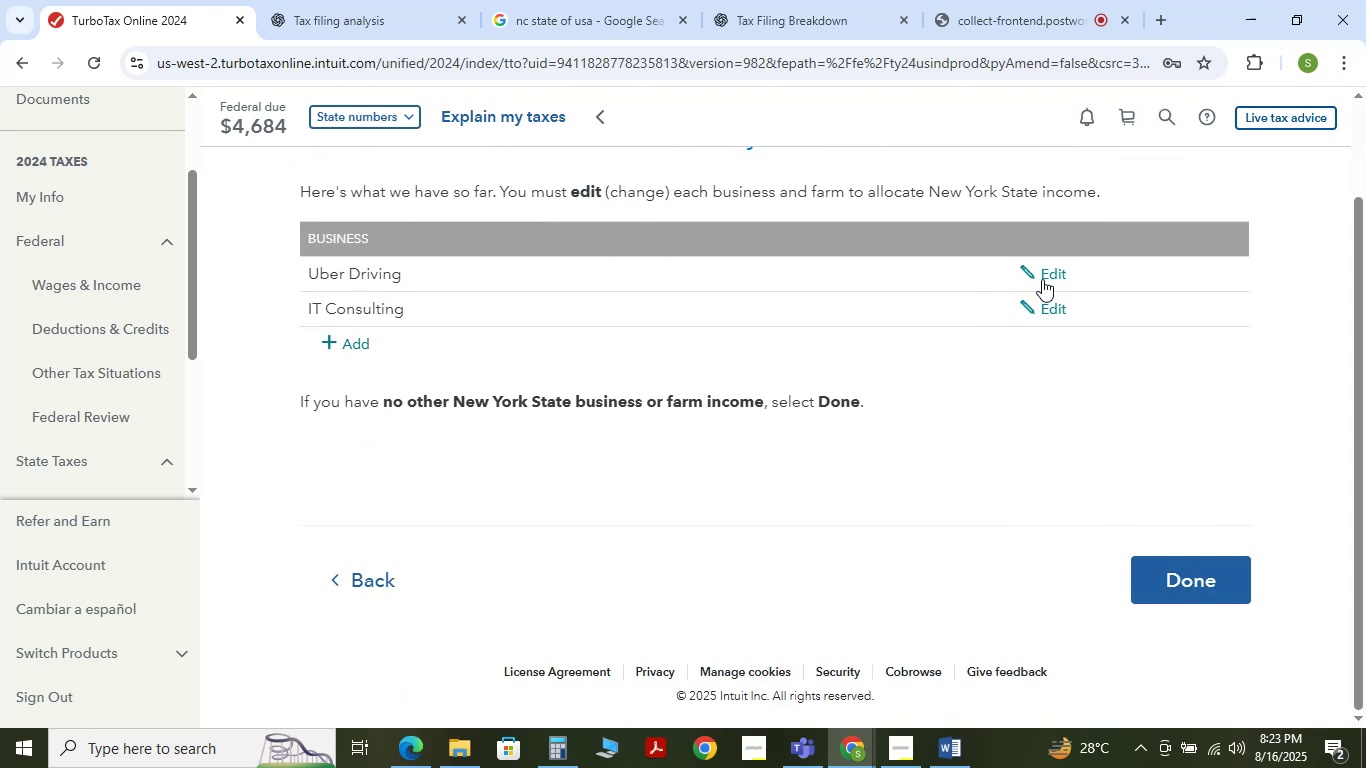 
left_click([1042, 279])
 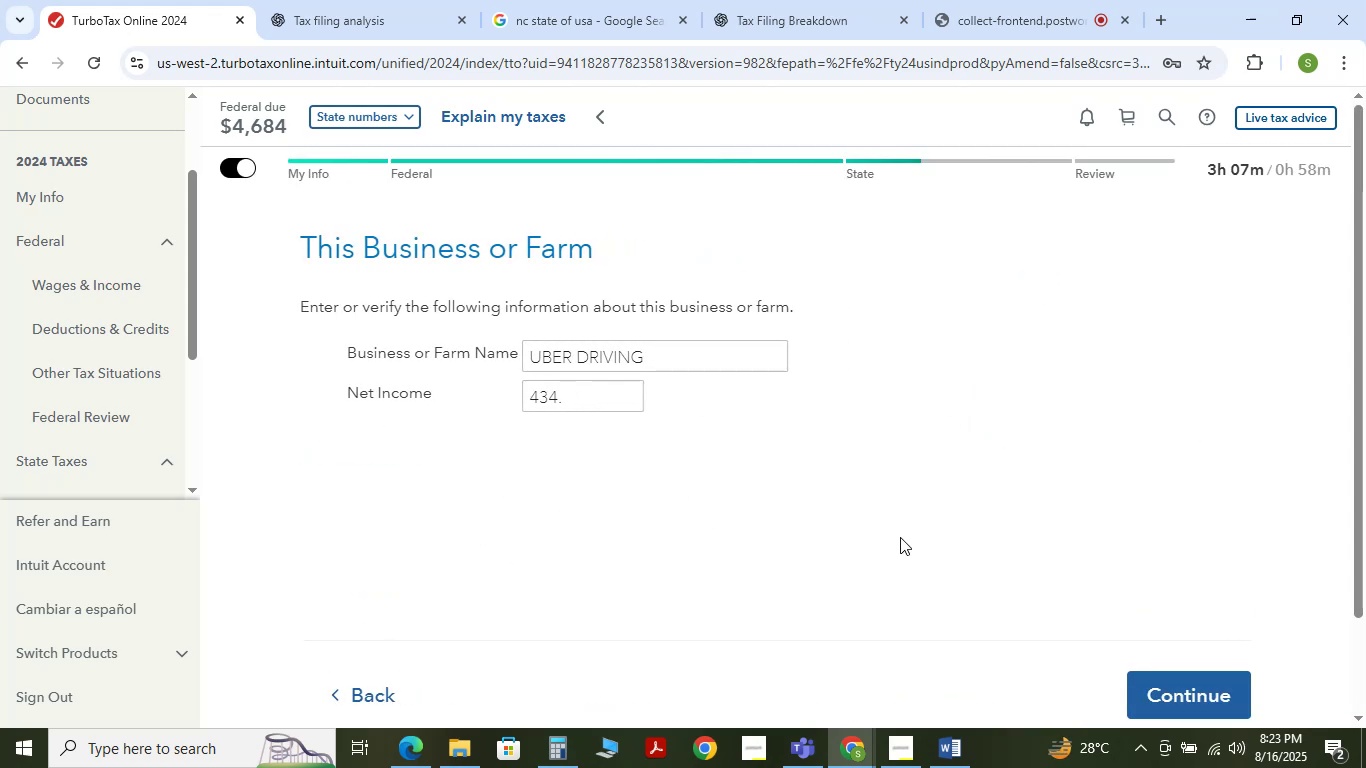 
left_click([1200, 690])
 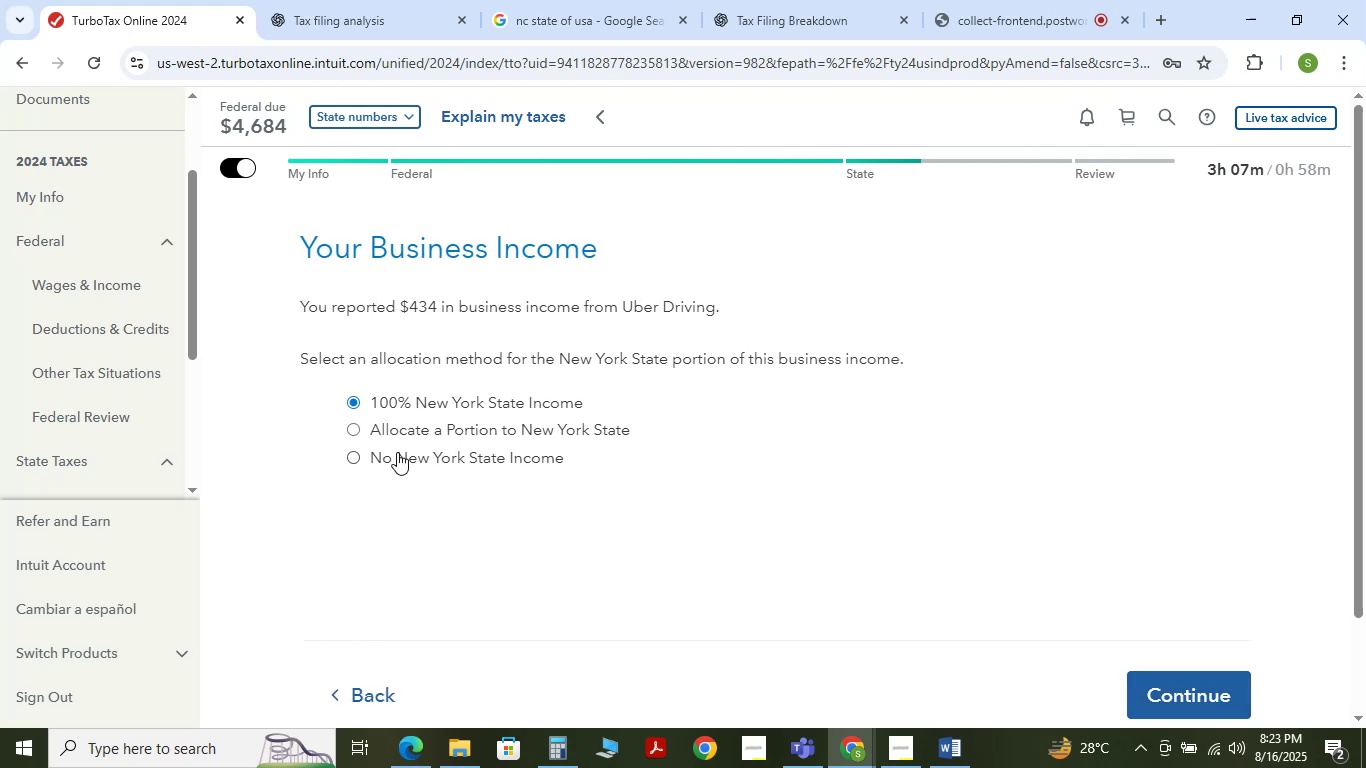 
left_click([401, 455])
 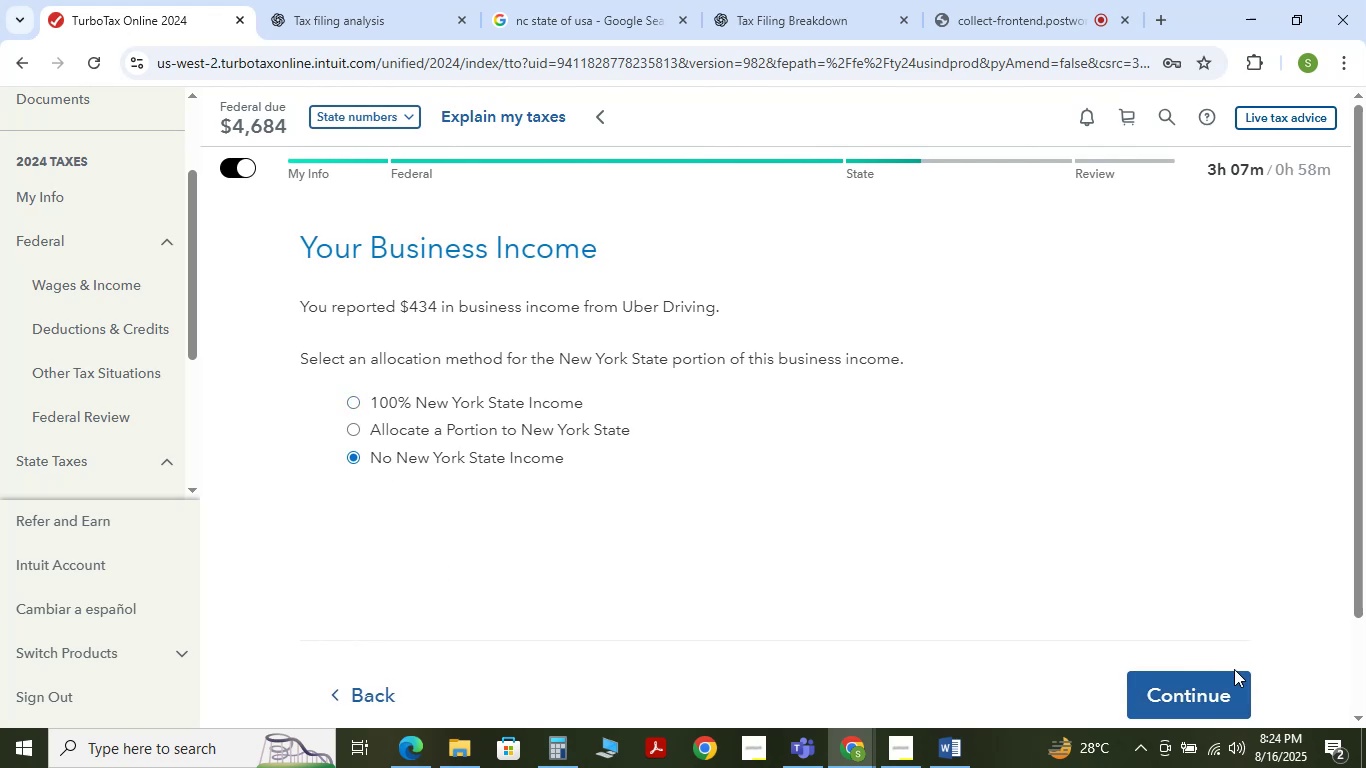 
left_click([1196, 692])
 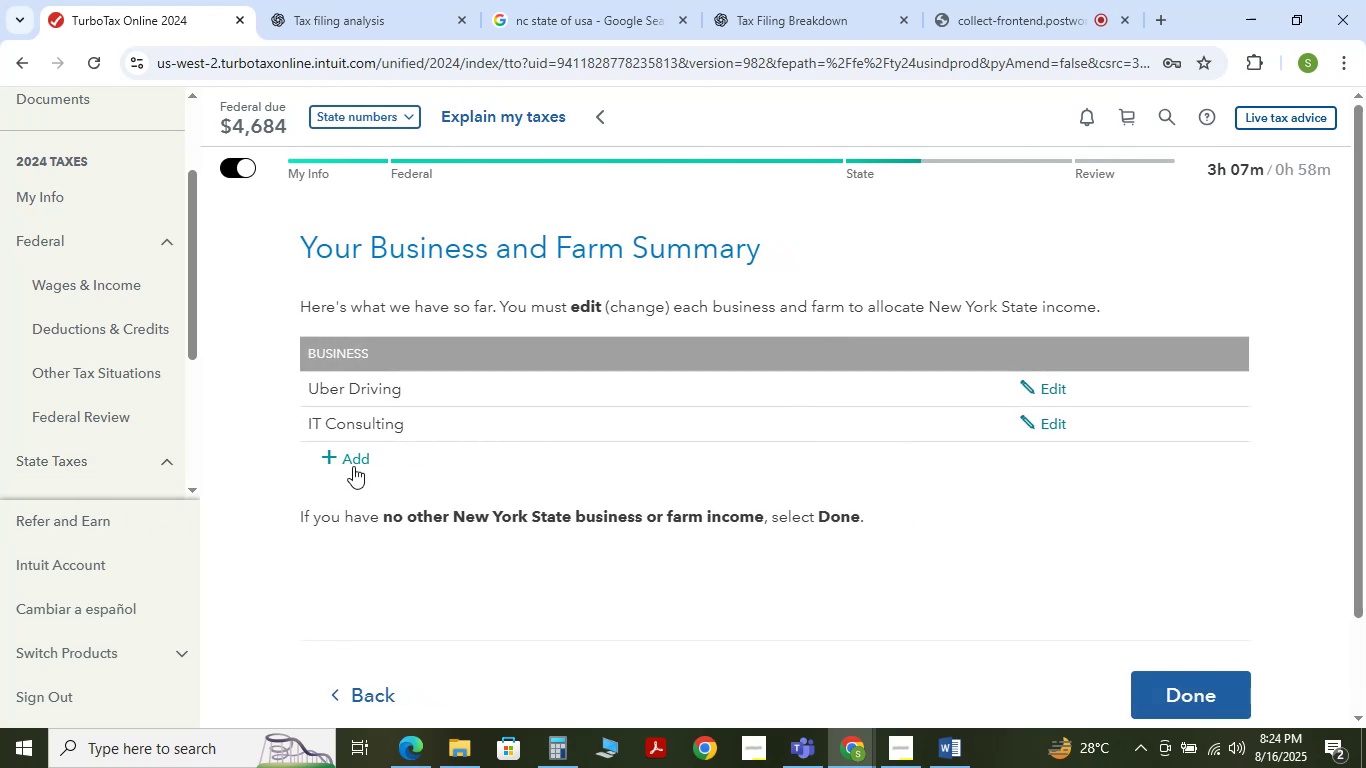 
wait(5.83)
 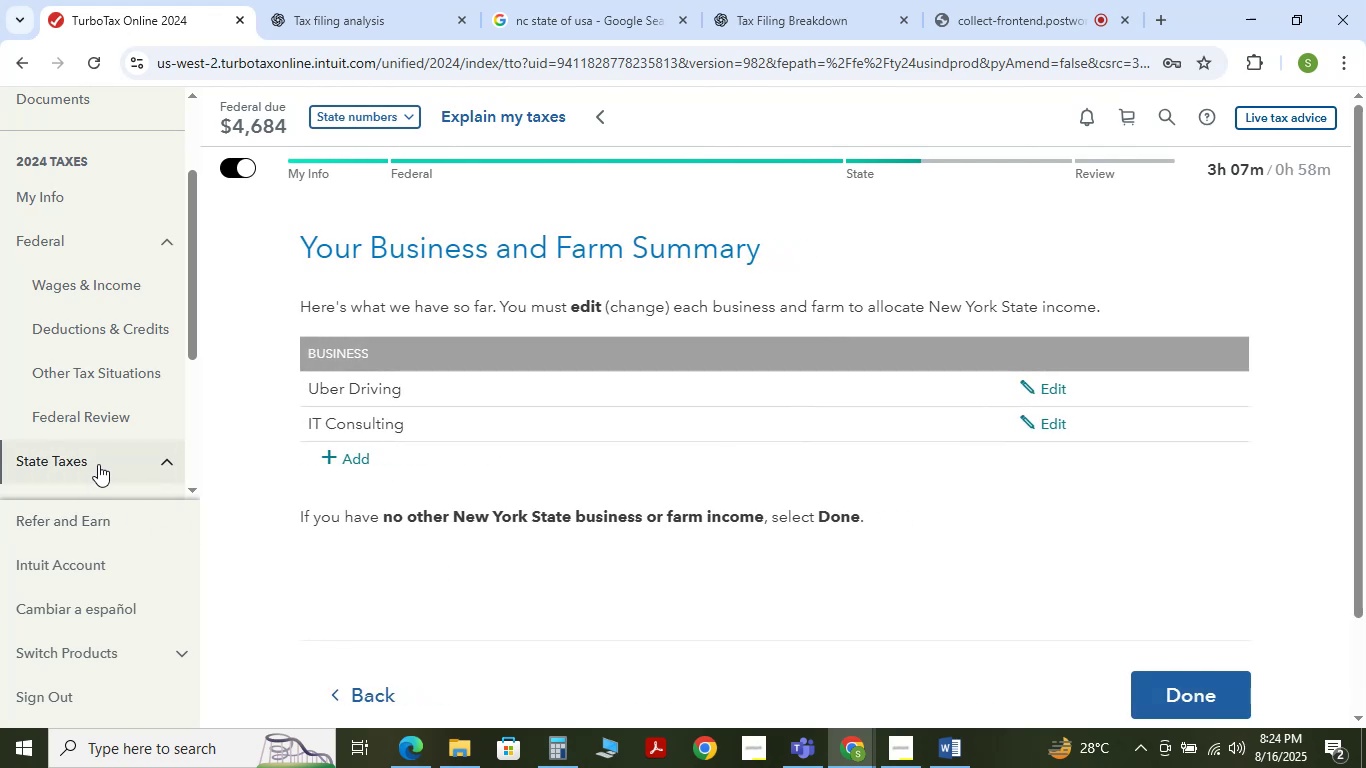 
left_click([1041, 419])
 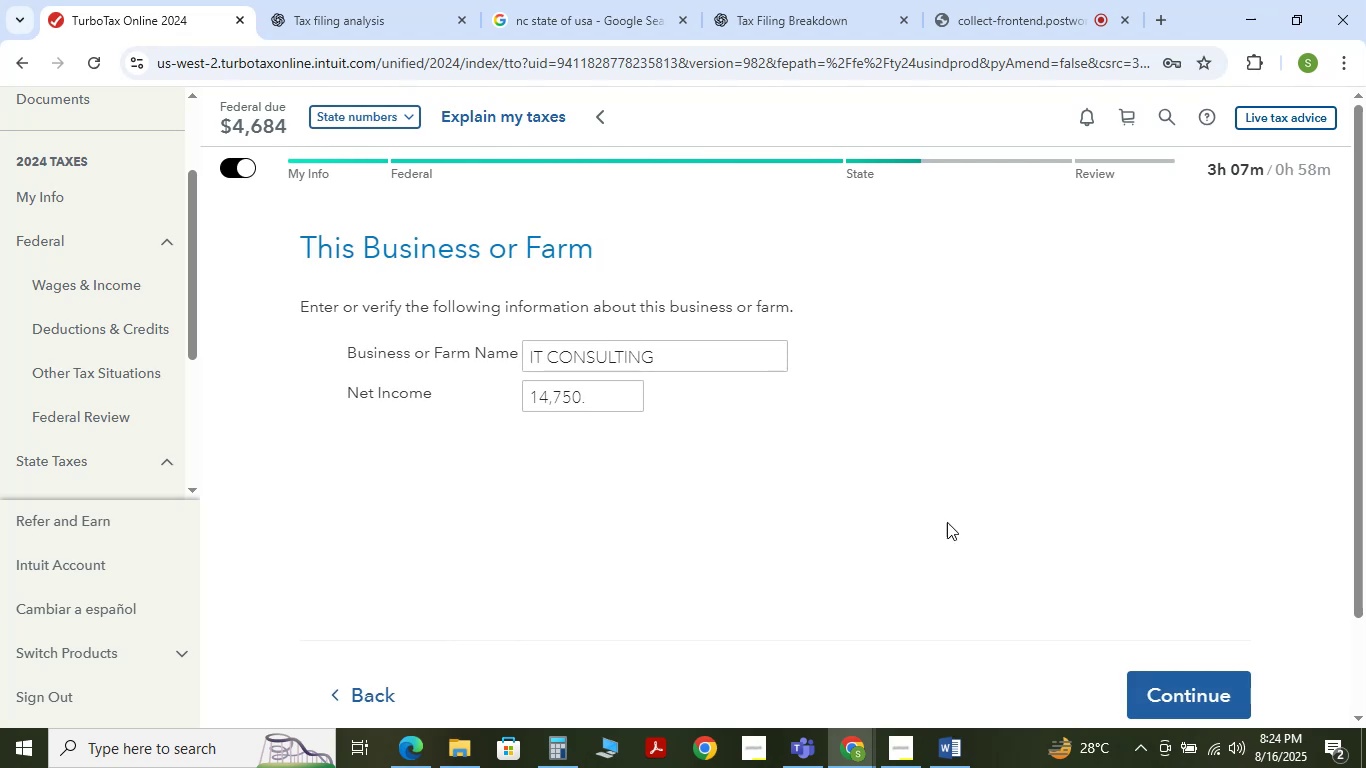 
left_click([1177, 694])
 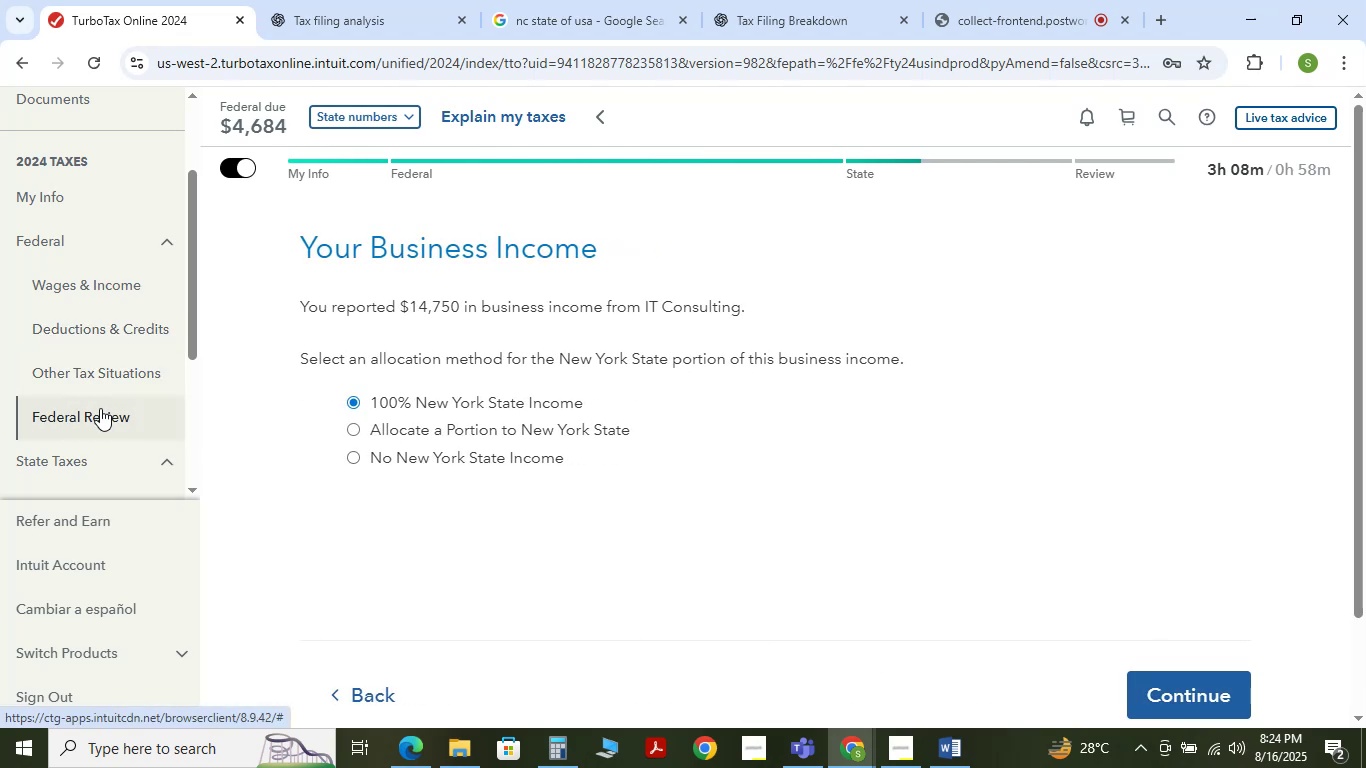 
wait(5.96)
 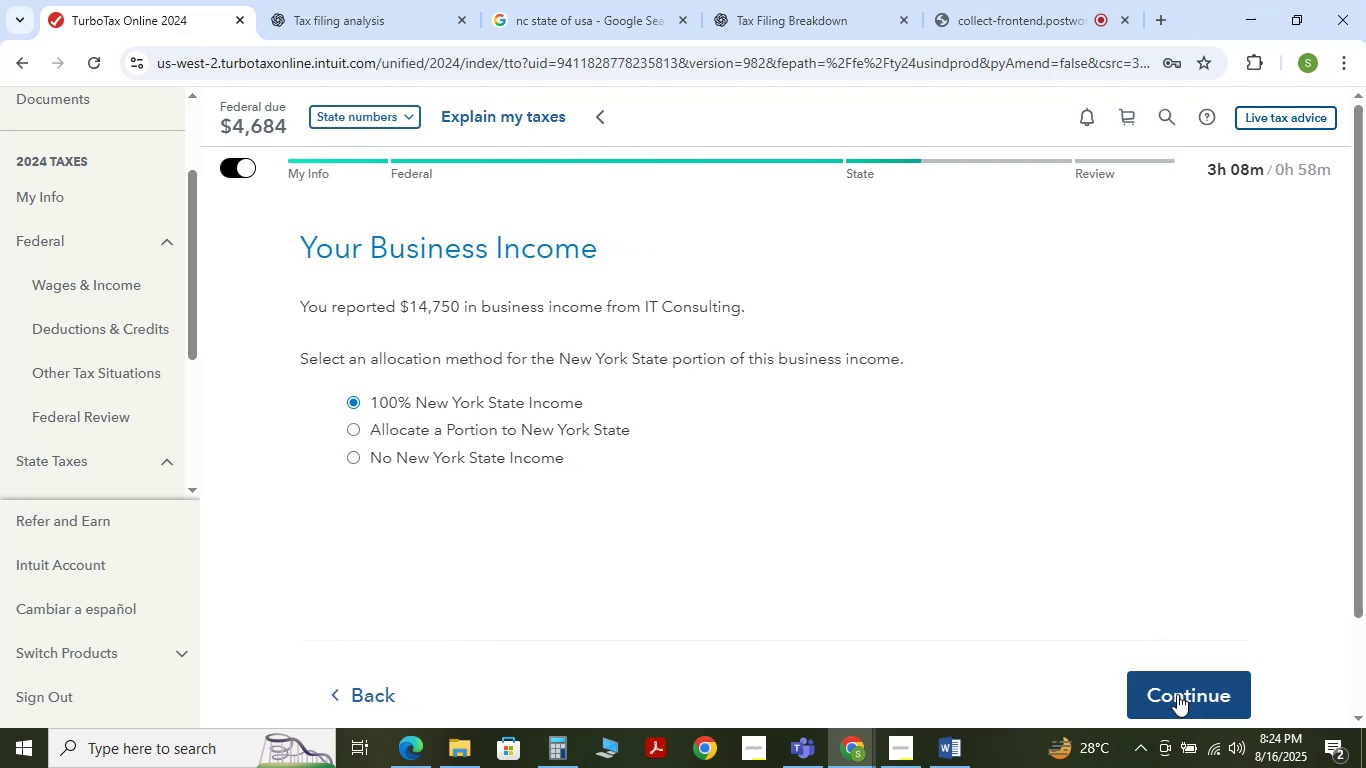 
left_click([115, 291])
 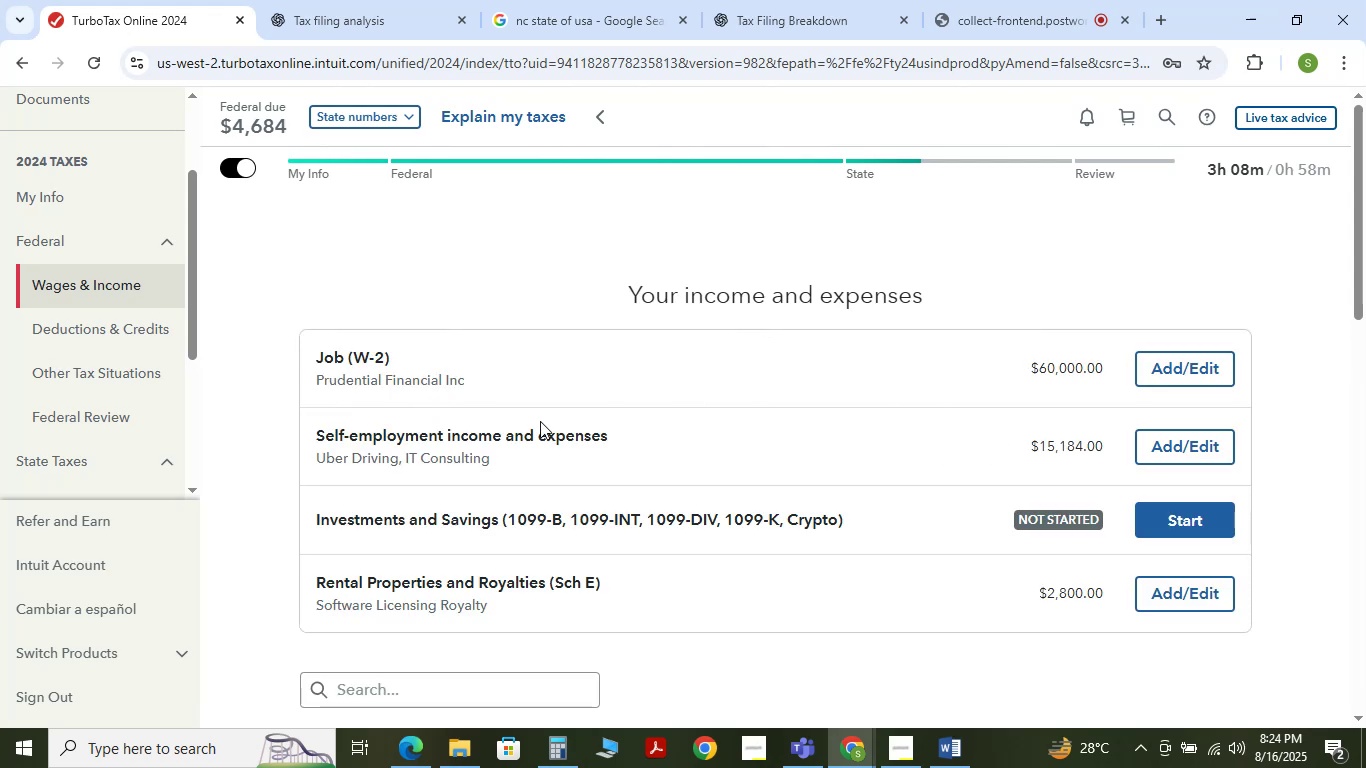 
wait(6.34)
 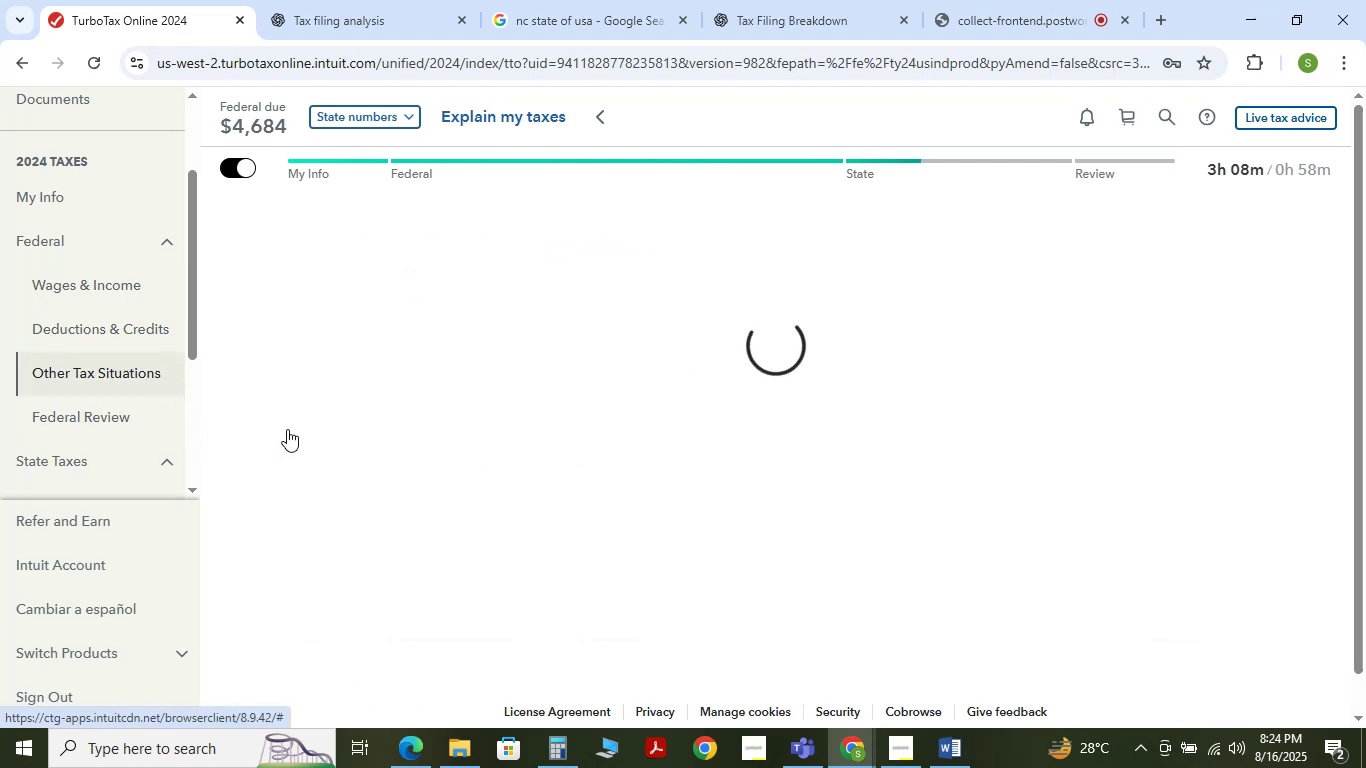 
scroll: coordinate [937, 415], scroll_direction: down, amount: 1.0
 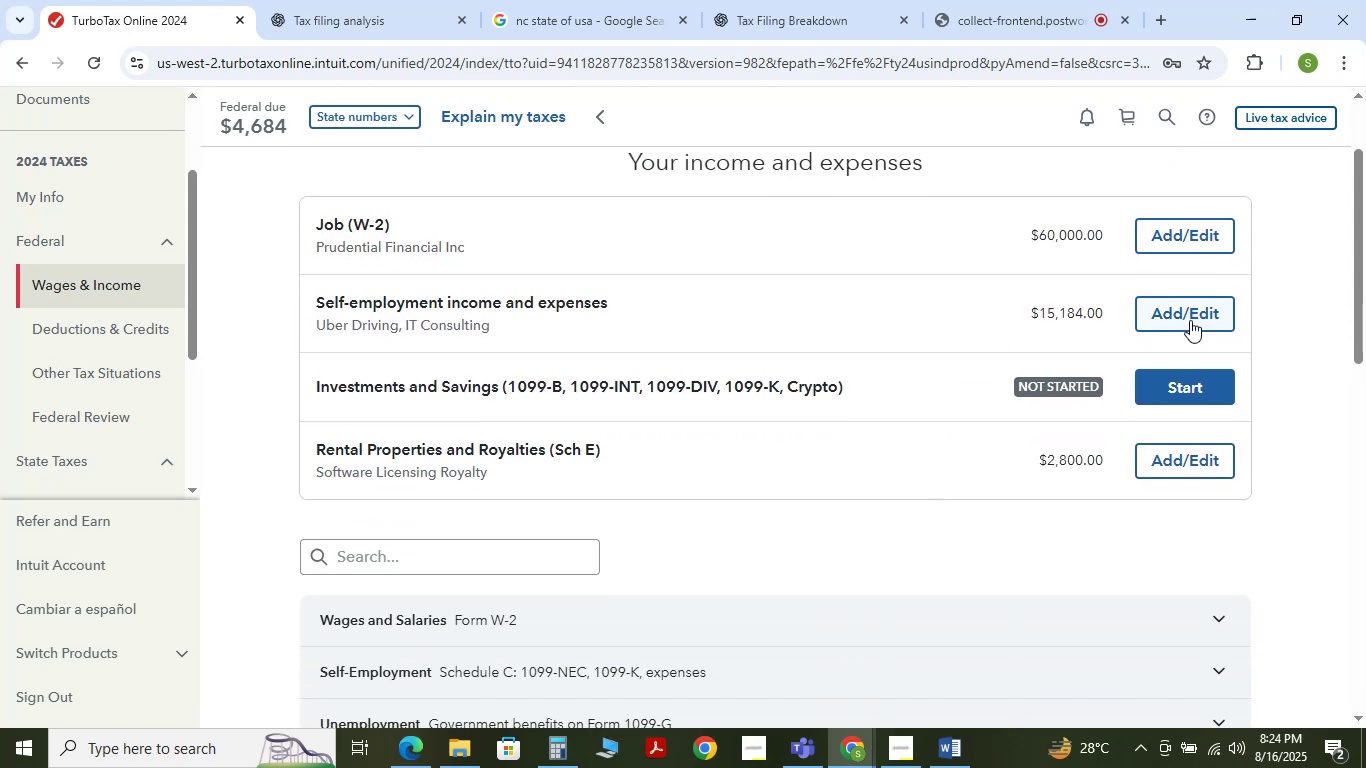 
left_click([1191, 319])
 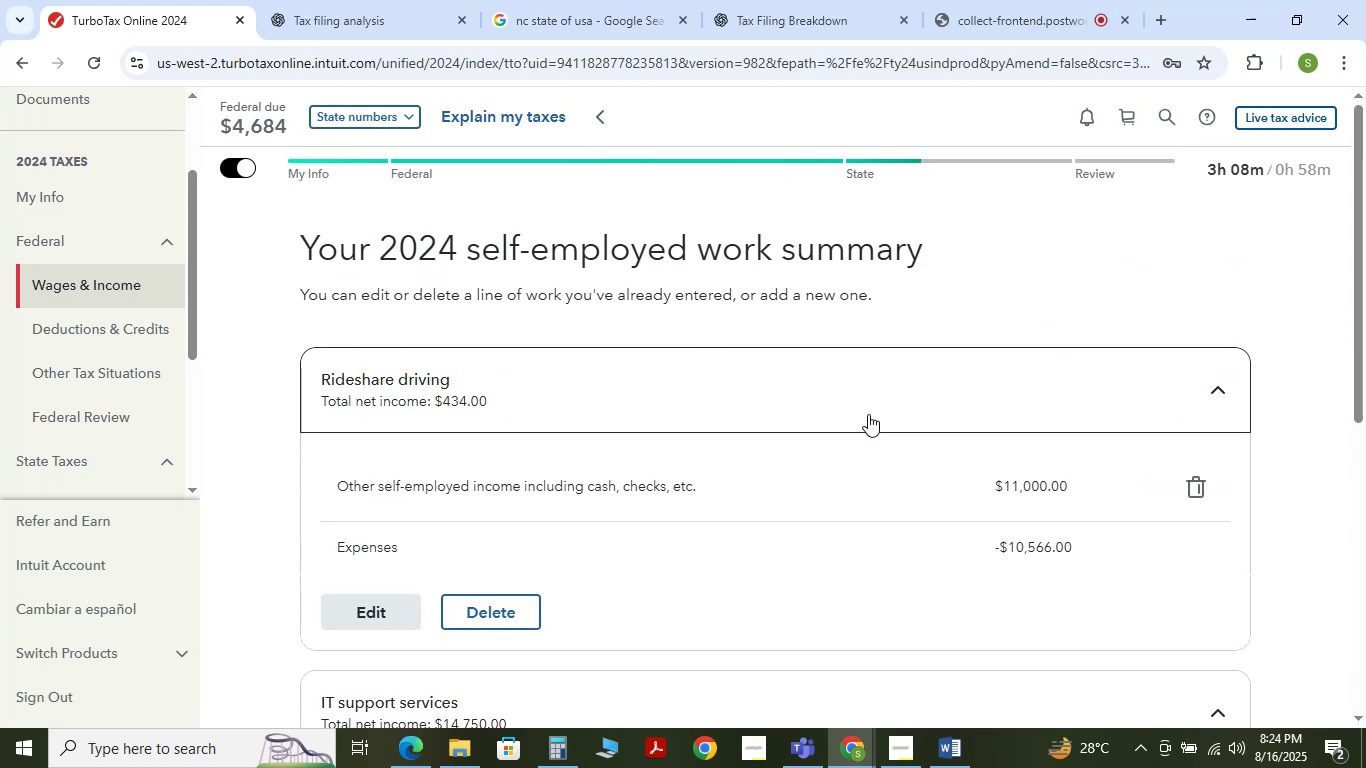 
scroll: coordinate [839, 341], scroll_direction: down, amount: 5.0
 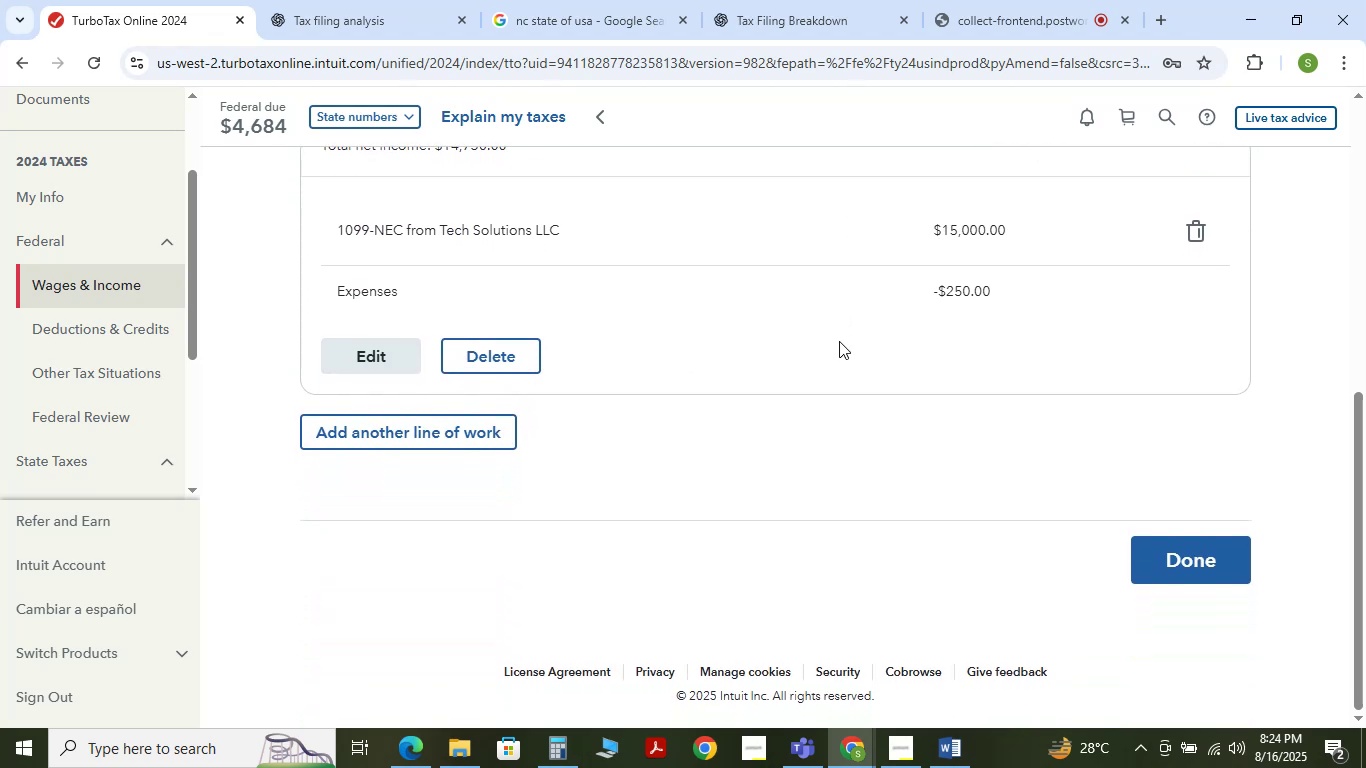 
scroll: coordinate [839, 341], scroll_direction: up, amount: 2.0
 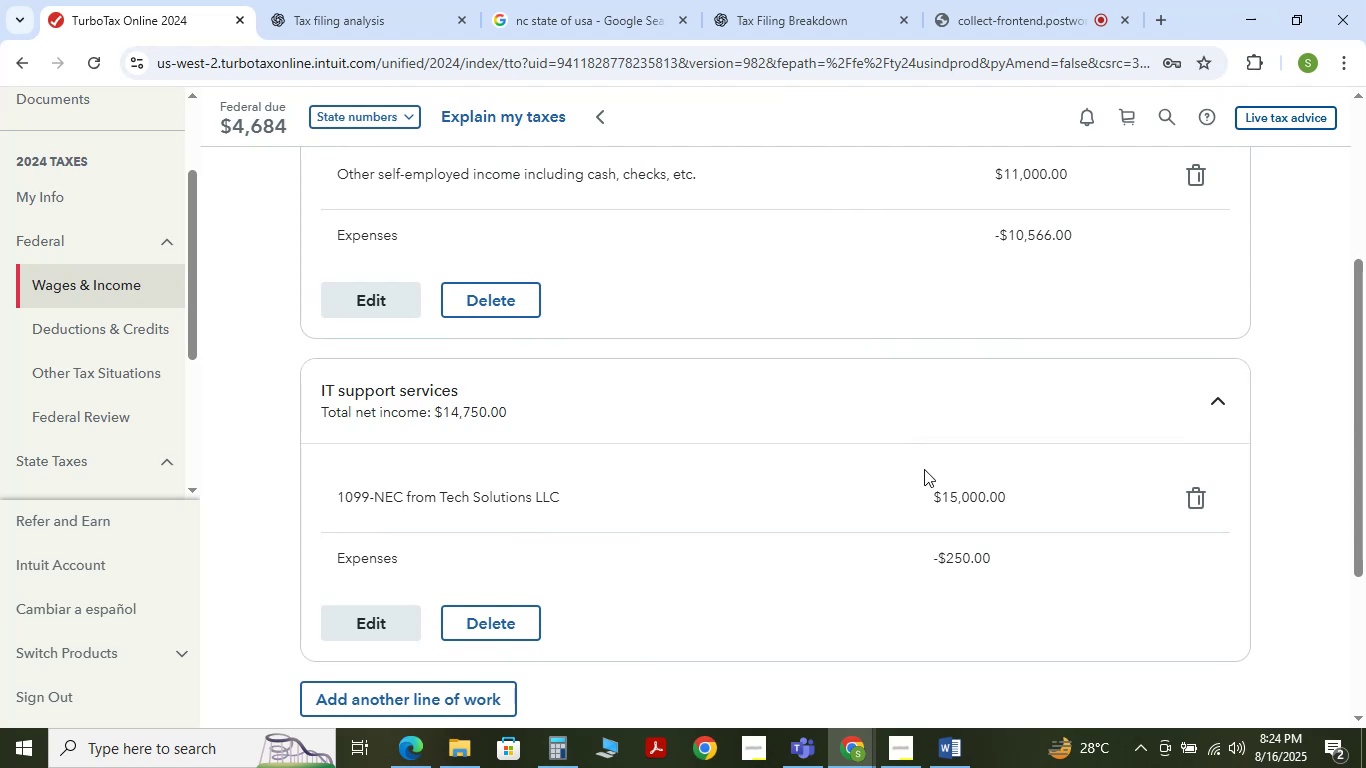 
wait(8.06)
 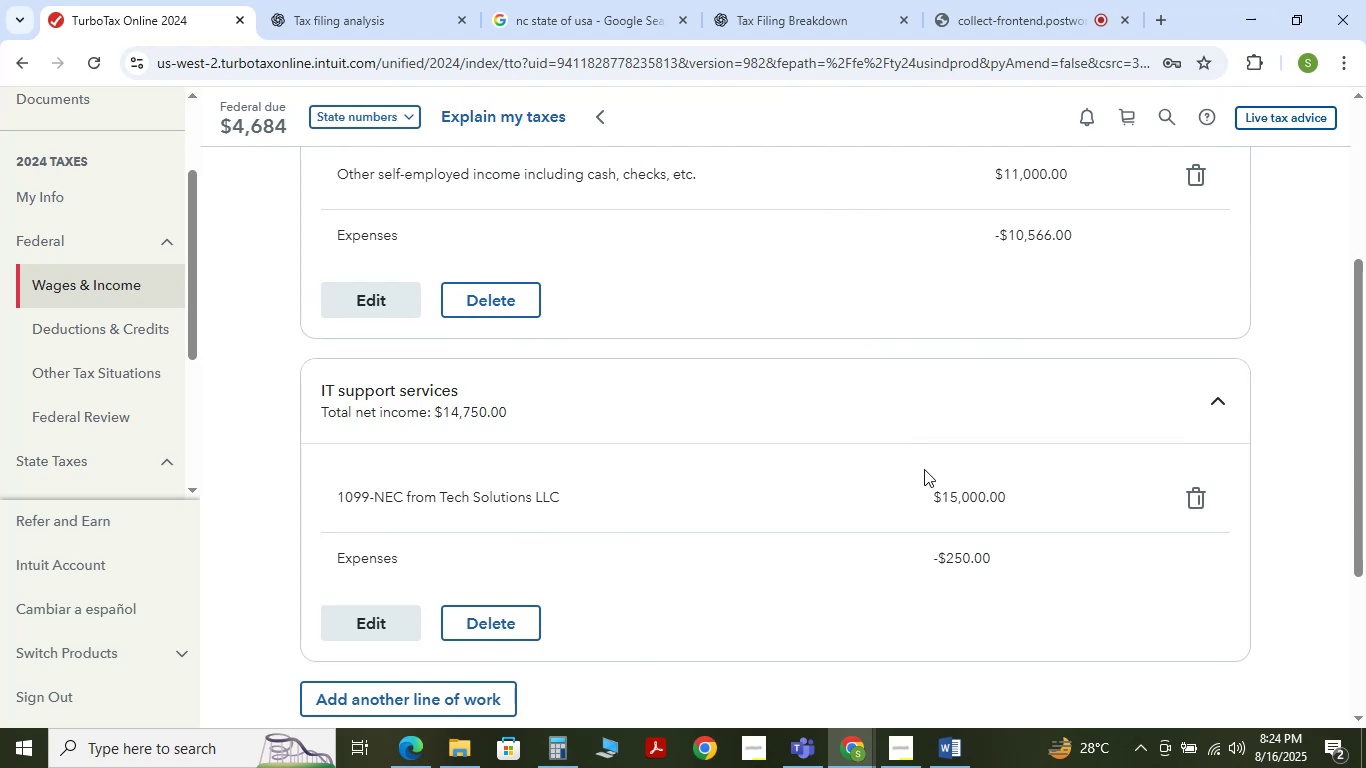 
double_click([109, 463])
 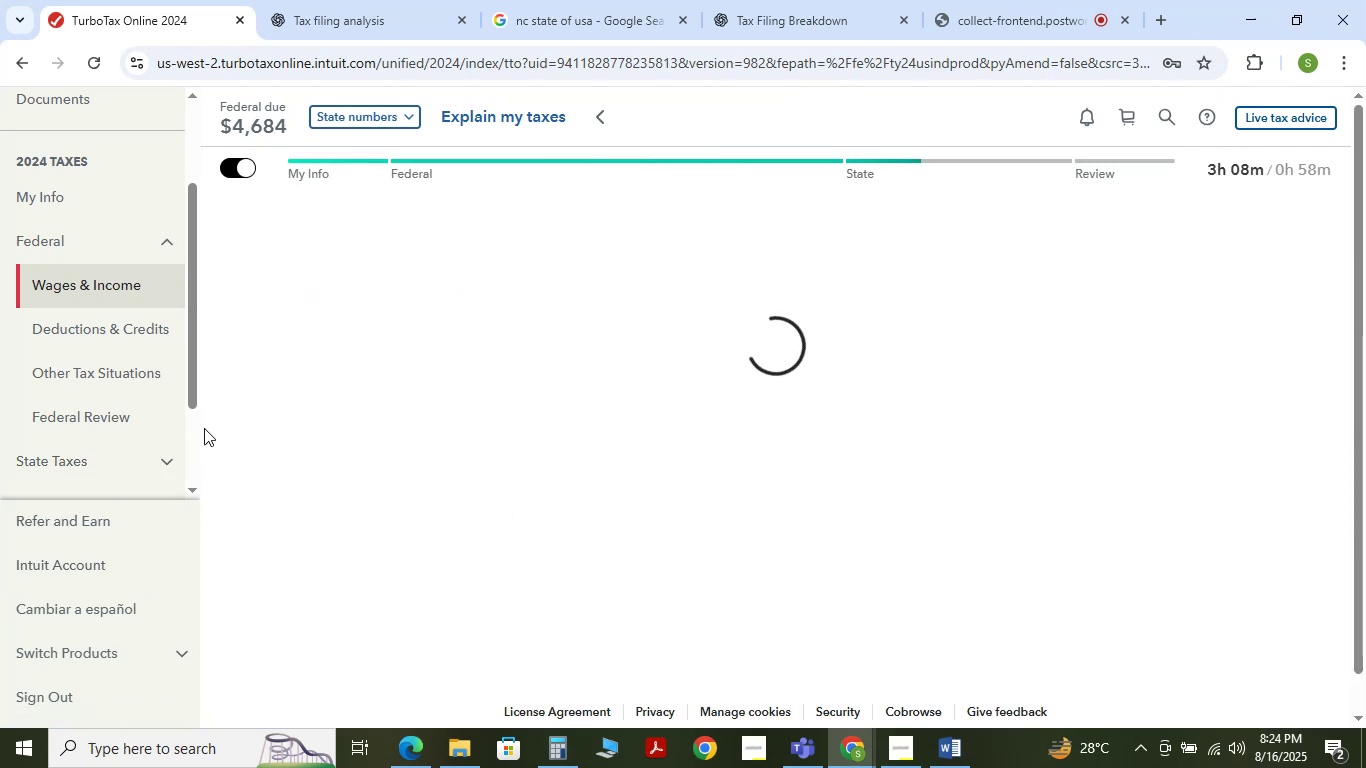 
left_click([204, 387])
 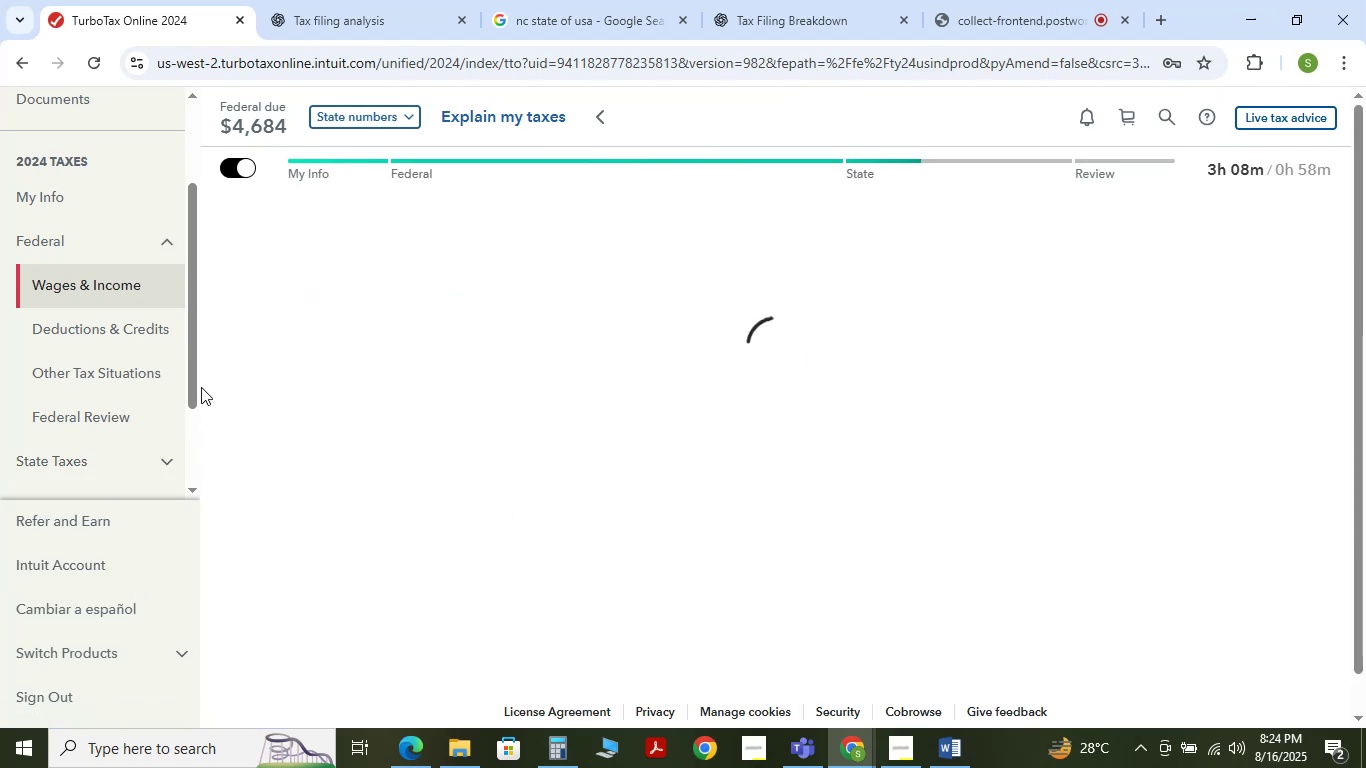 
left_click_drag(start_coordinate=[196, 387], to_coordinate=[208, 486])
 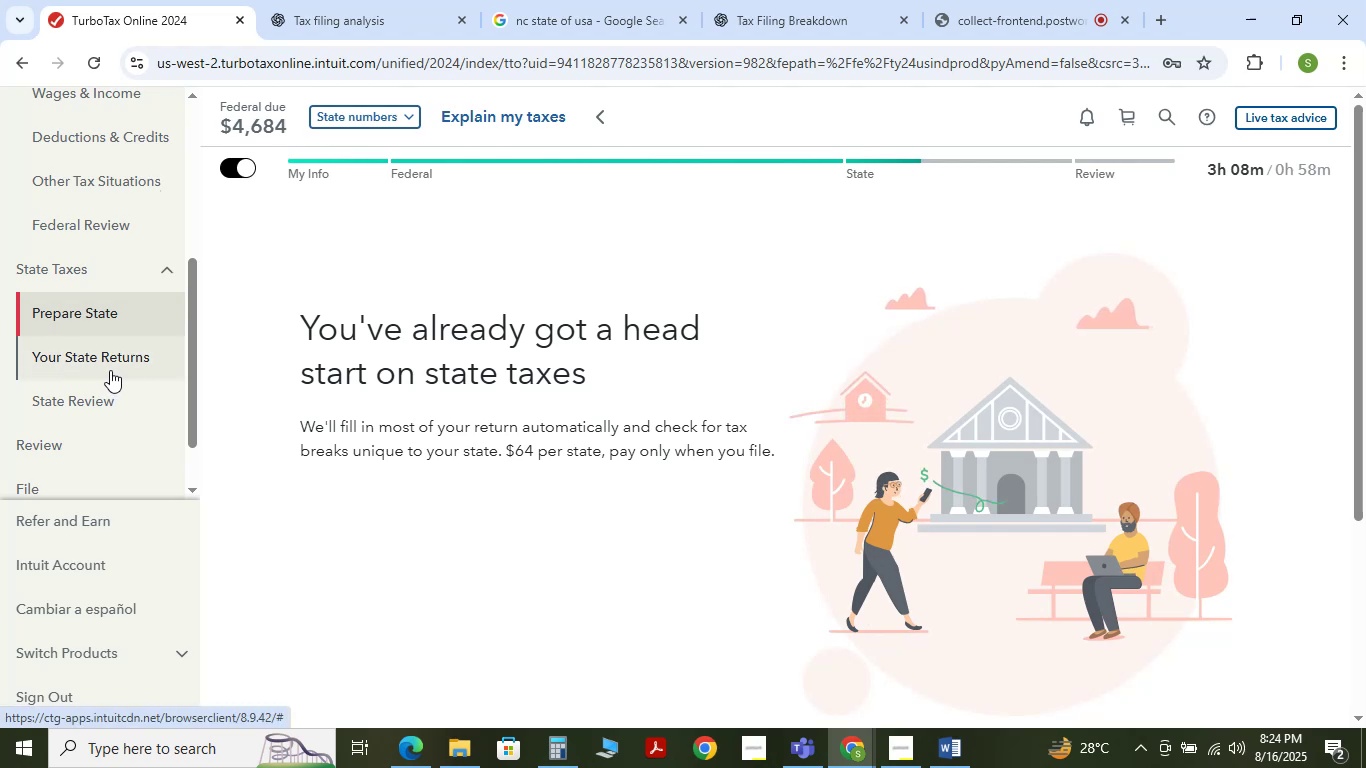 
left_click([111, 370])
 